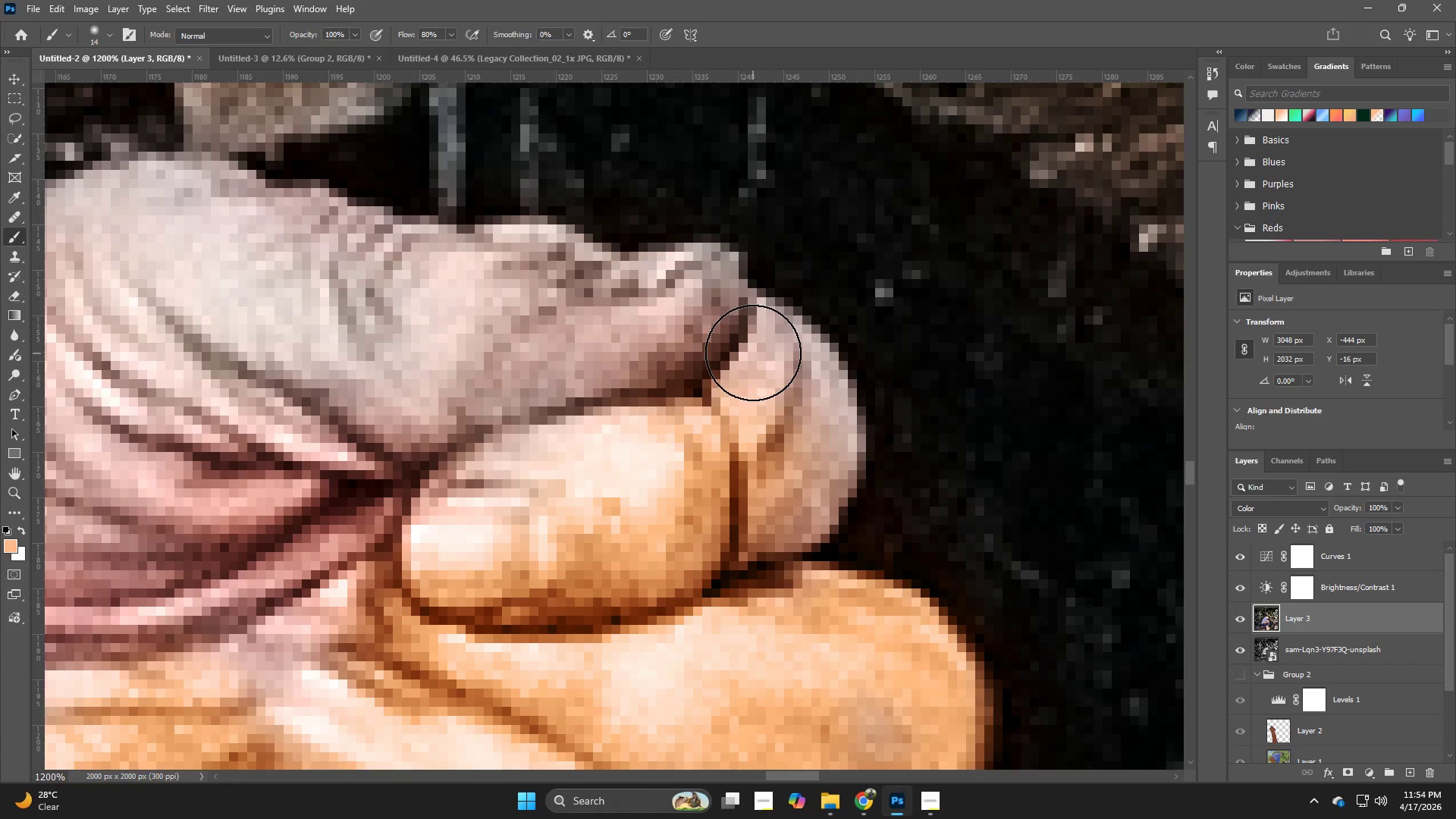 
left_click_drag(start_coordinate=[756, 353], to_coordinate=[773, 516])
 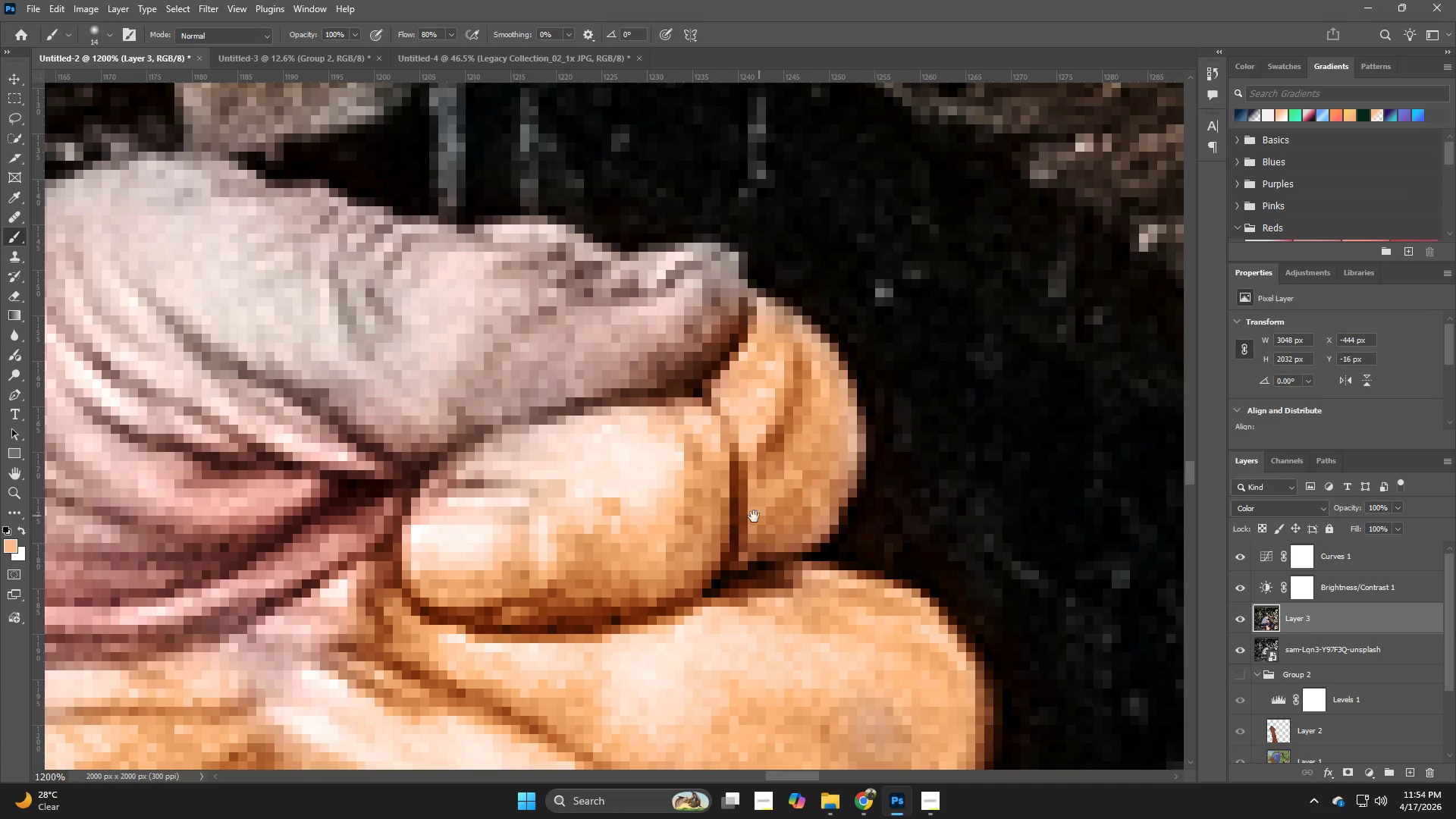 
hold_key(key=Space, duration=0.58)
 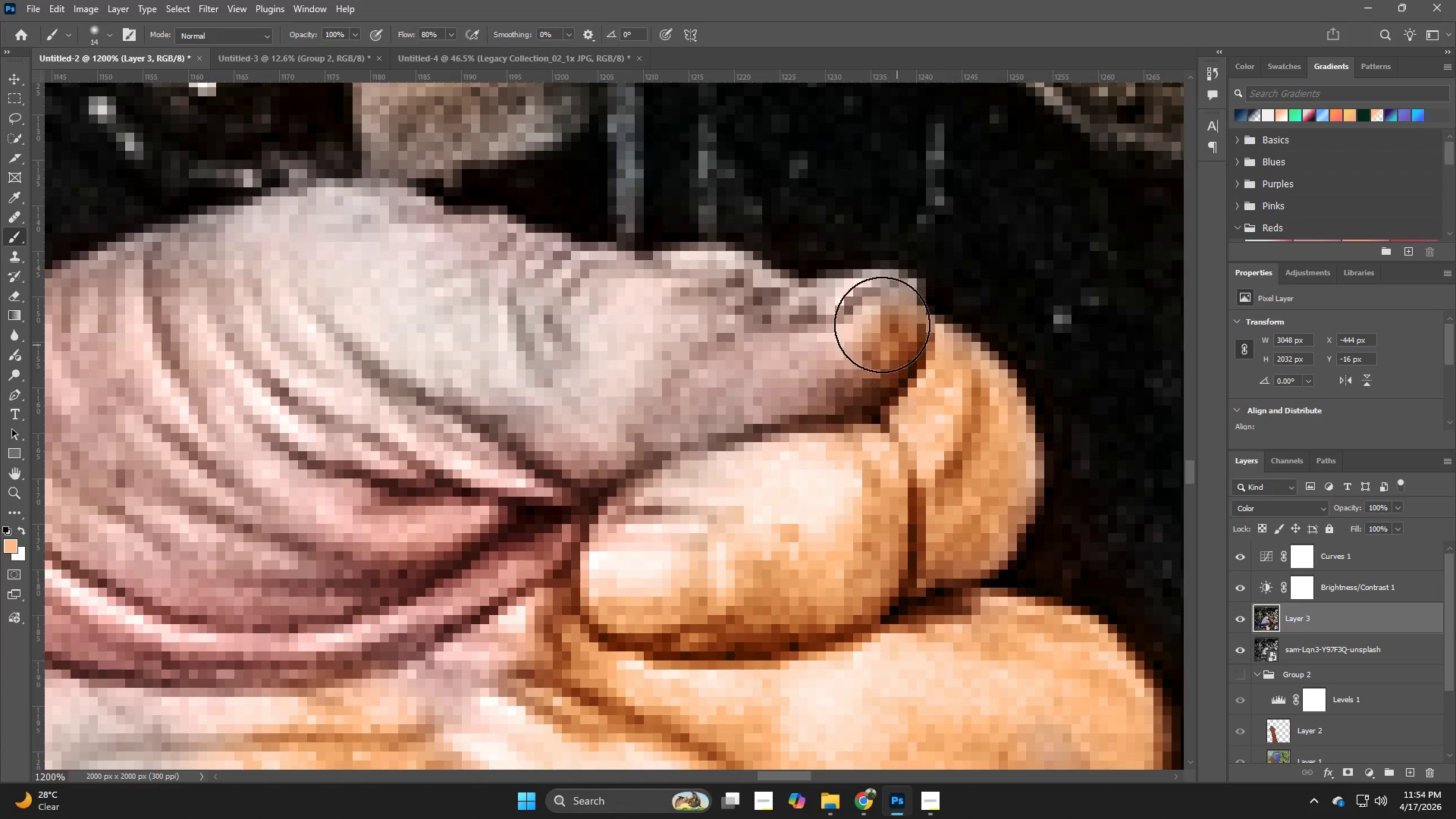 
left_click_drag(start_coordinate=[730, 497], to_coordinate=[908, 523])
 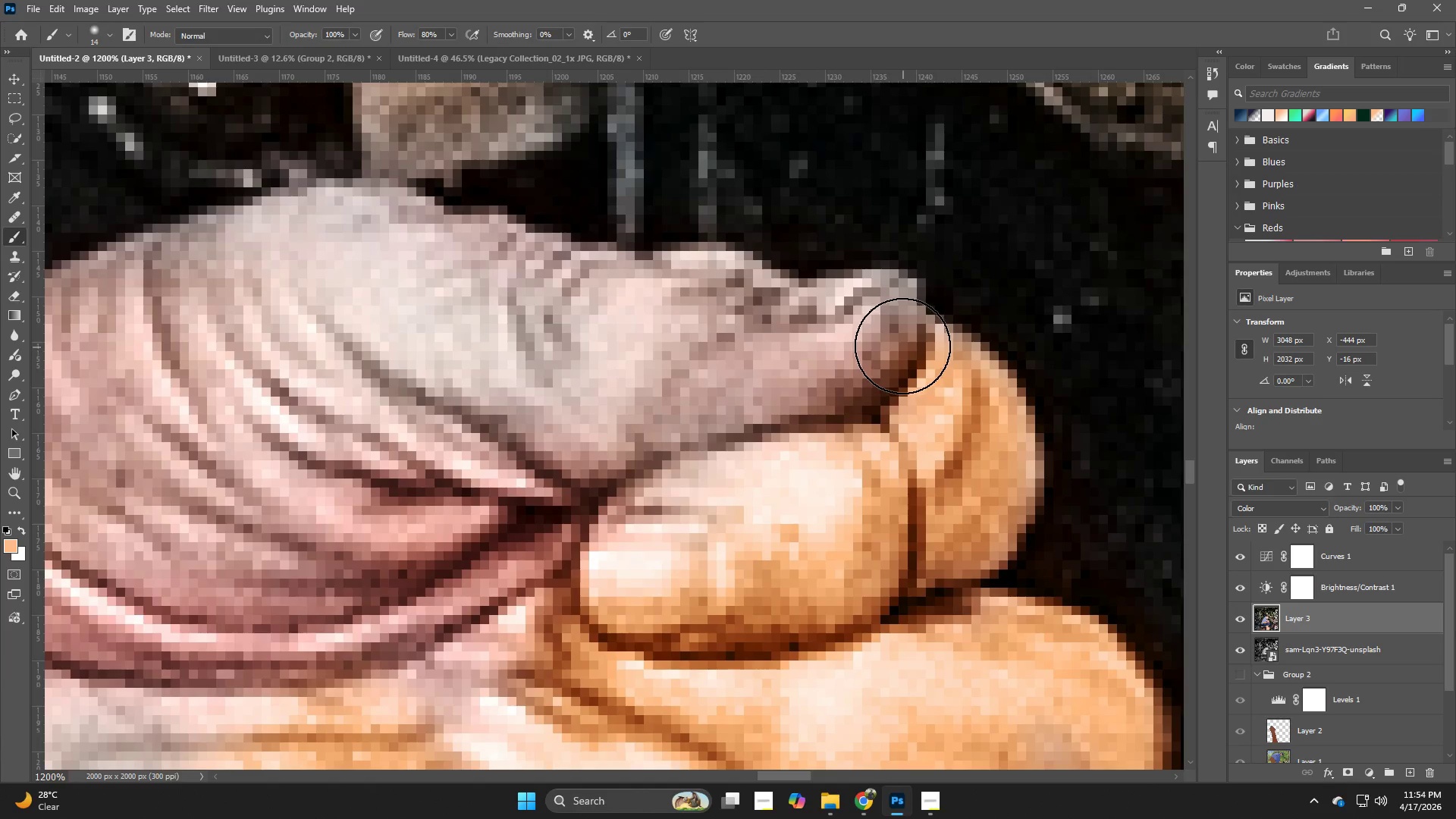 
left_click_drag(start_coordinate=[897, 345], to_coordinate=[751, 436])
 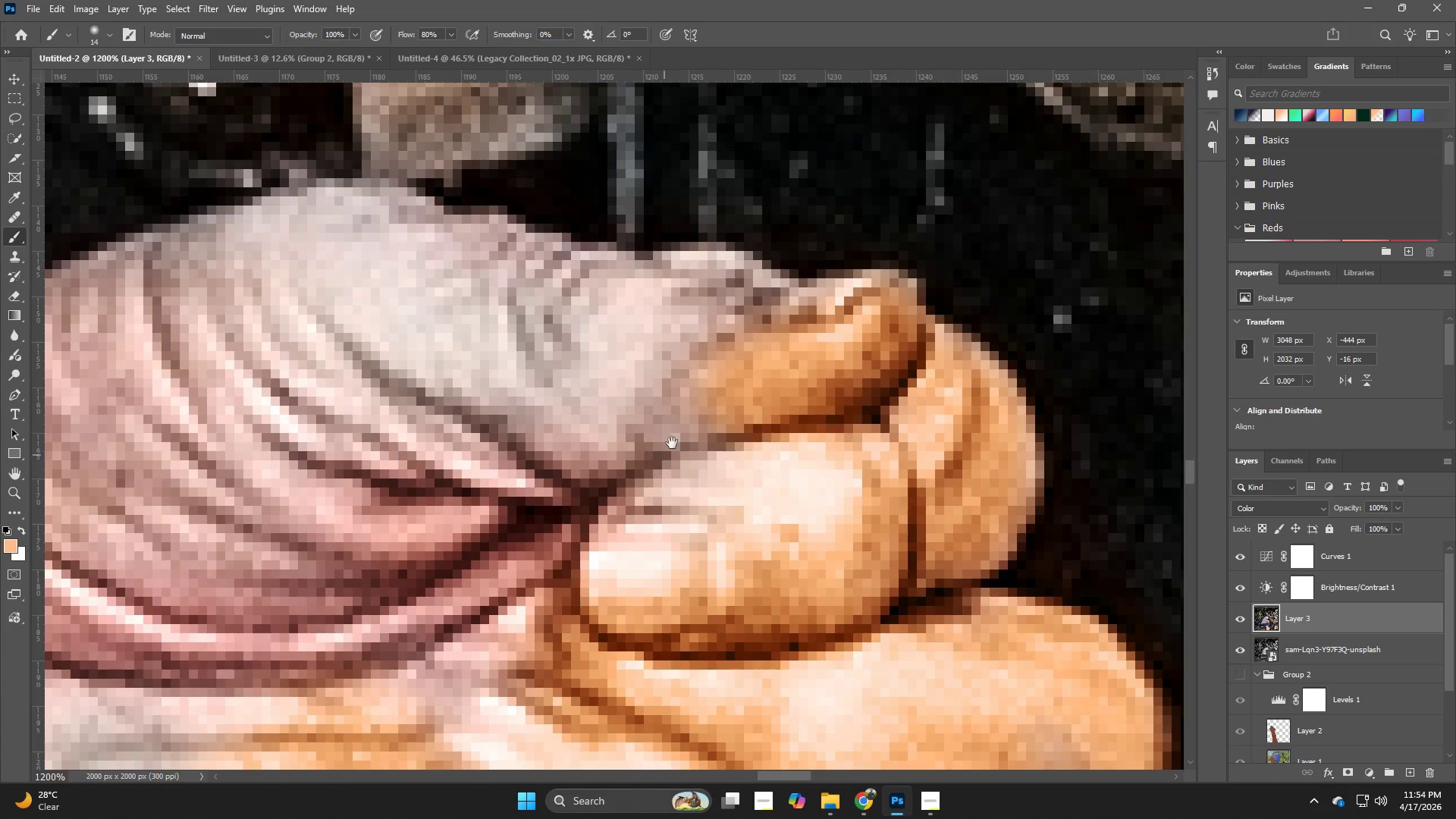 
hold_key(key=Space, duration=0.56)
 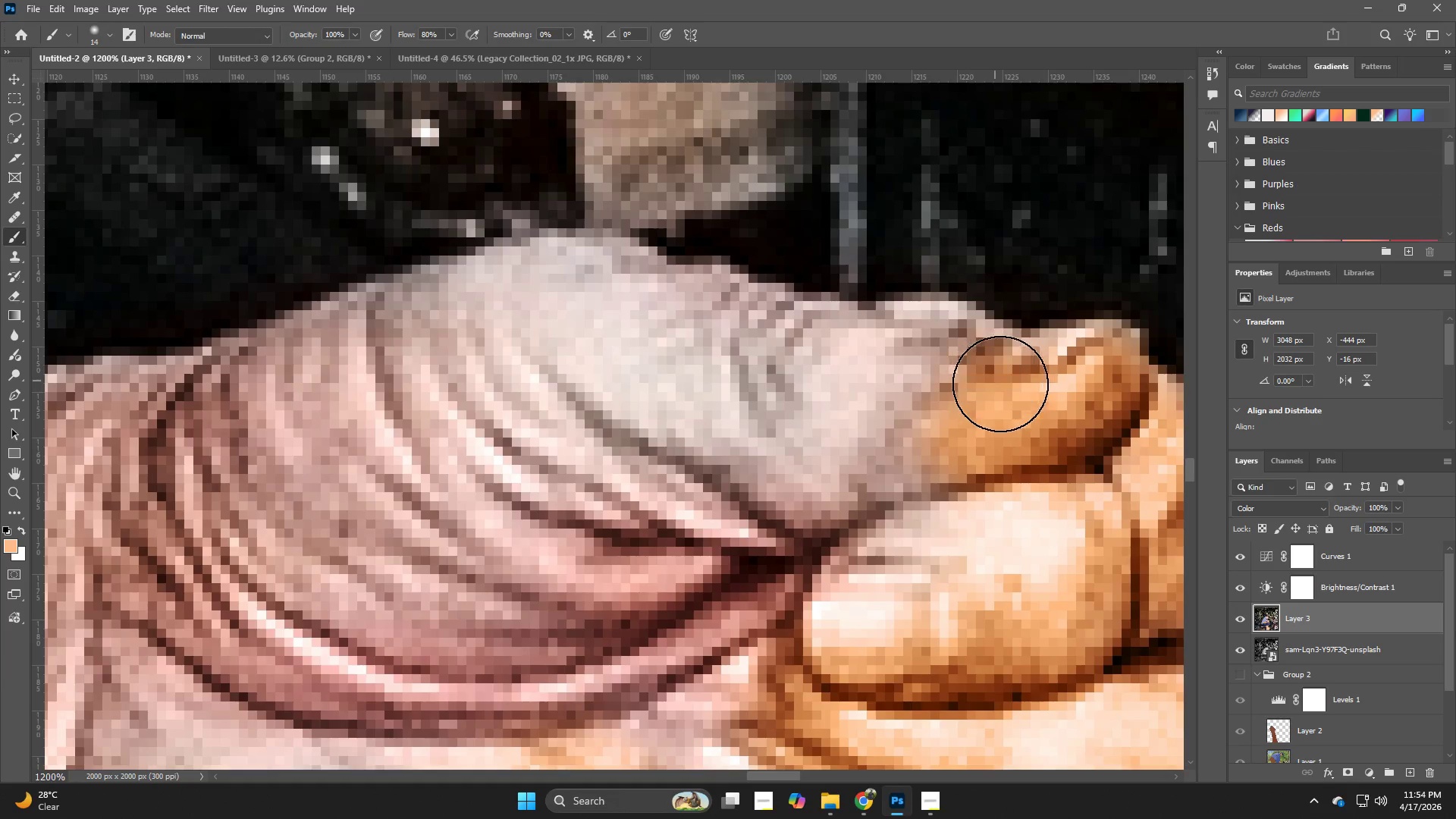 
left_click_drag(start_coordinate=[694, 435], to_coordinate=[917, 485])
 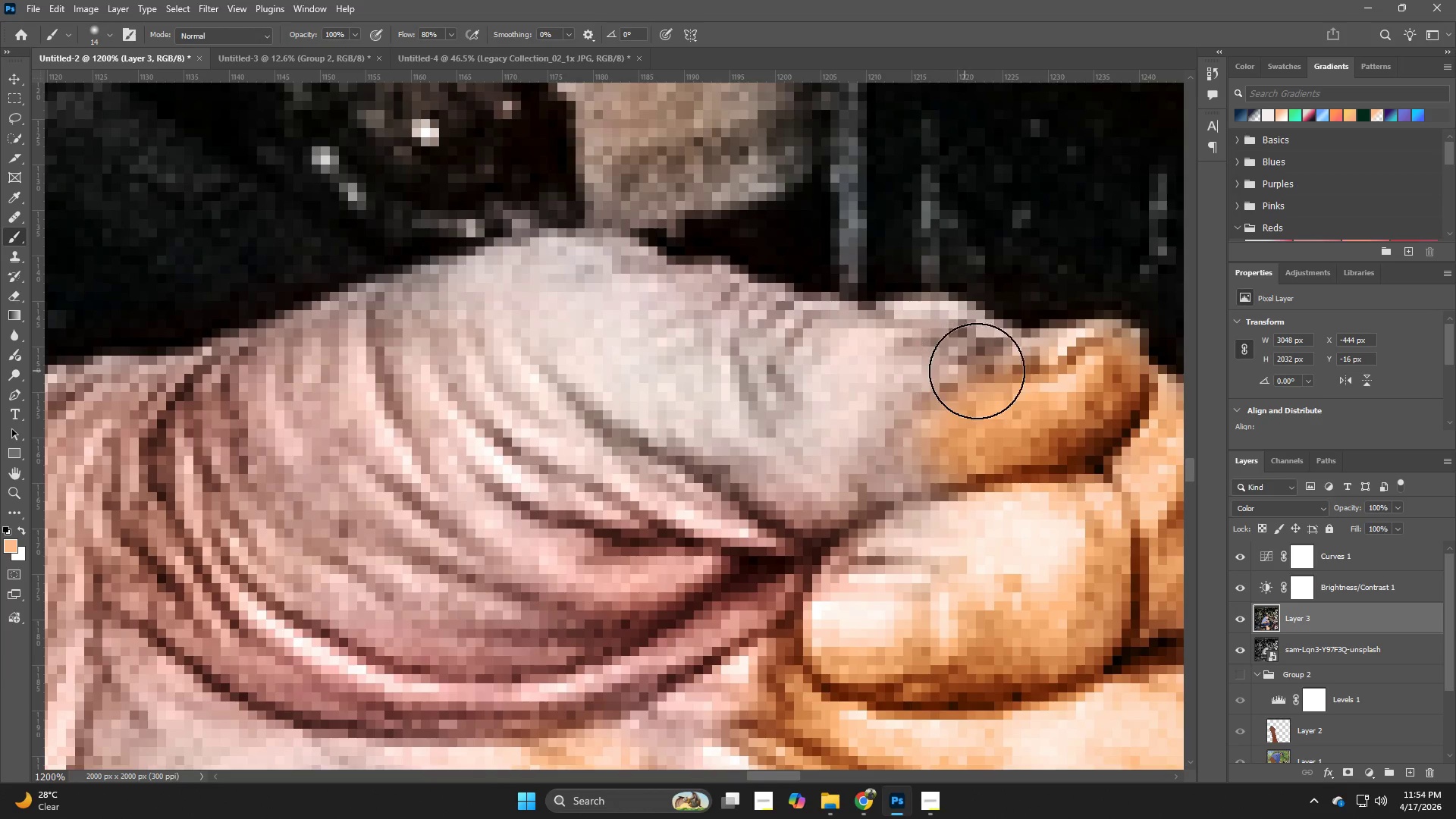 
left_click_drag(start_coordinate=[995, 381], to_coordinate=[932, 340])
 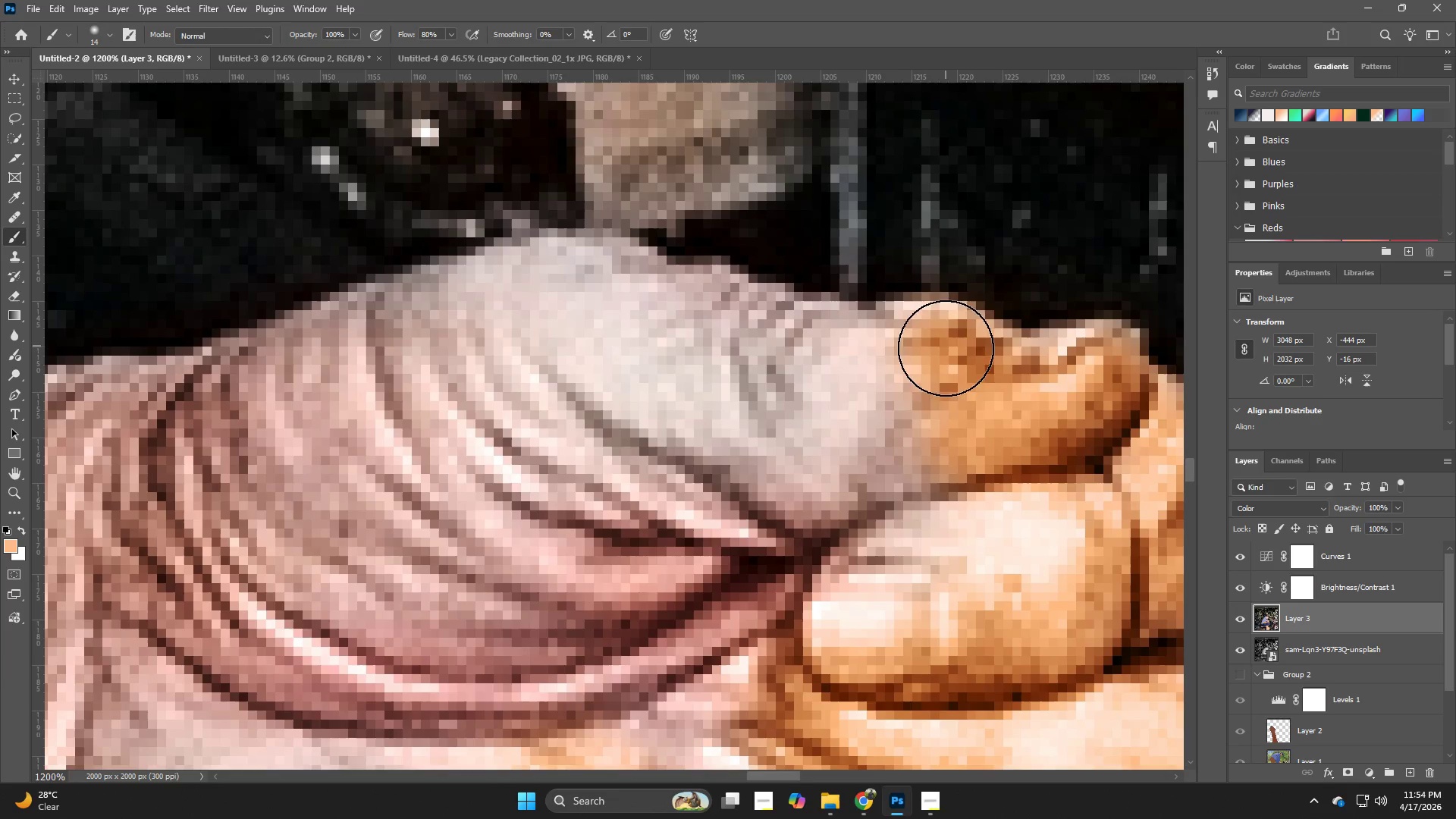 
left_click_drag(start_coordinate=[946, 346], to_coordinate=[817, 347])
 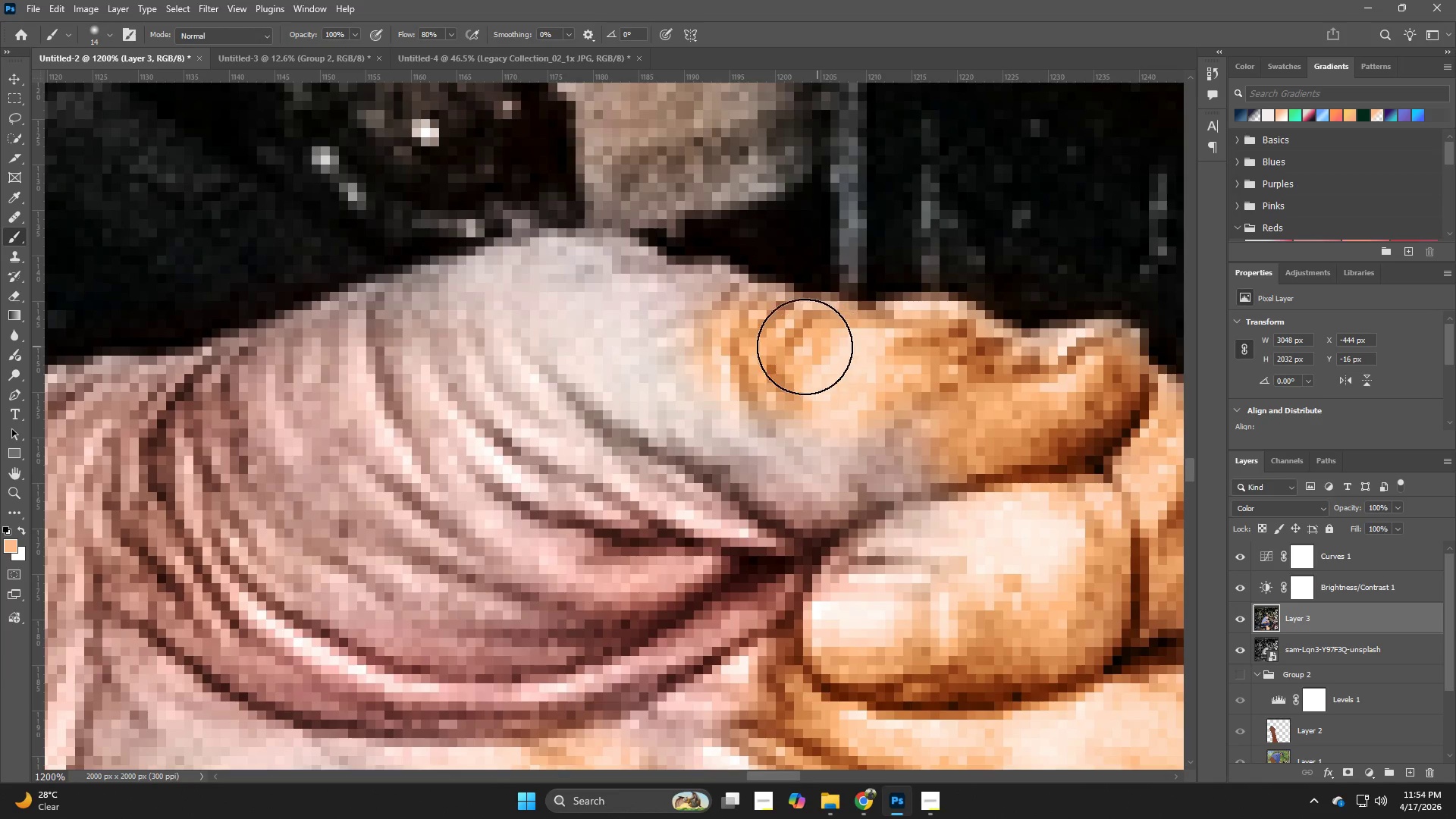 
hold_key(key=Space, duration=0.58)
 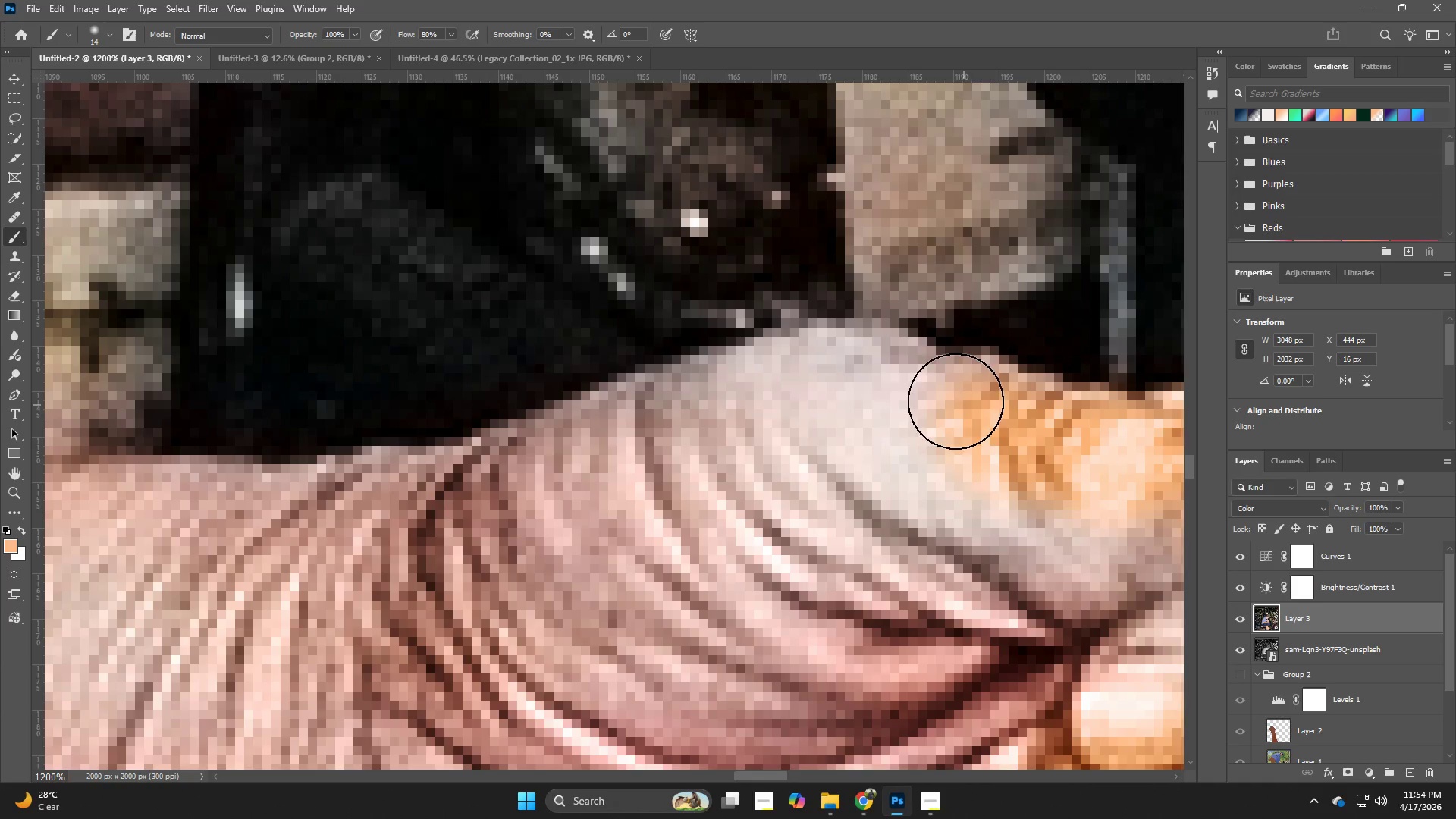 
left_click_drag(start_coordinate=[695, 391], to_coordinate=[965, 482])
 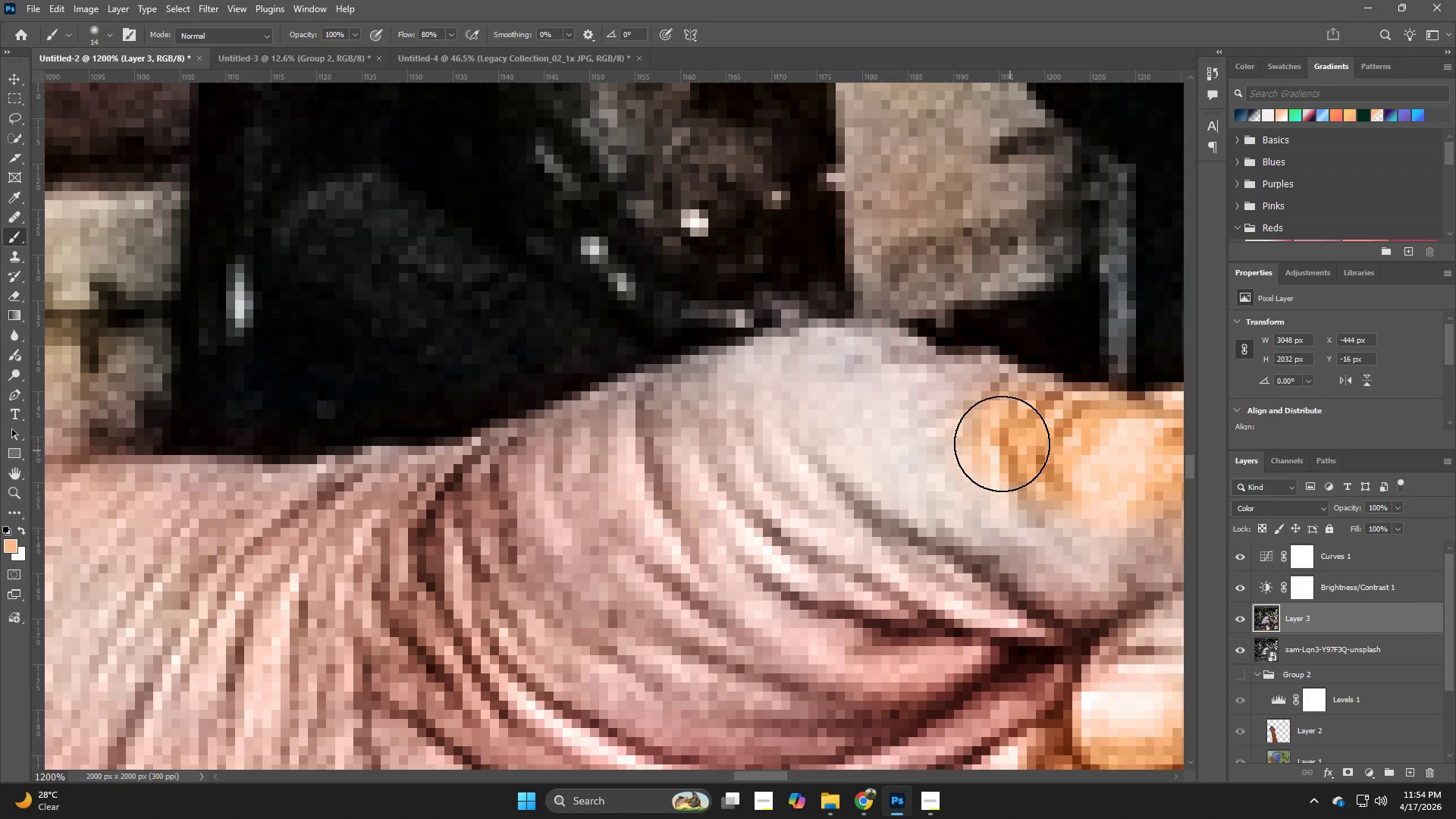 
left_click_drag(start_coordinate=[998, 439], to_coordinate=[678, 435])
 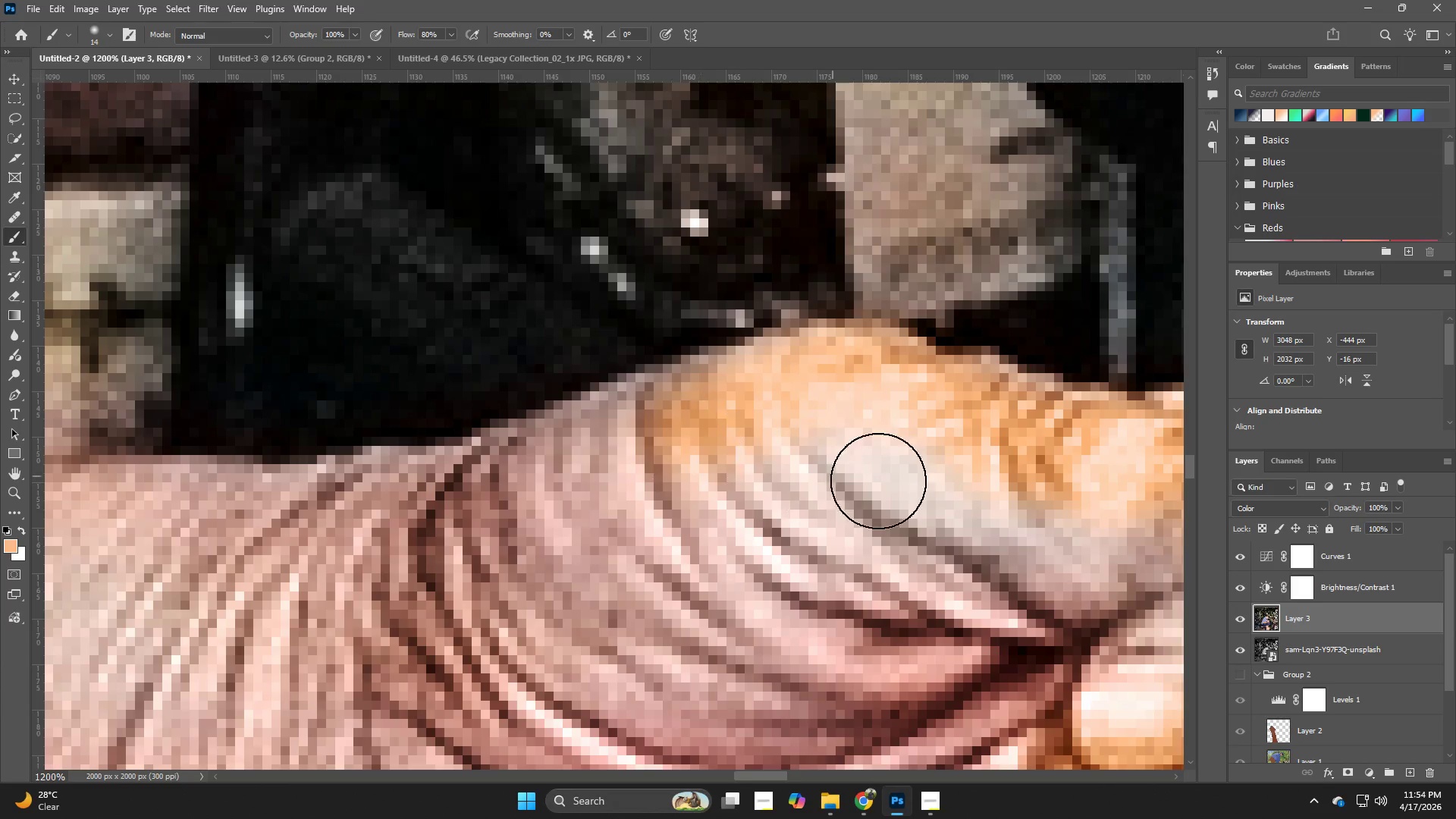 
type(zb)
 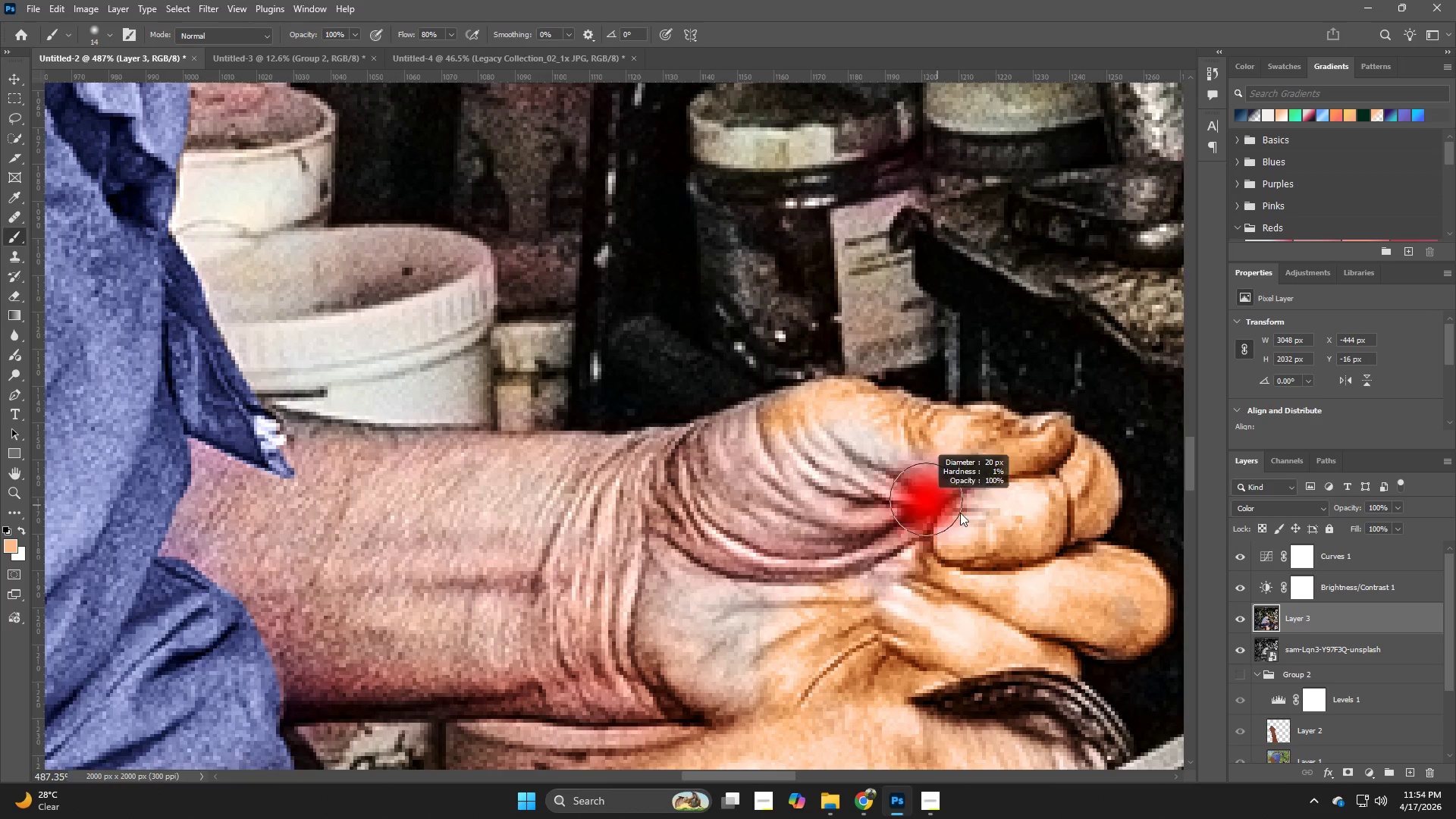 
left_click_drag(start_coordinate=[874, 481], to_coordinate=[813, 503])
 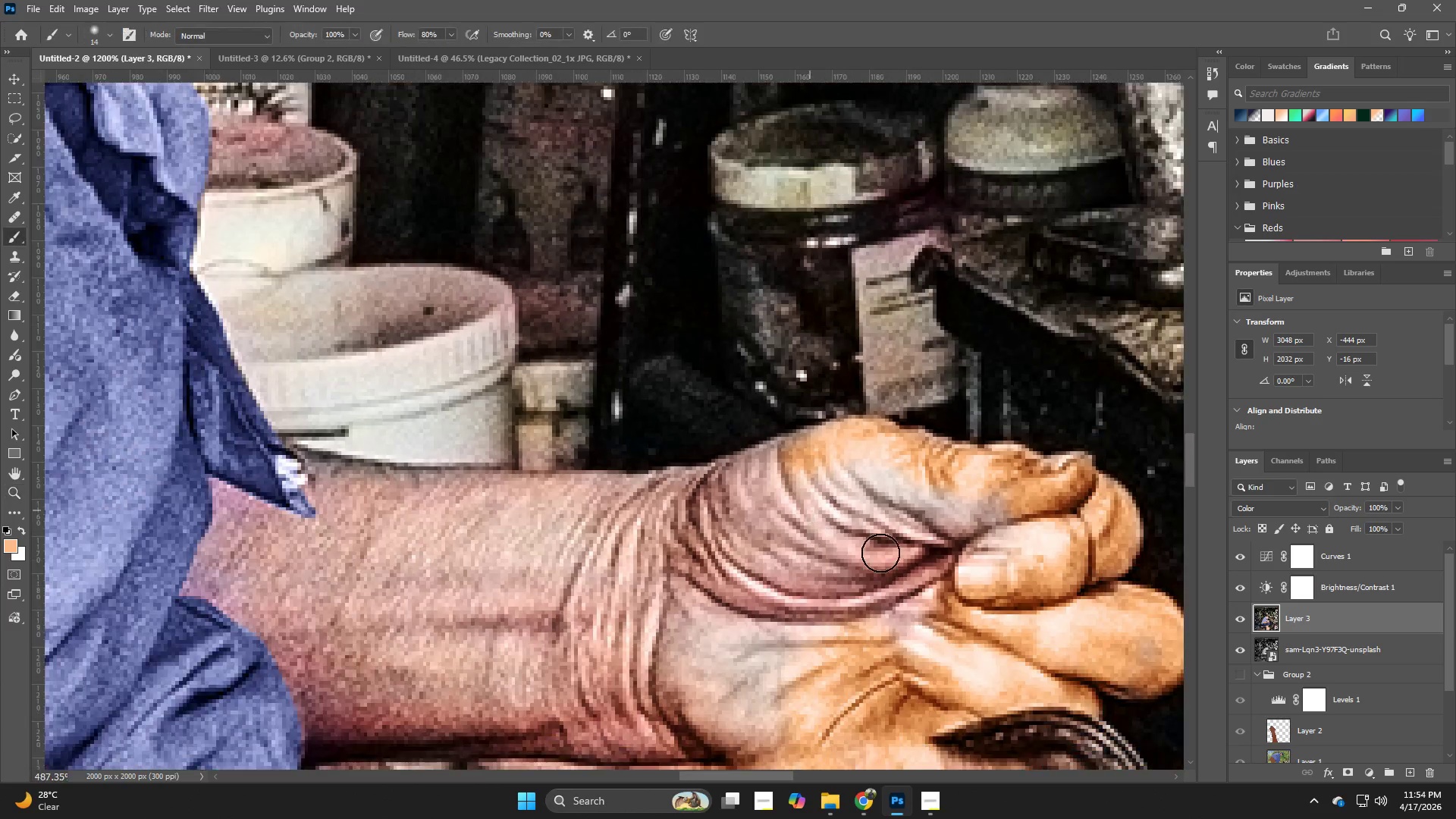 
hold_key(key=Space, duration=0.53)
 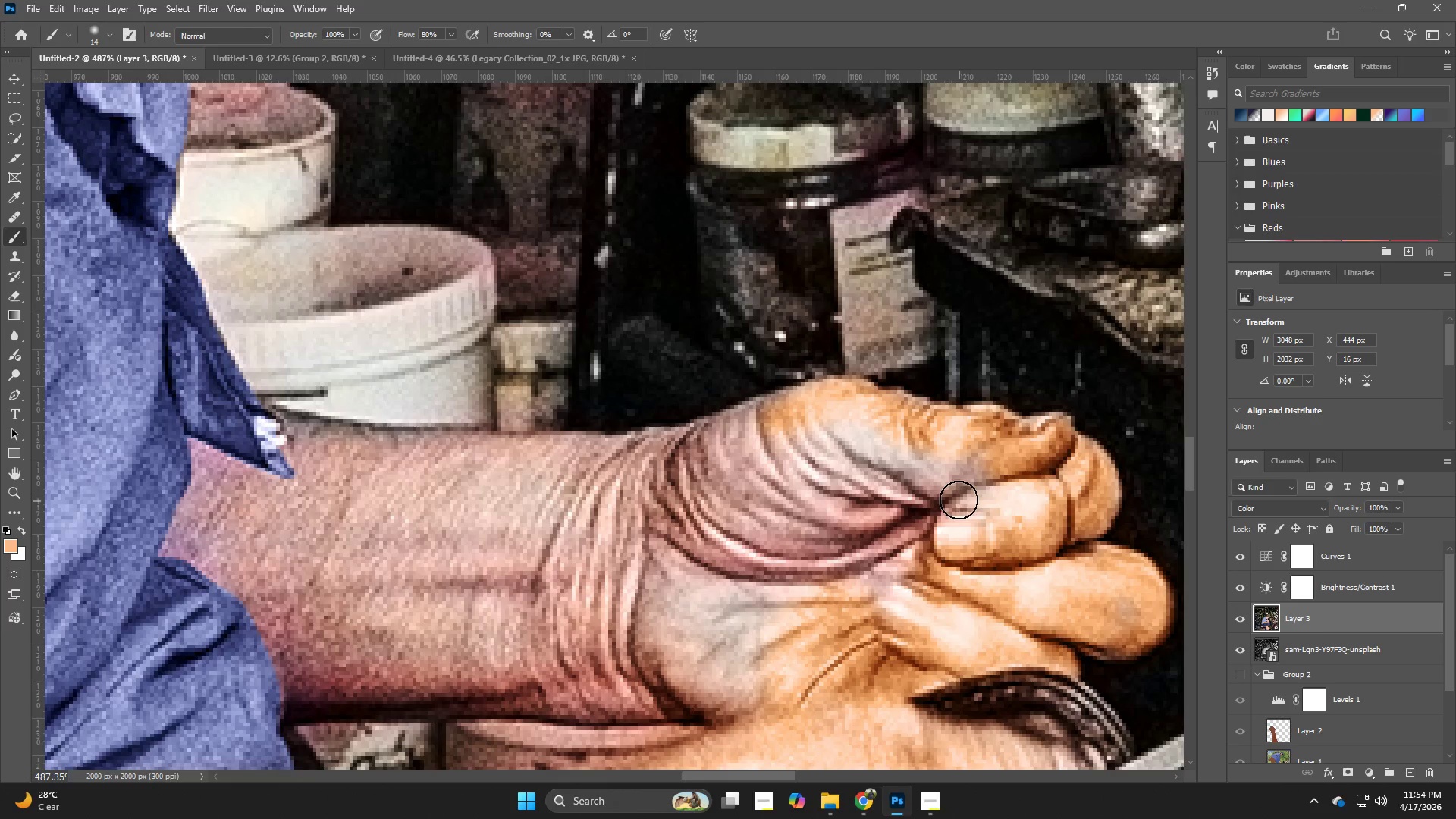 
left_click_drag(start_coordinate=[910, 563], to_coordinate=[889, 524])
 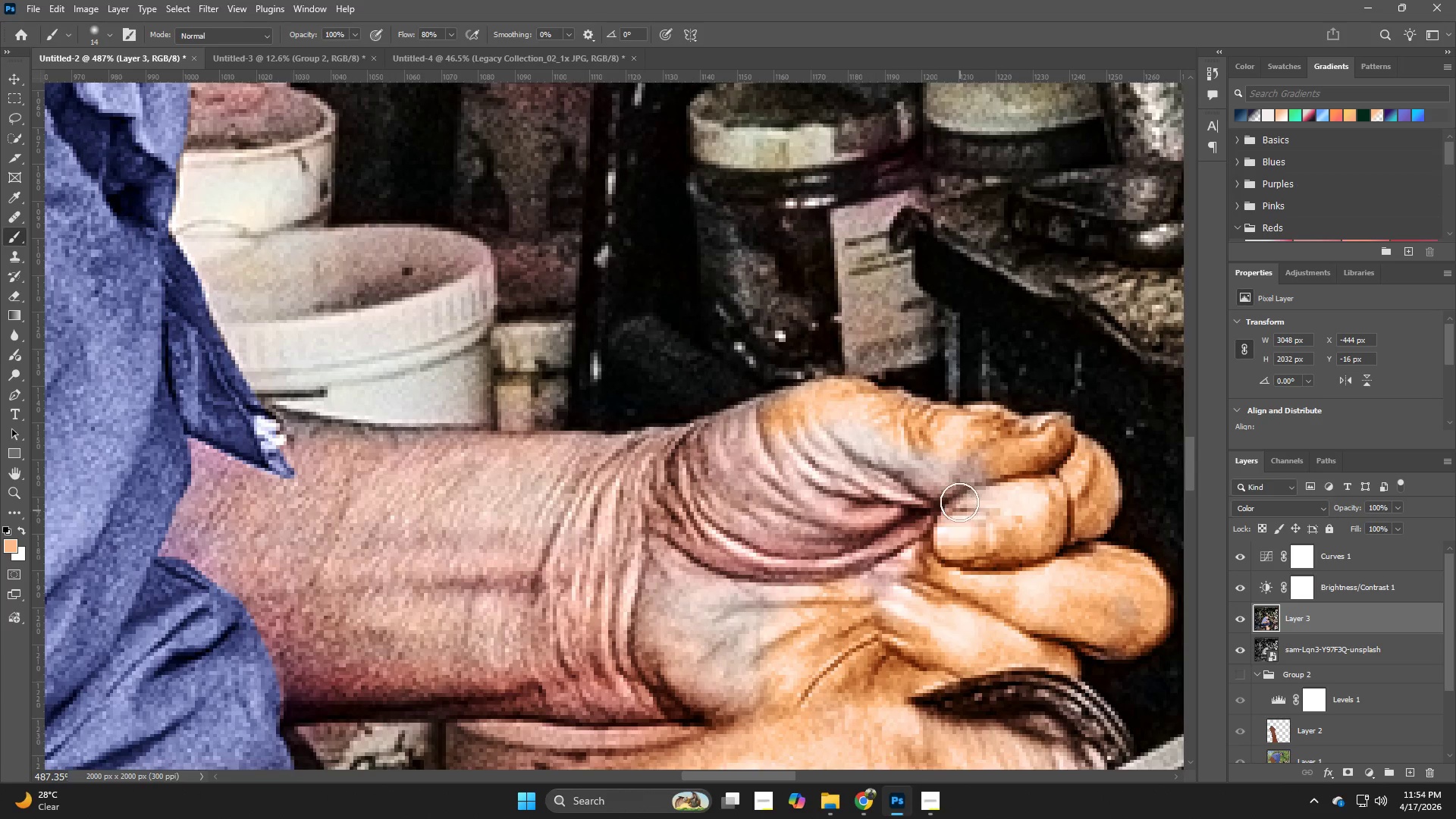 
key(Alt+AltLeft)
 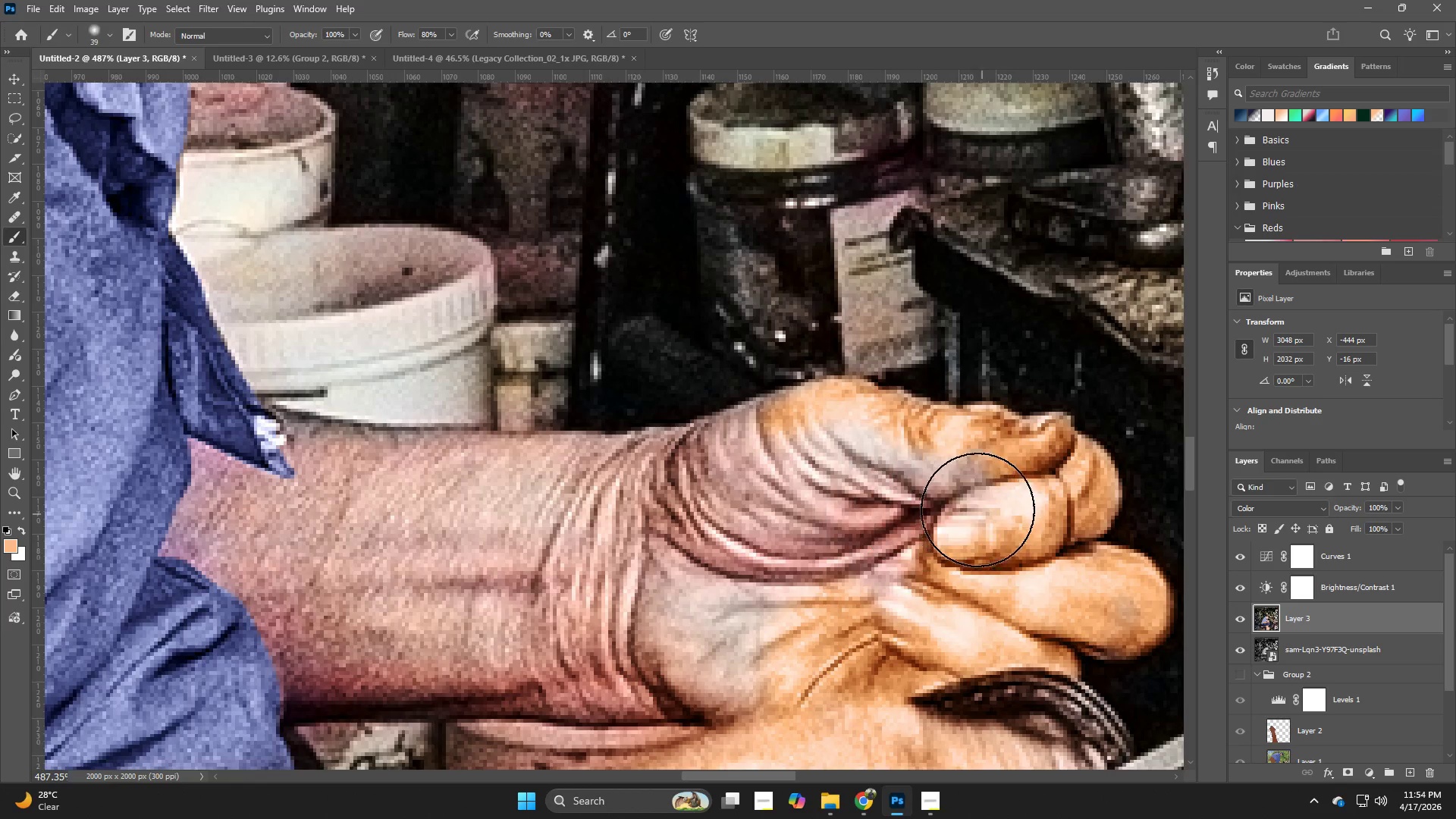 
left_click_drag(start_coordinate=[962, 506], to_coordinate=[849, 591])
 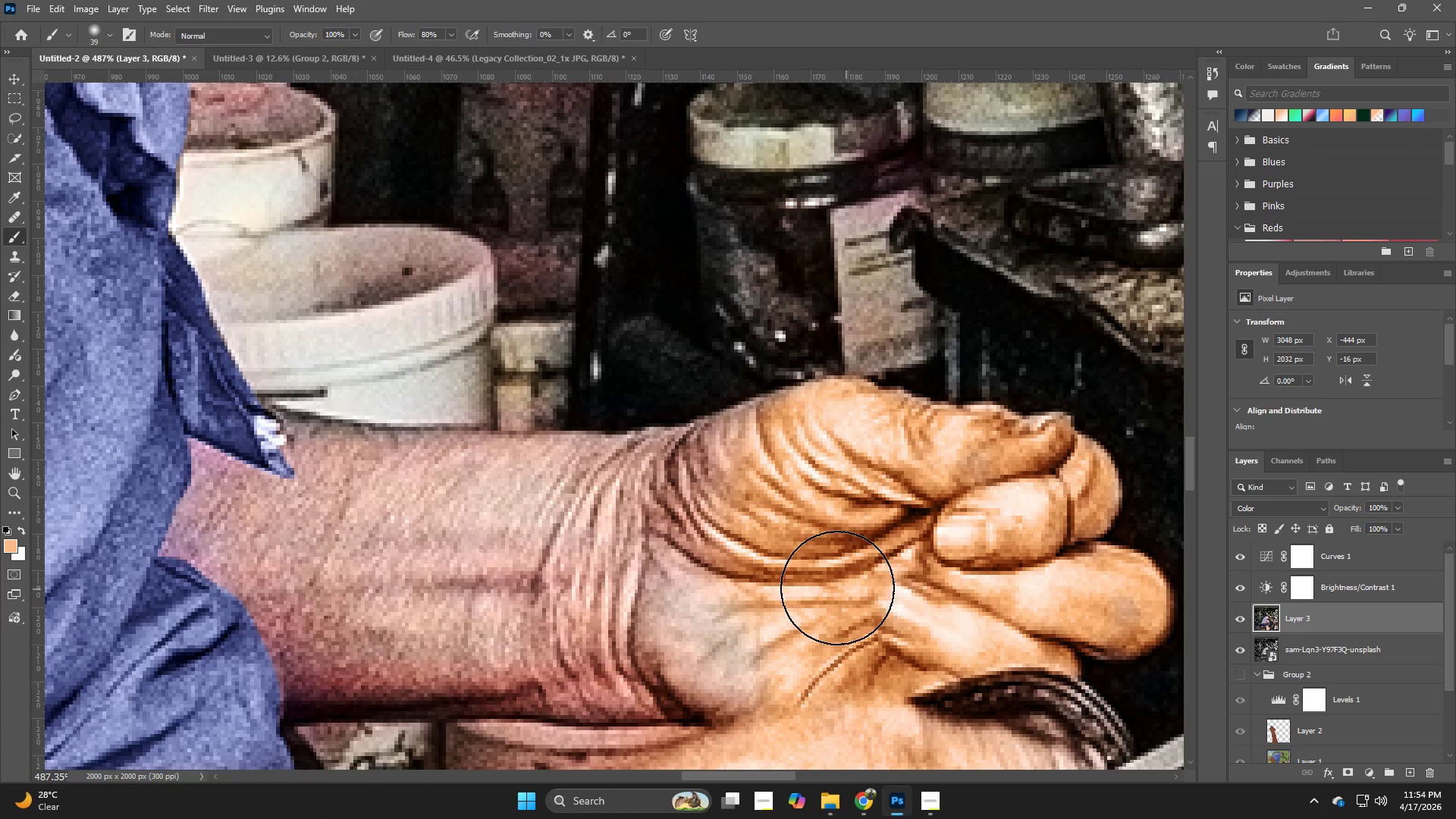 
hold_key(key=Space, duration=0.55)
 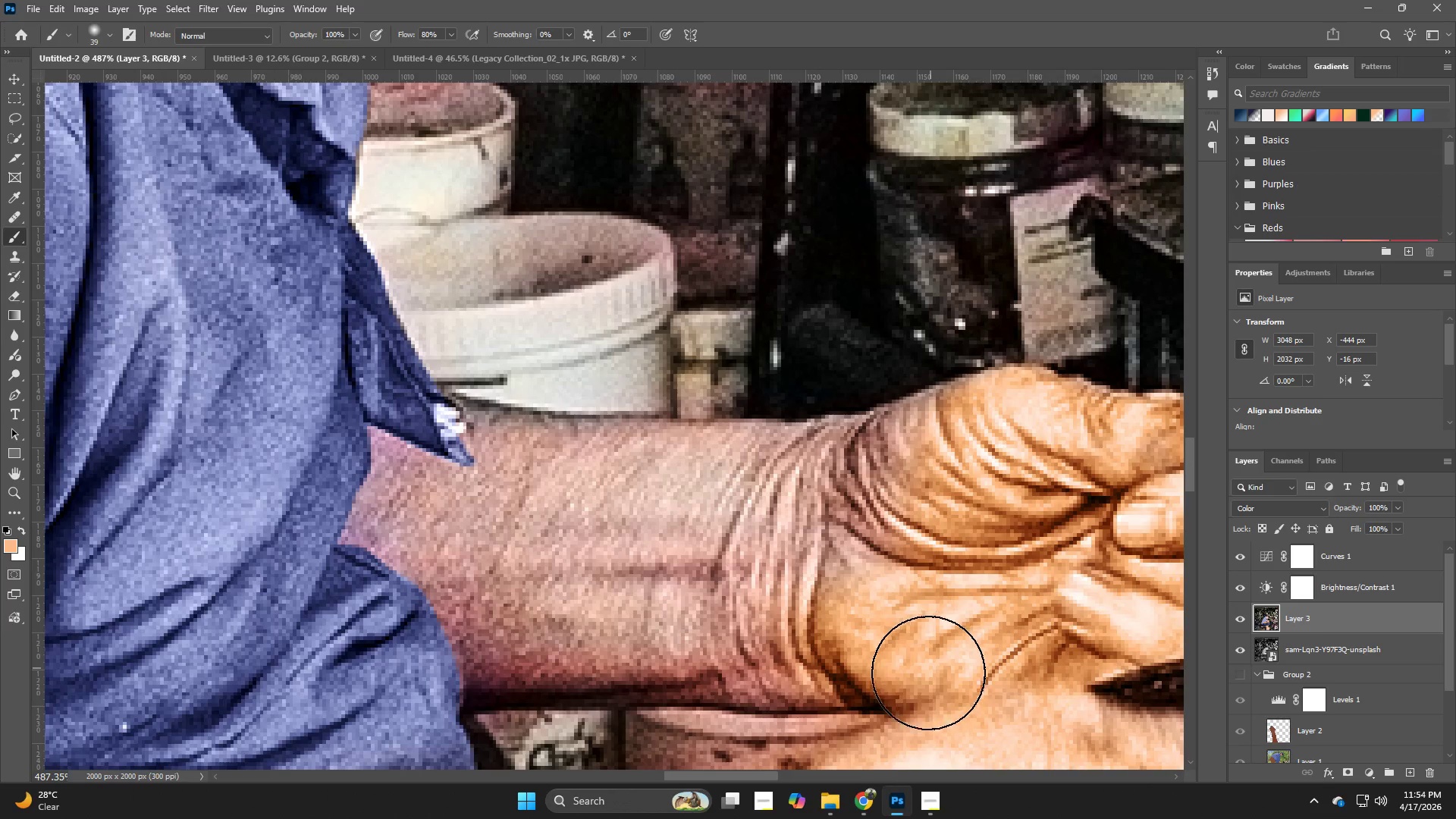 
left_click_drag(start_coordinate=[812, 588], to_coordinate=[992, 576])
 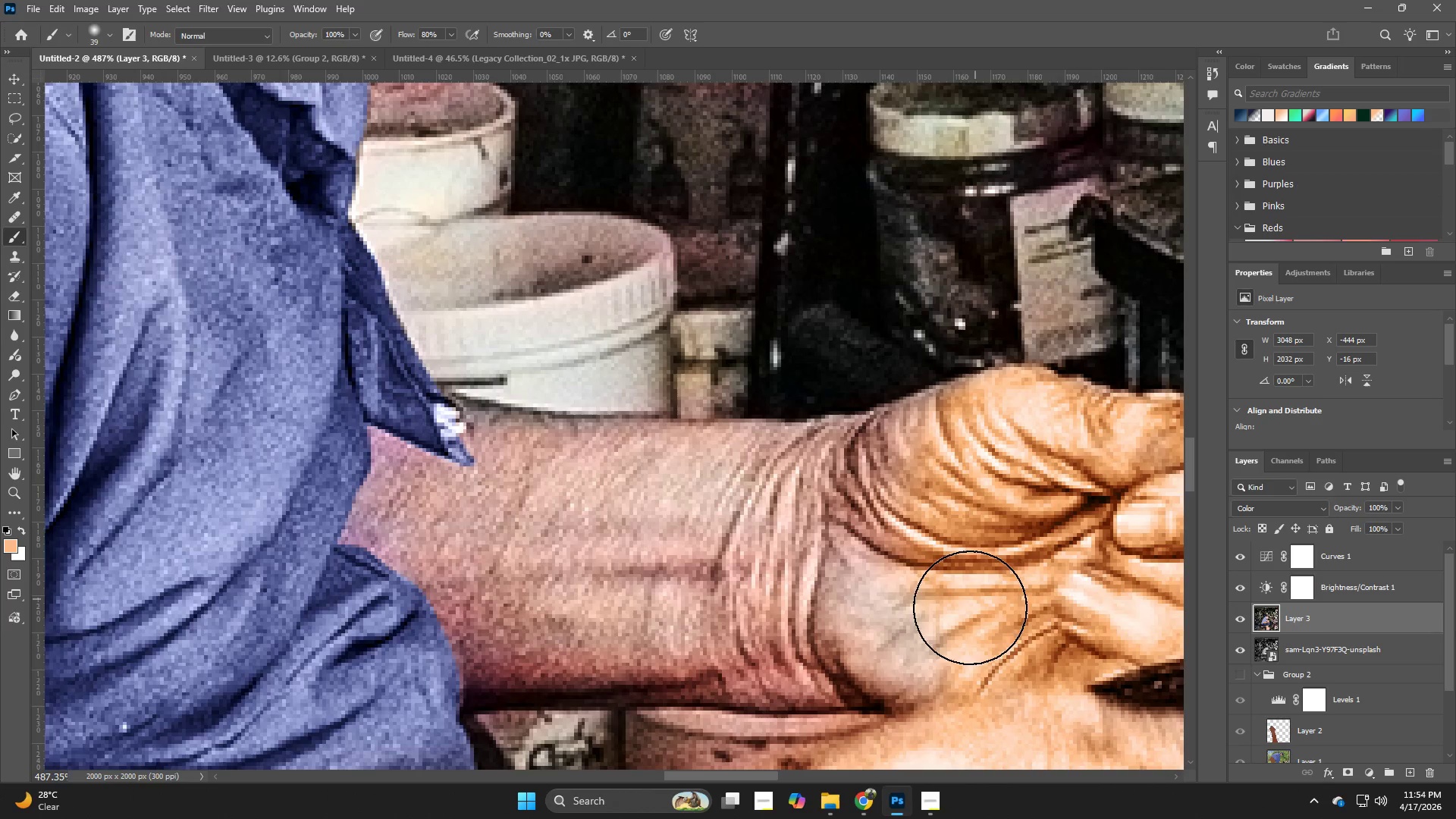 
left_click_drag(start_coordinate=[970, 607], to_coordinate=[898, 667])
 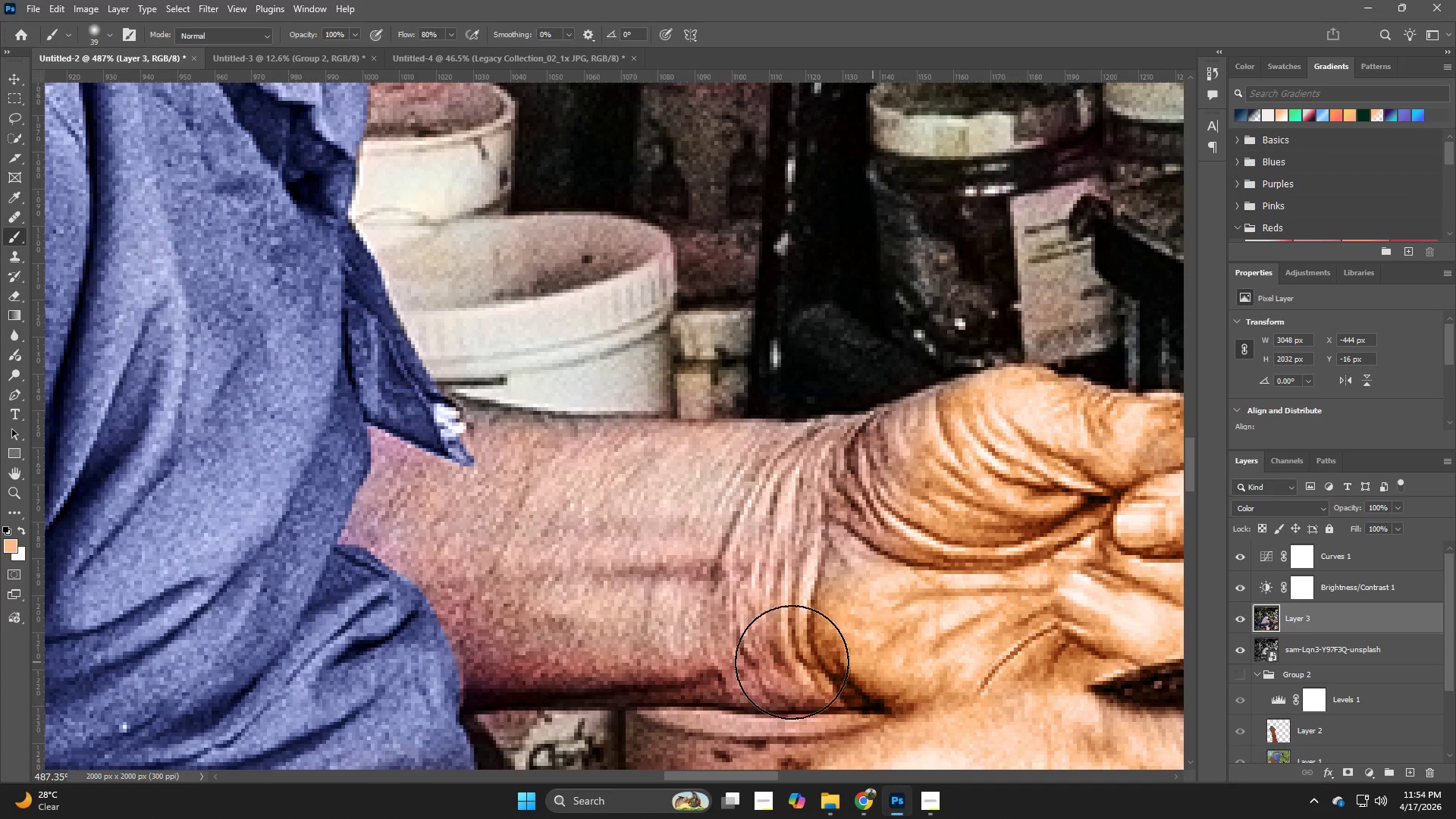 
hold_key(key=Space, duration=0.5)
 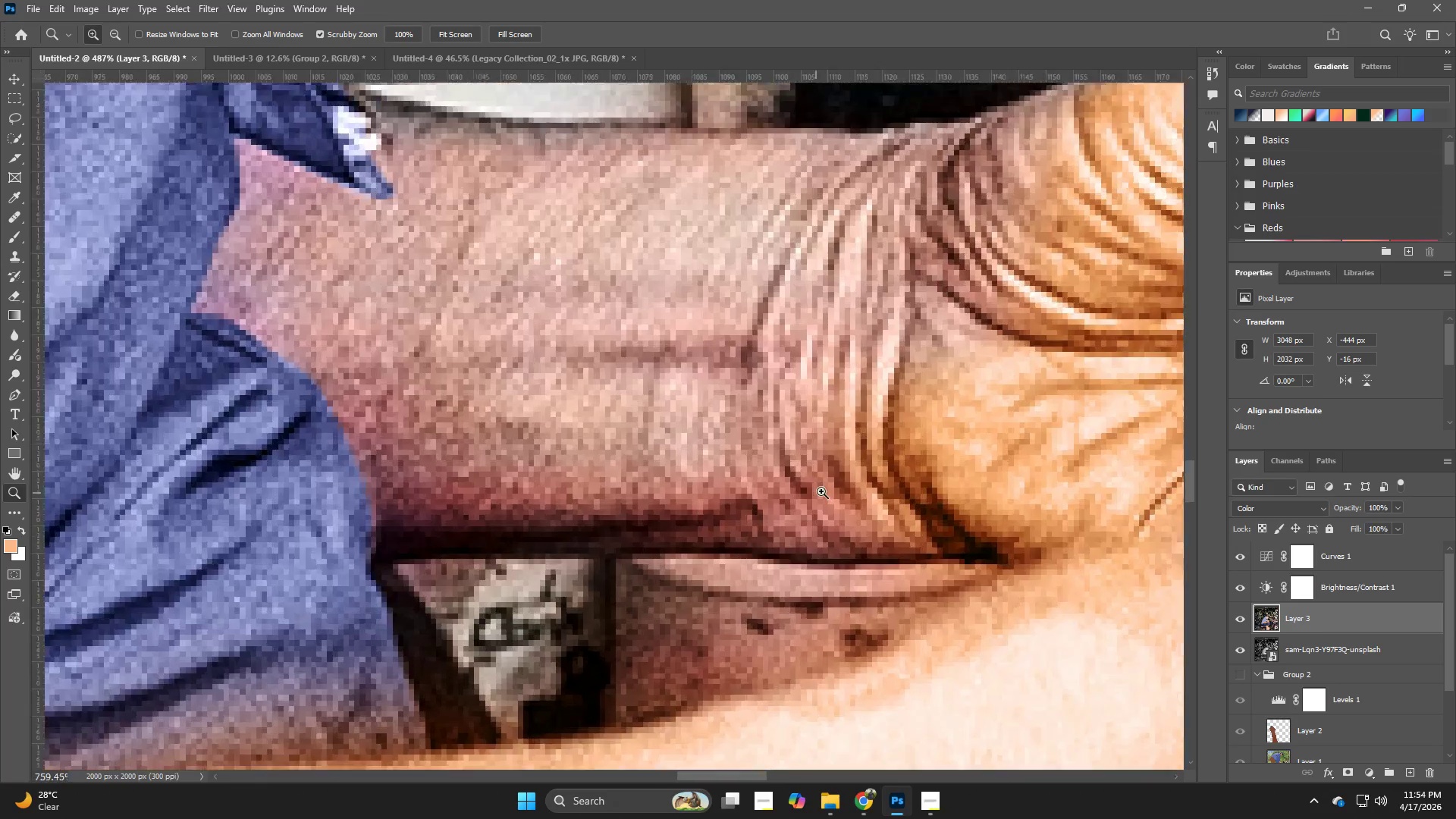 
left_click_drag(start_coordinate=[784, 662], to_coordinate=[829, 490])
 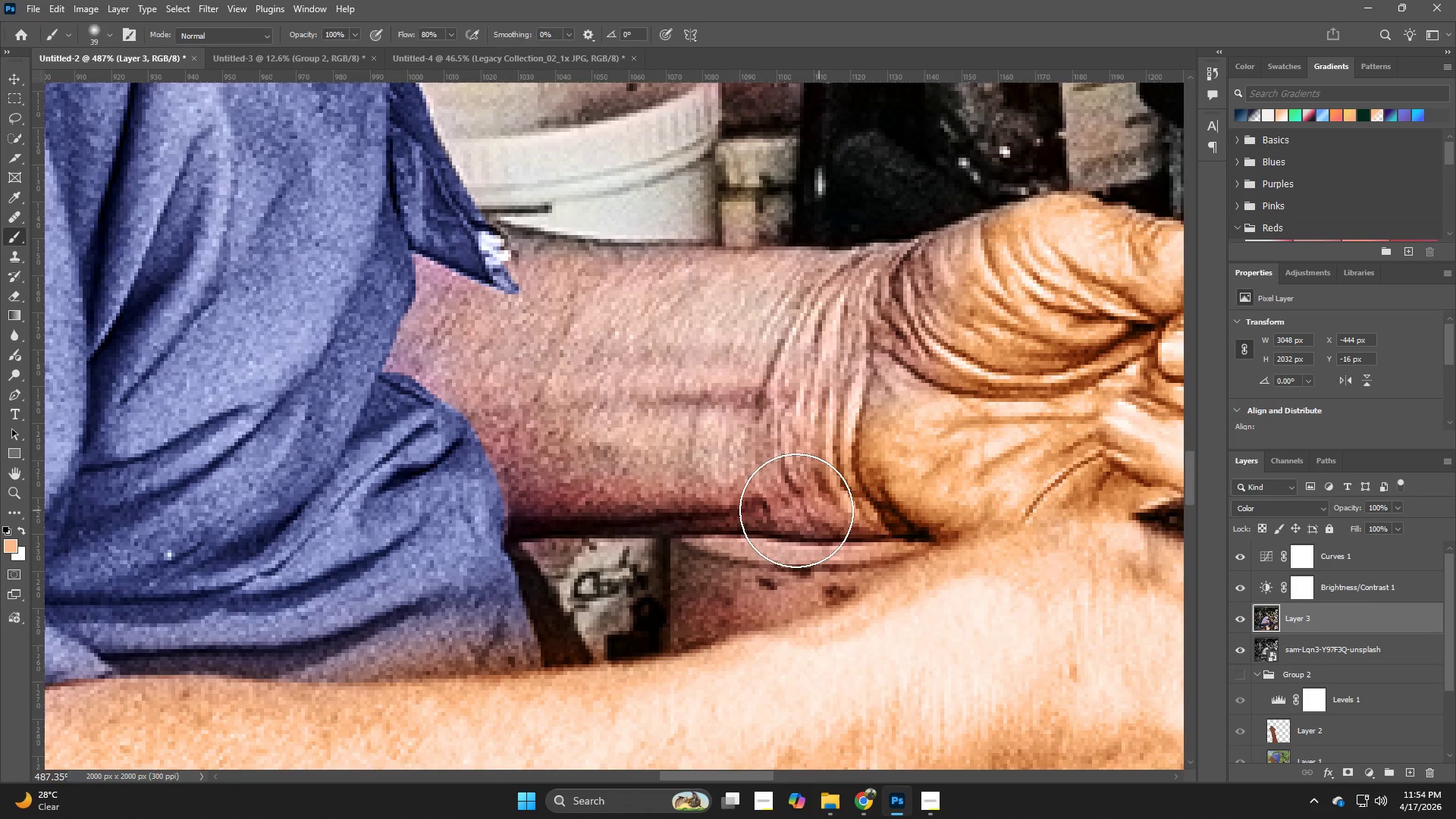 
hold_key(key=Z, duration=0.45)
 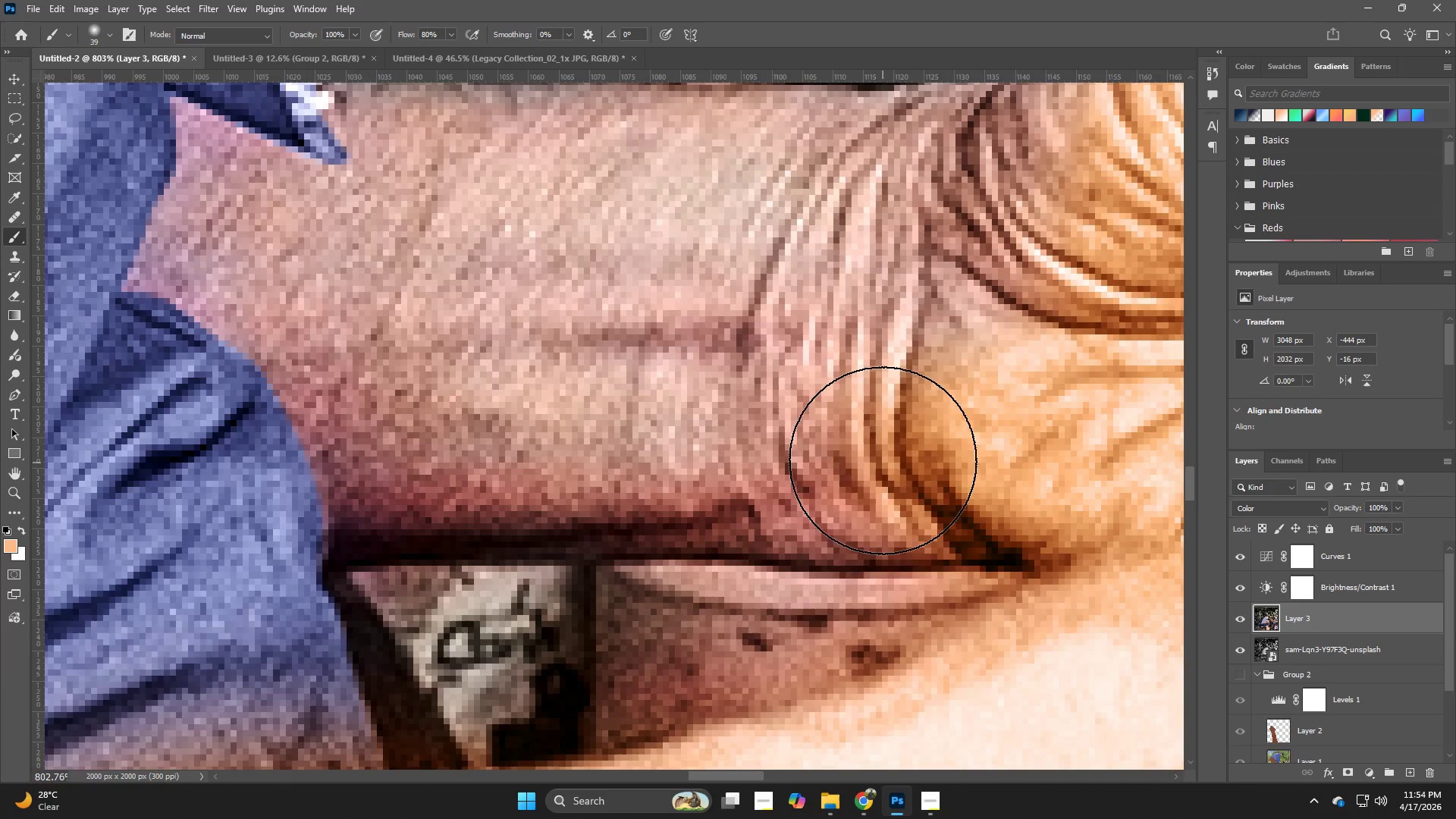 
left_click_drag(start_coordinate=[785, 497], to_coordinate=[822, 491])
 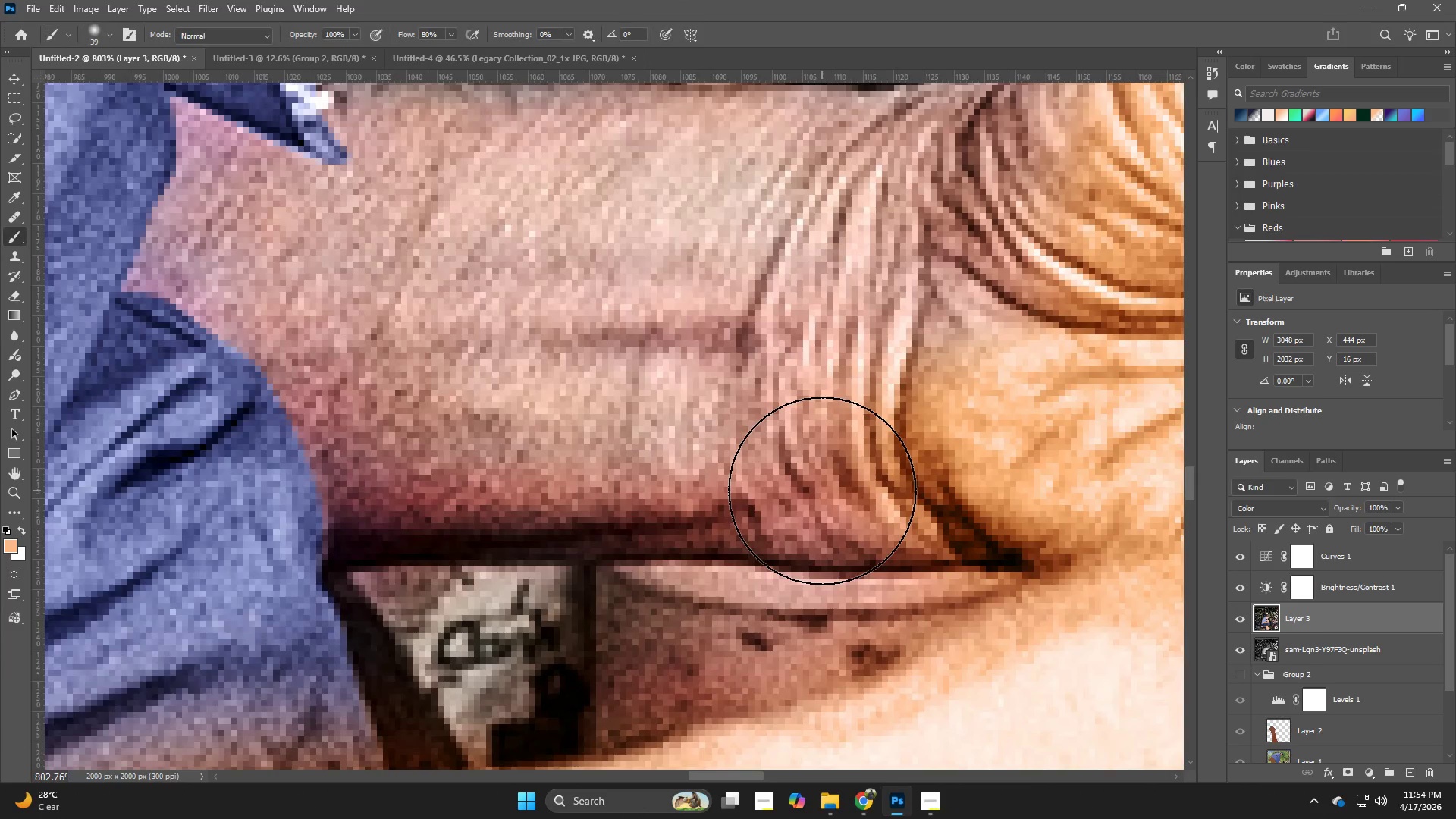 
key(B)
 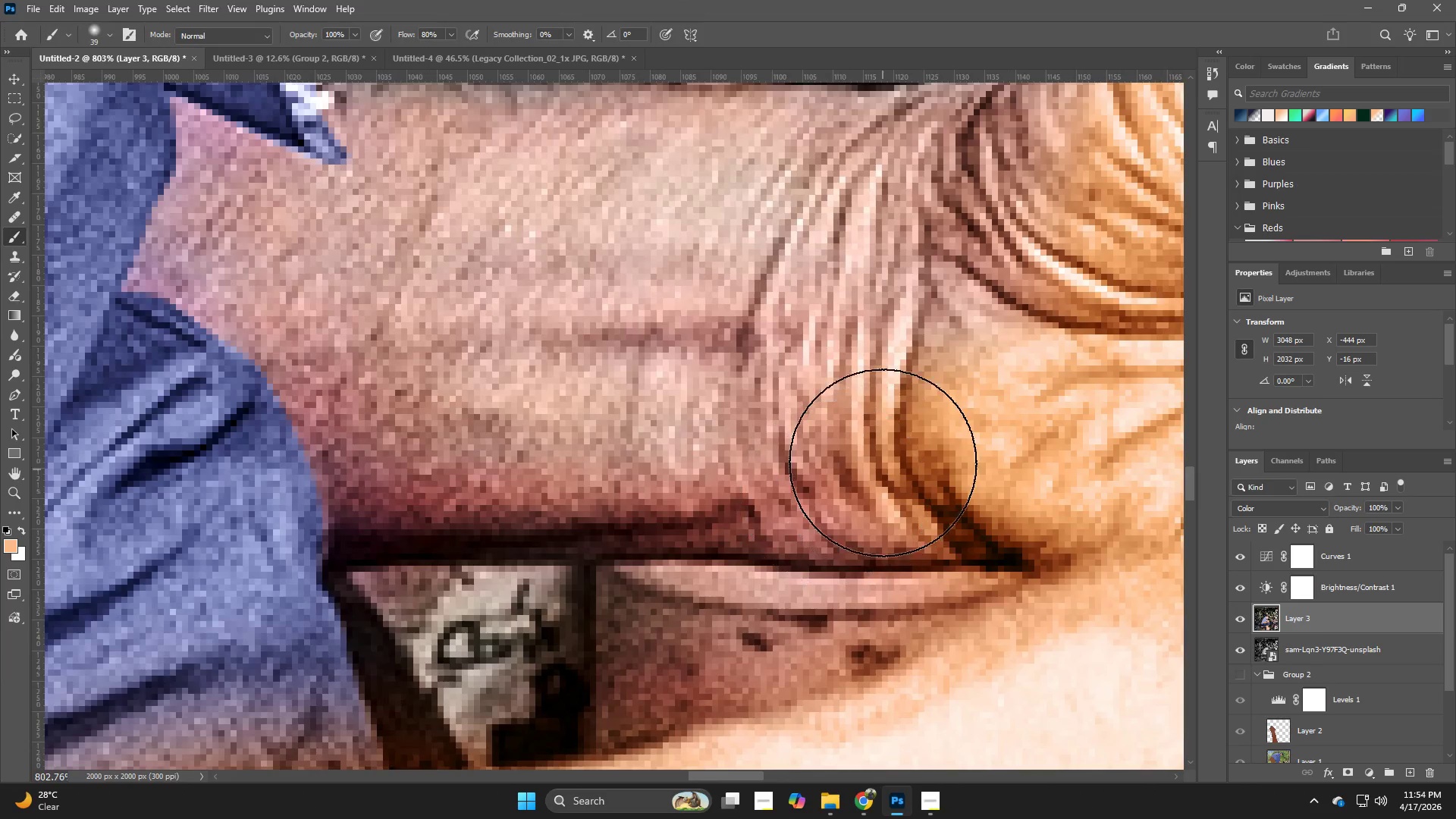 
hold_key(key=AltLeft, duration=0.41)
 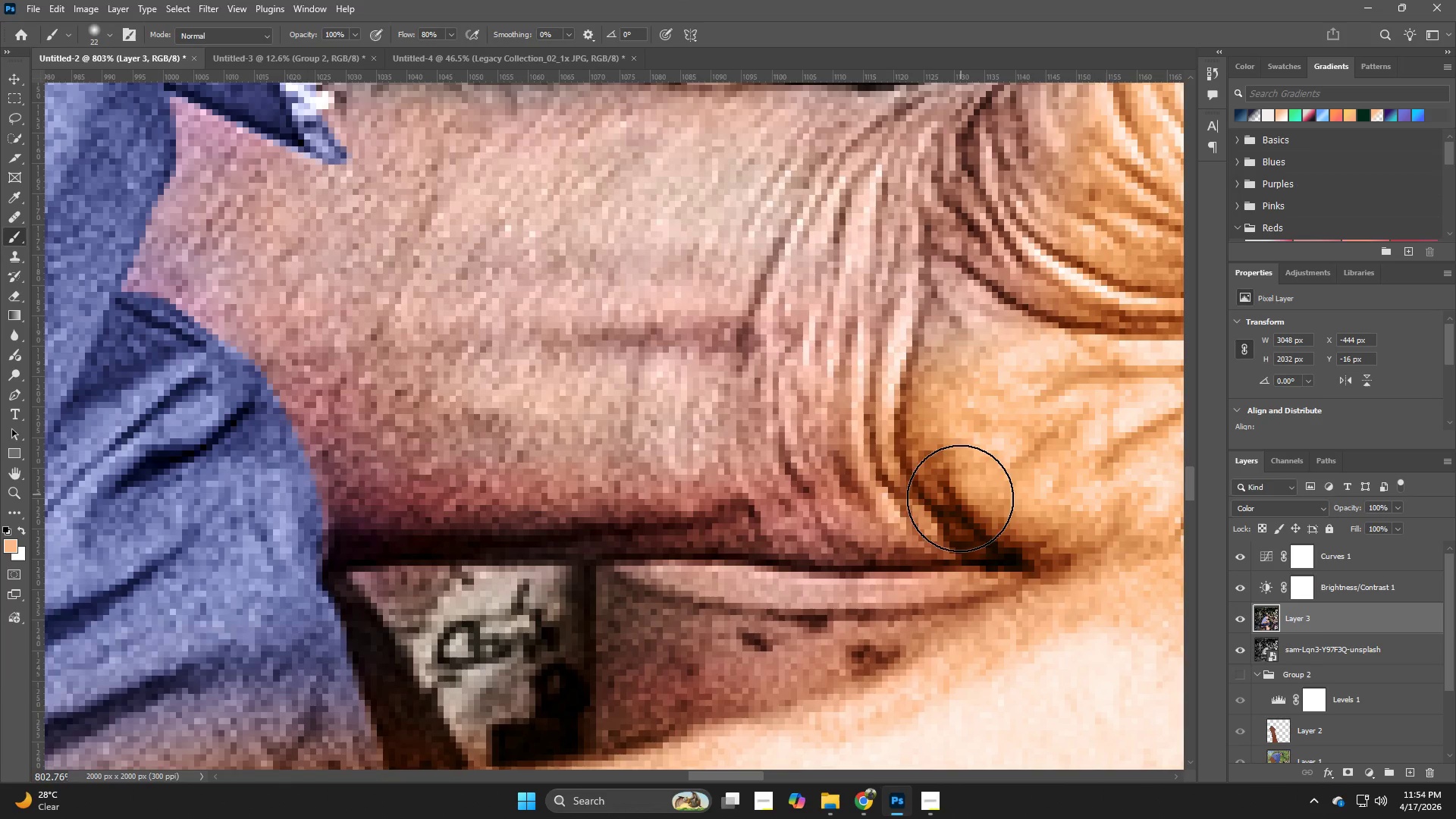 
left_click_drag(start_coordinate=[950, 510], to_coordinate=[433, 500])
 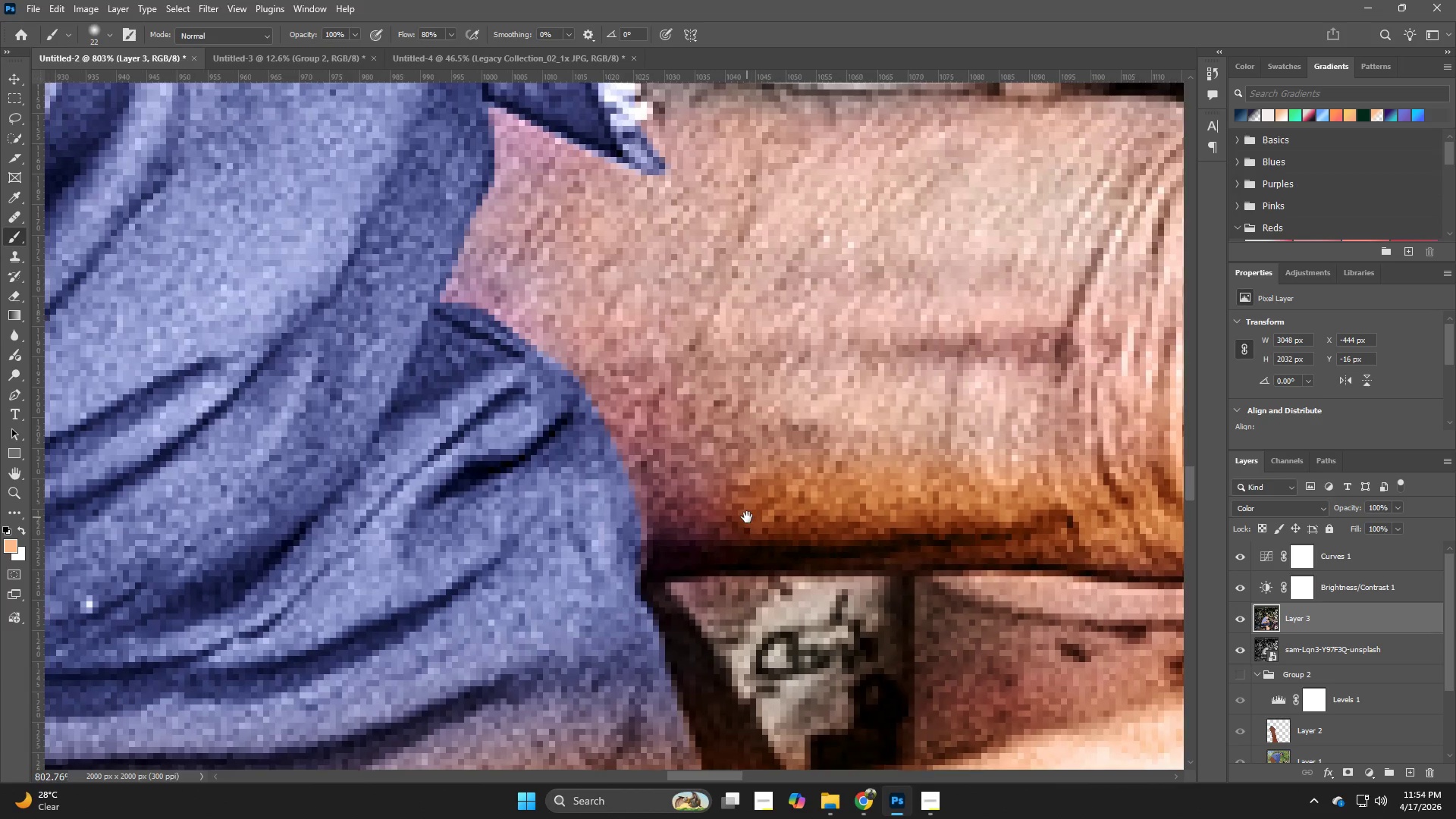 
hold_key(key=Space, duration=0.7)
 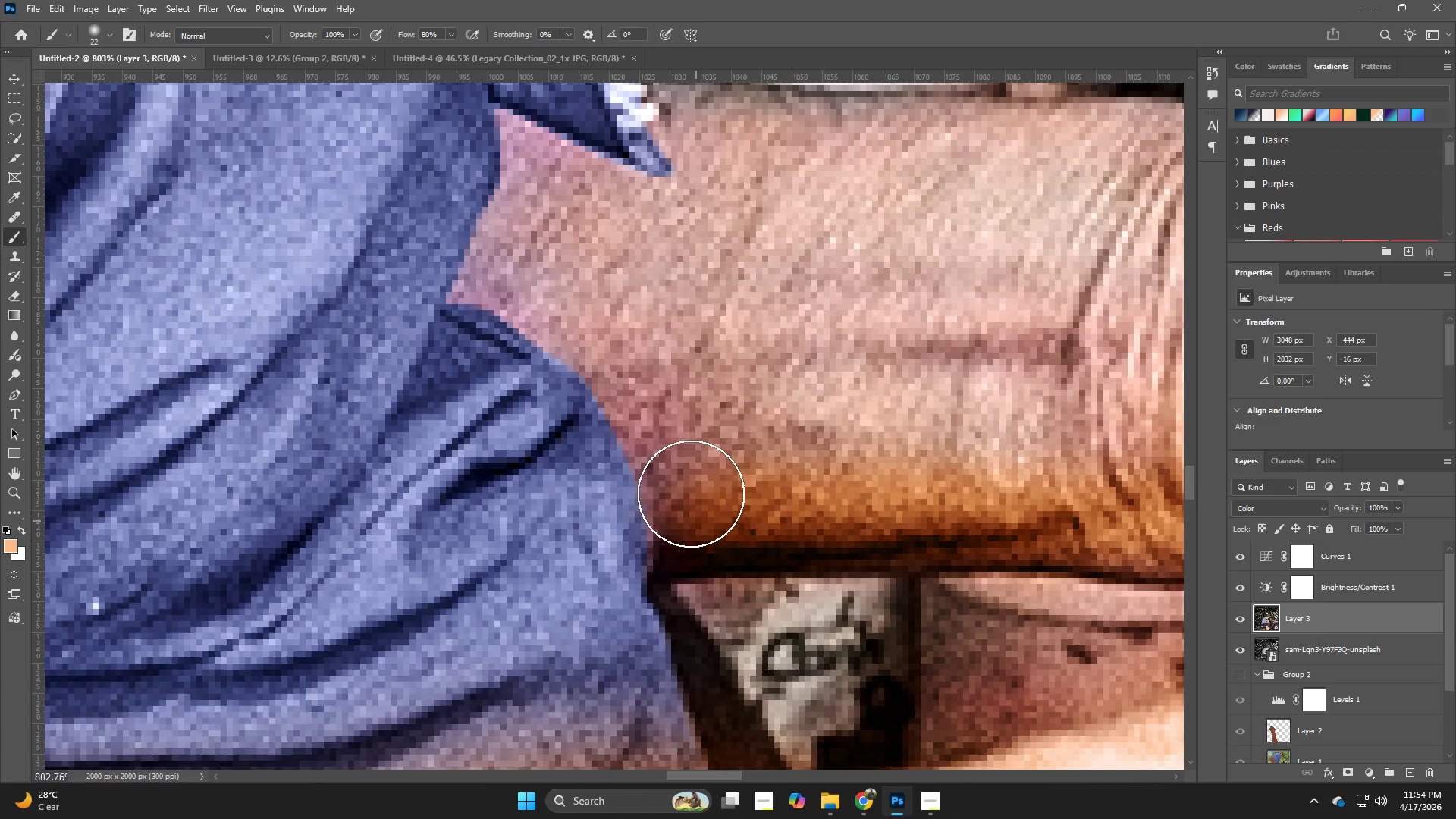 
left_click_drag(start_coordinate=[428, 507], to_coordinate=[747, 517])
 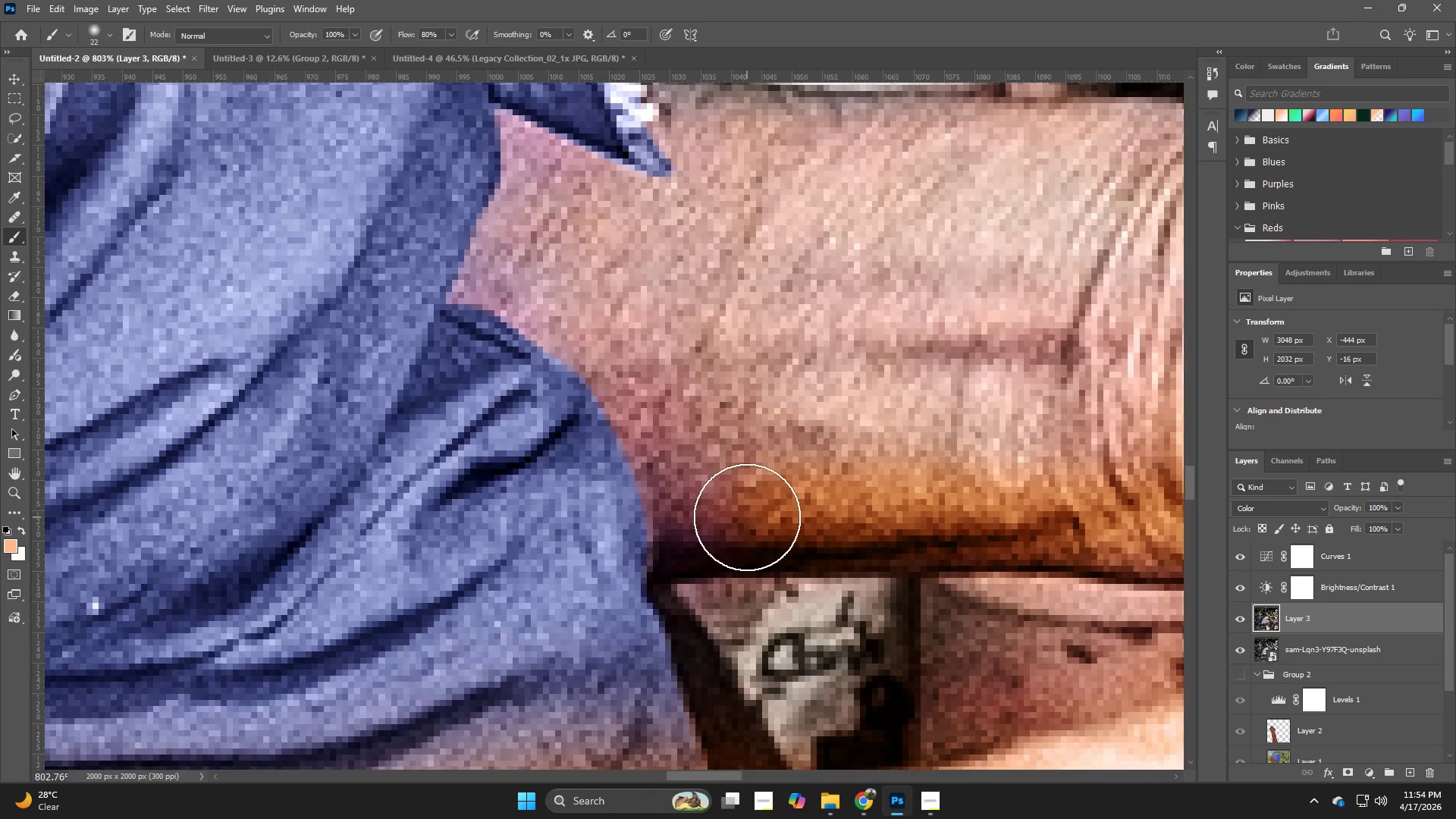 
left_click_drag(start_coordinate=[744, 518], to_coordinate=[546, 290])
 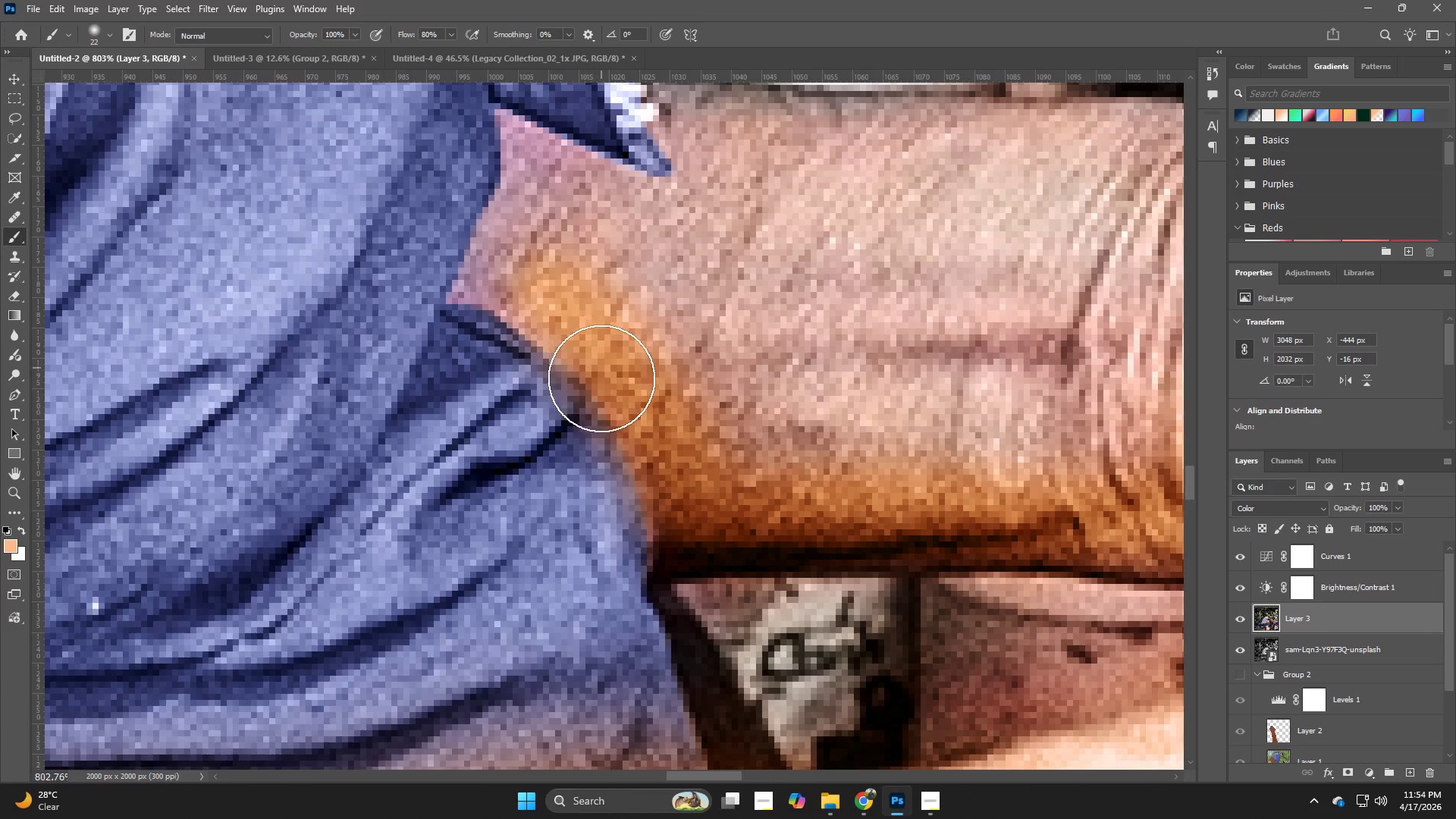 
hold_key(key=Space, duration=0.5)
 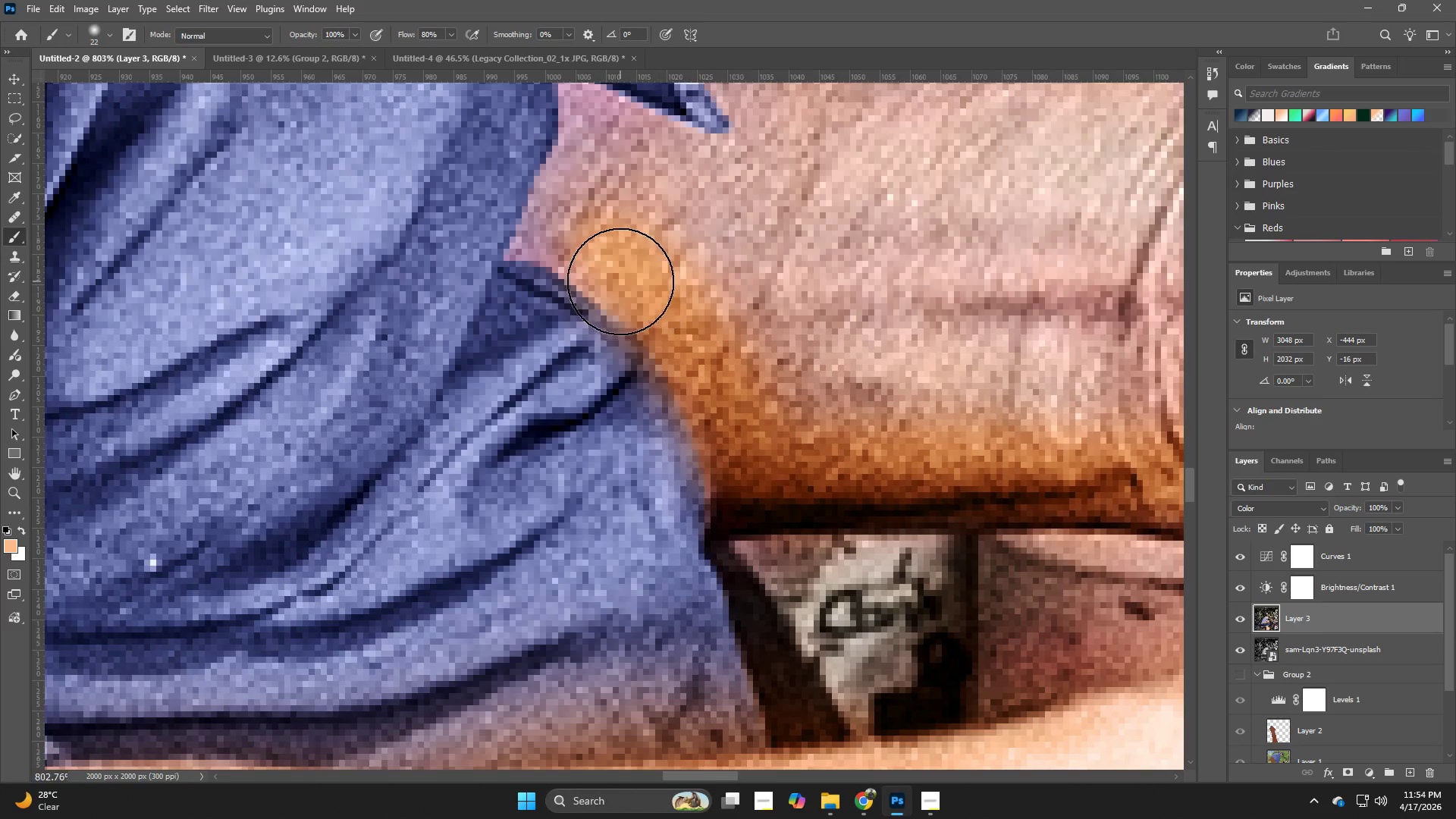 
left_click_drag(start_coordinate=[607, 380], to_coordinate=[664, 337])
 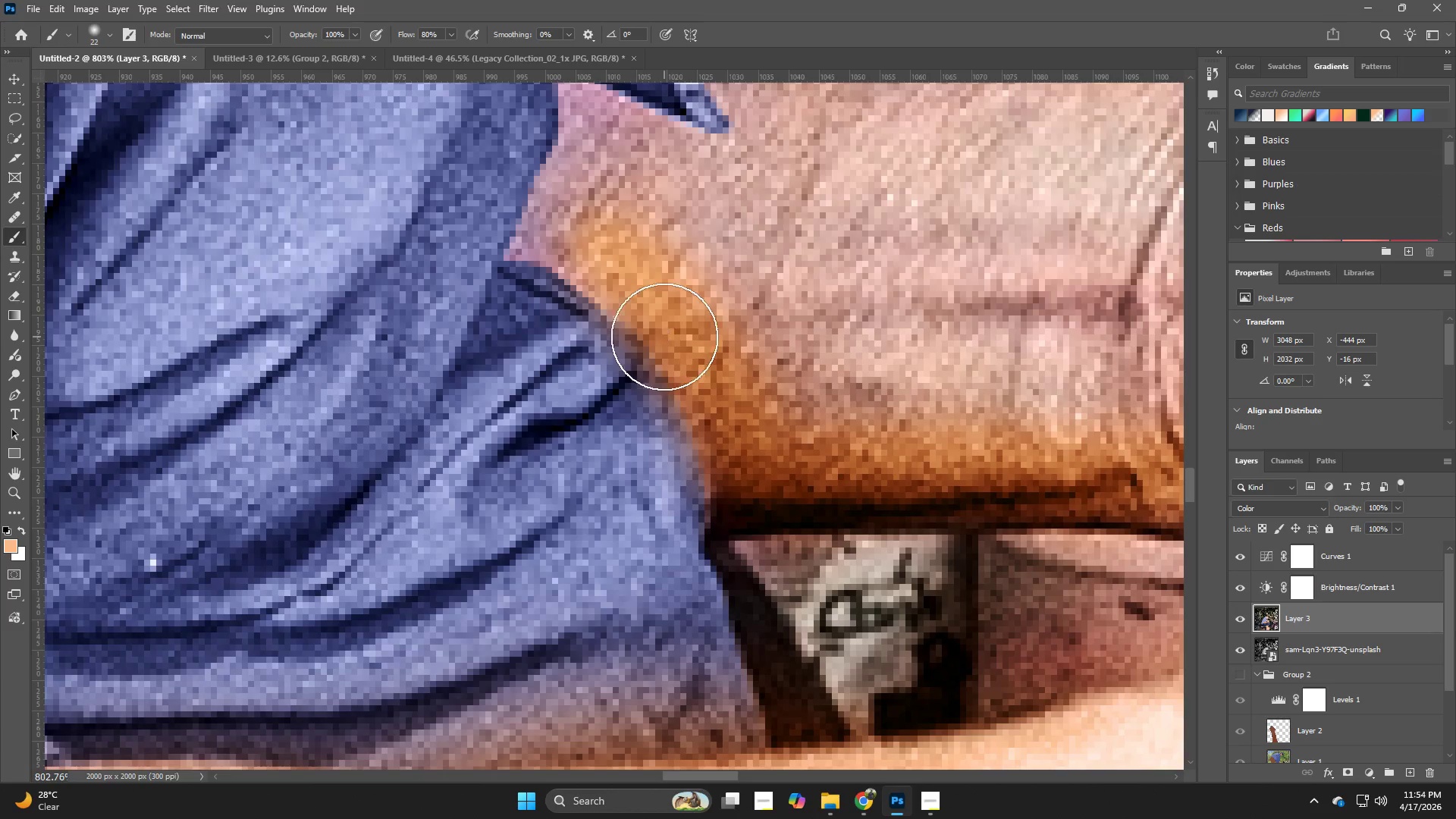 
hold_key(key=Space, duration=1.51)
 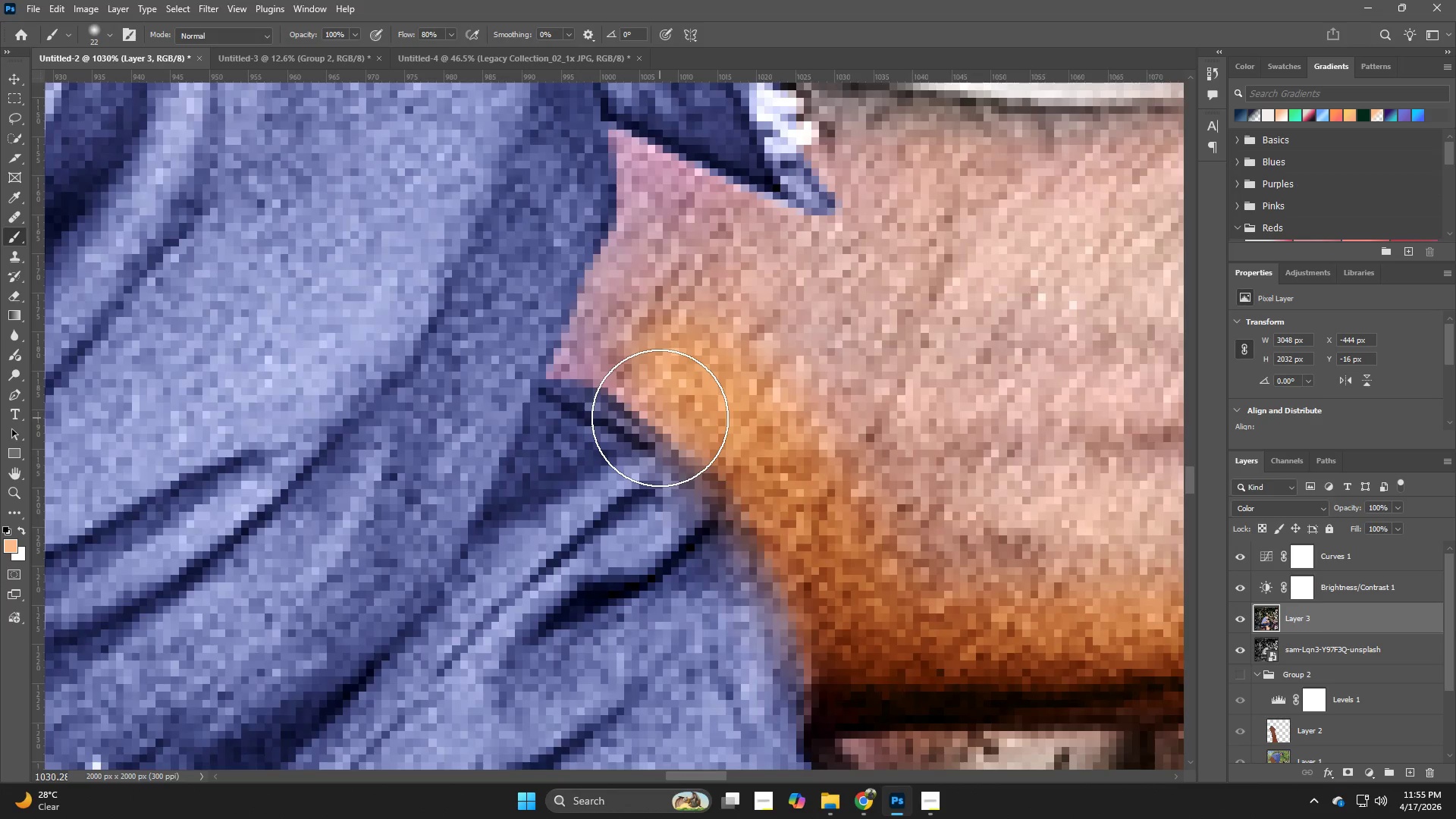 
hold_key(key=Z, duration=0.53)
 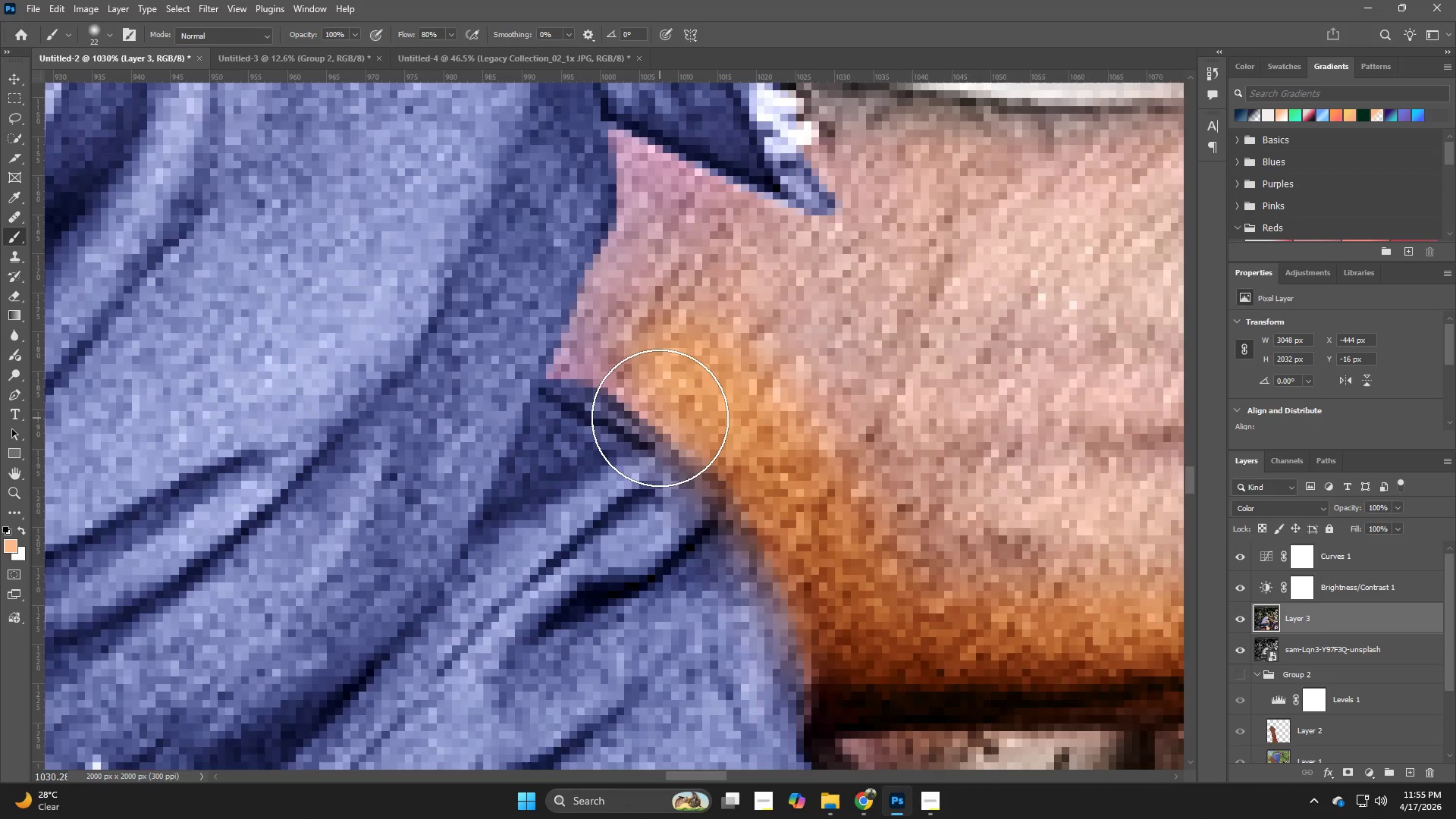 
left_click_drag(start_coordinate=[612, 293], to_coordinate=[638, 296])
 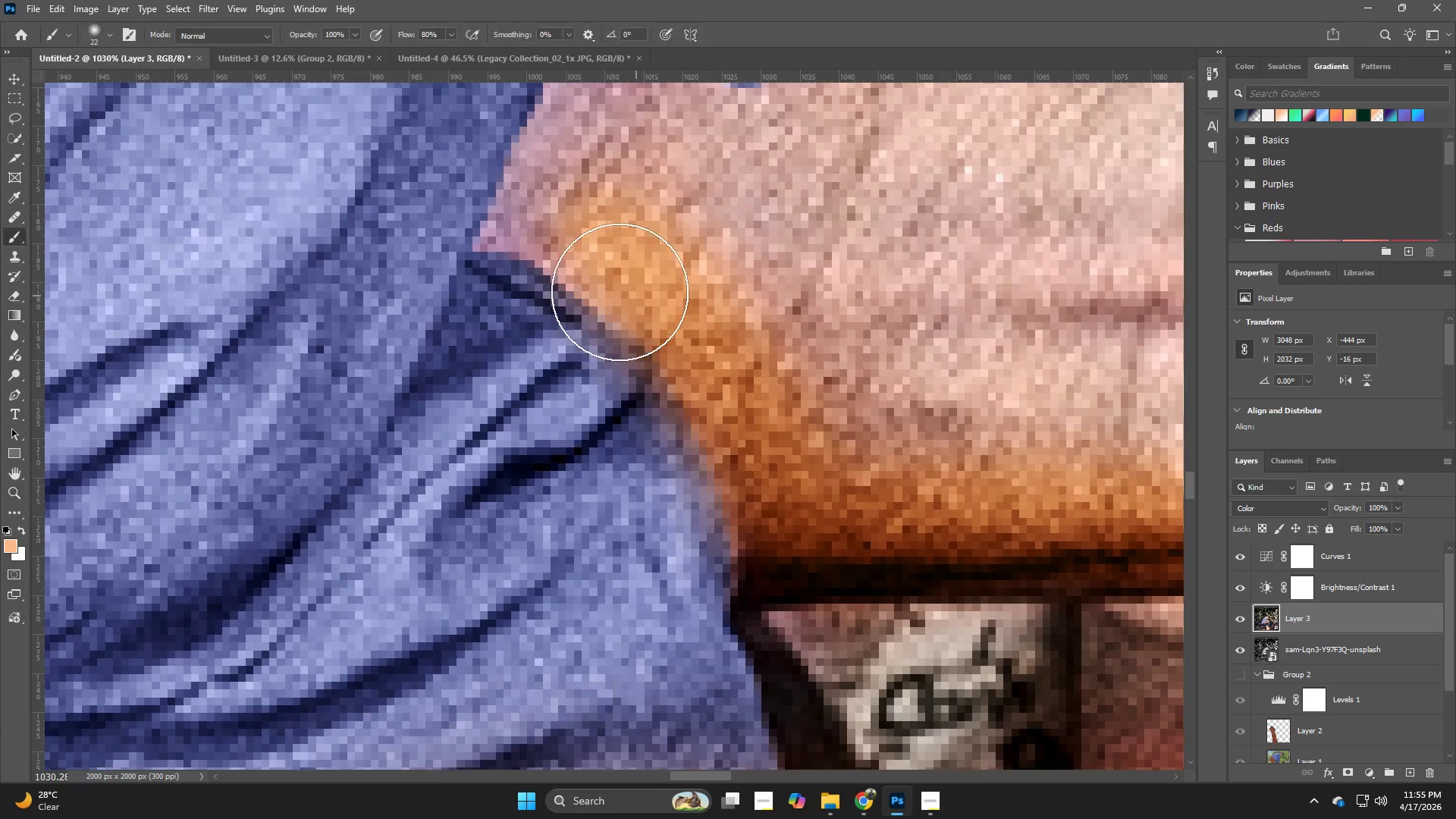 
hold_key(key=Space, duration=0.44)
 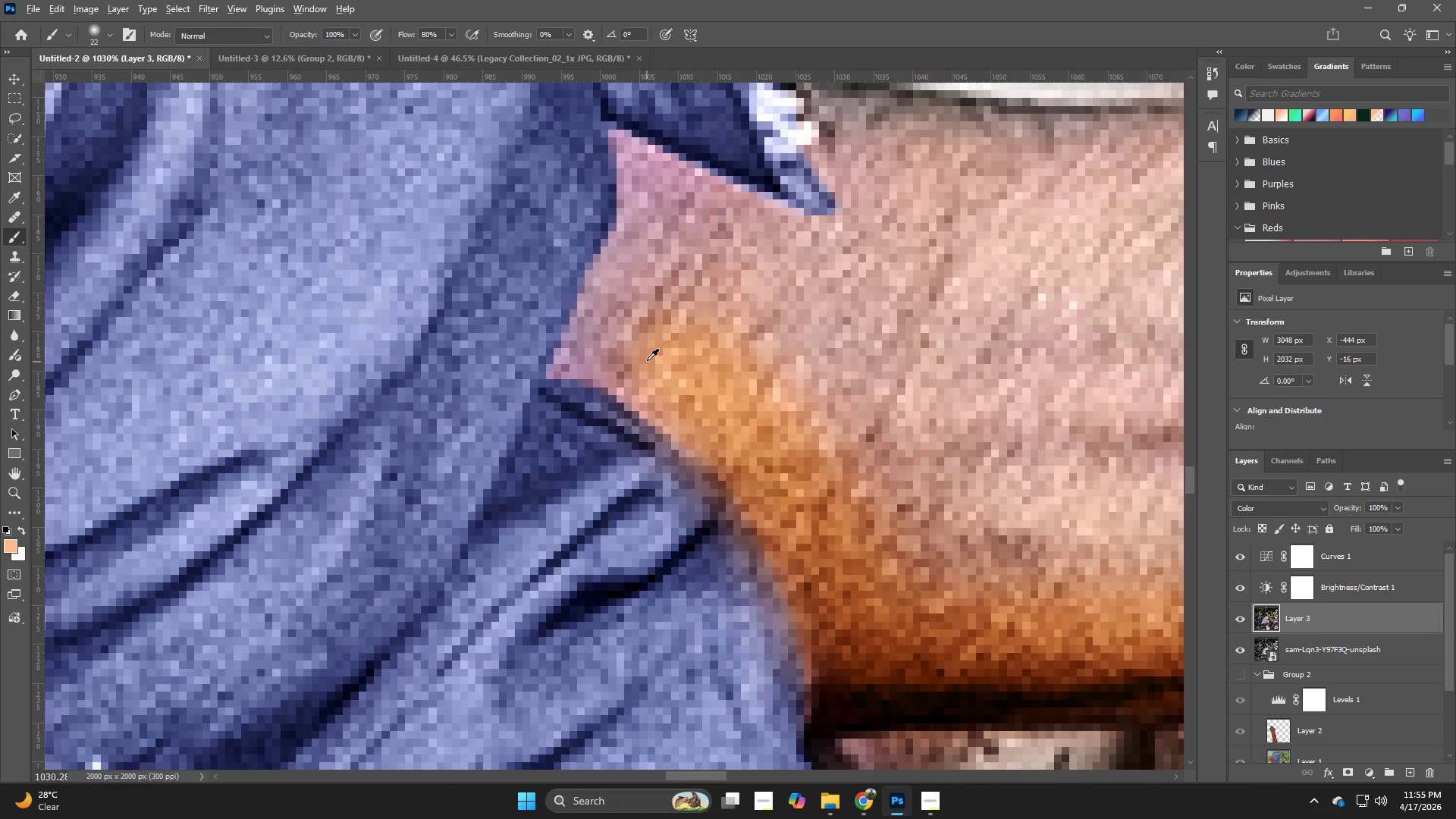 
left_click_drag(start_coordinate=[586, 290], to_coordinate=[660, 418])
 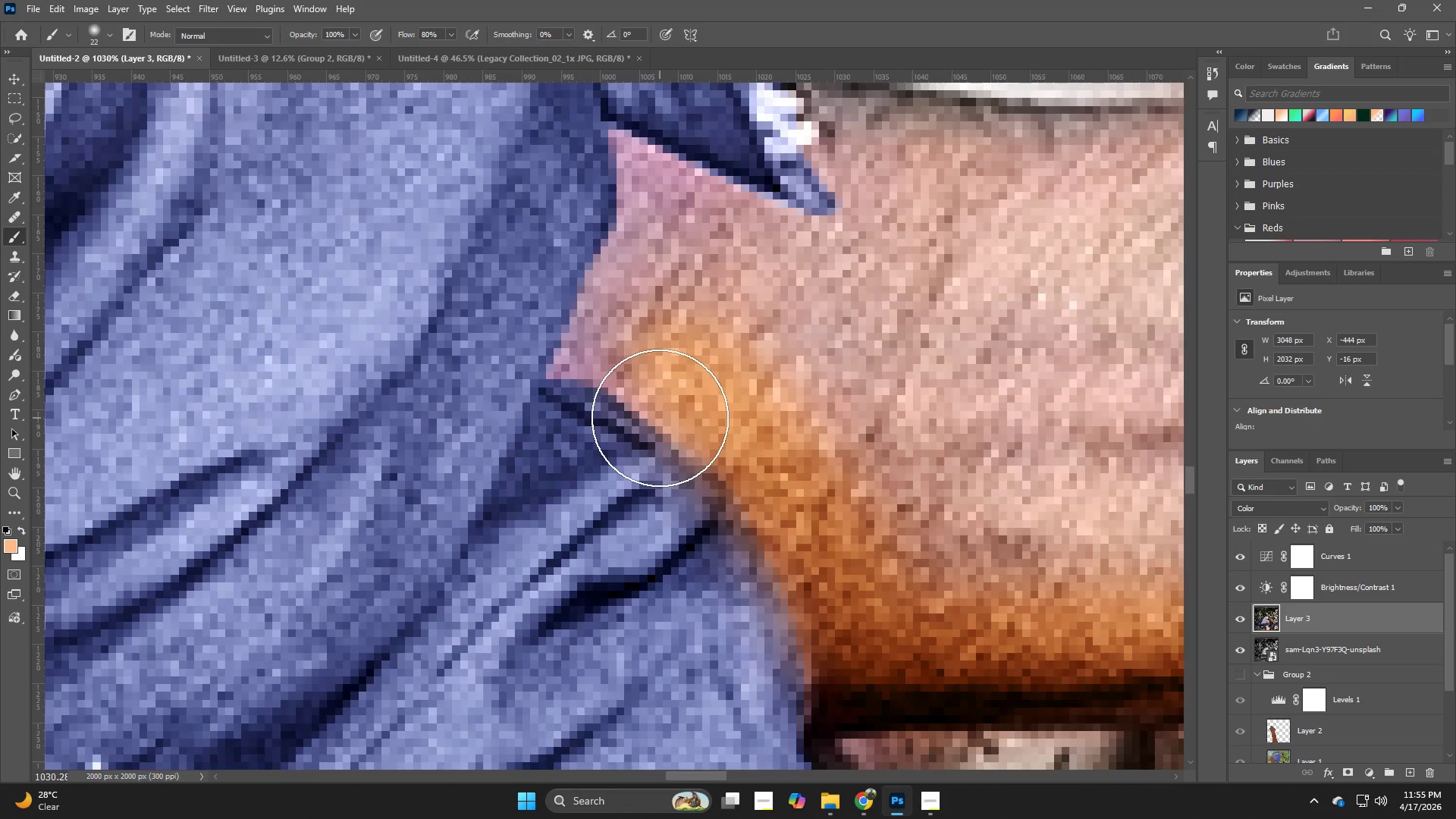 
key(B)
 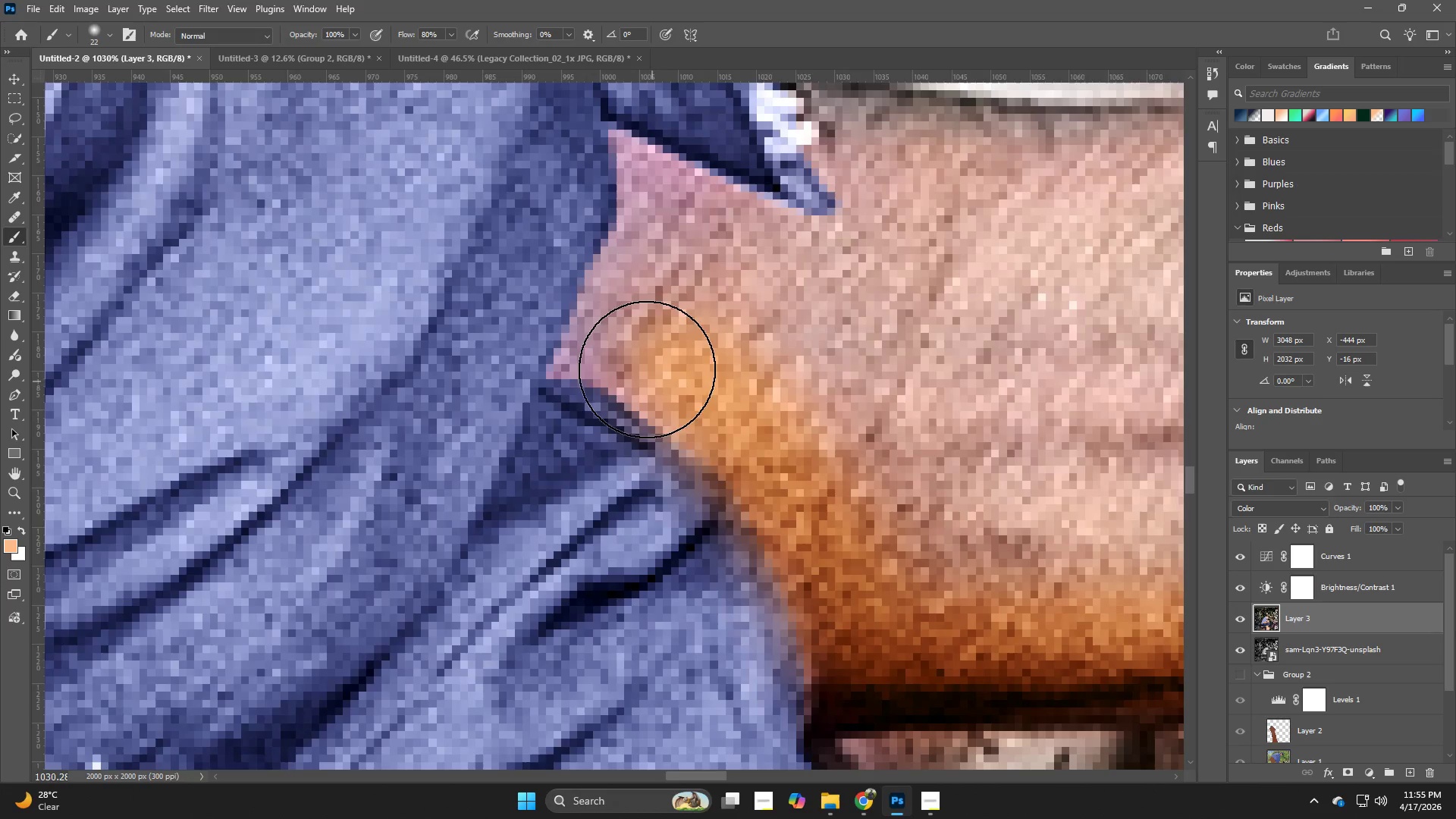 
hold_key(key=AltLeft, duration=0.62)
 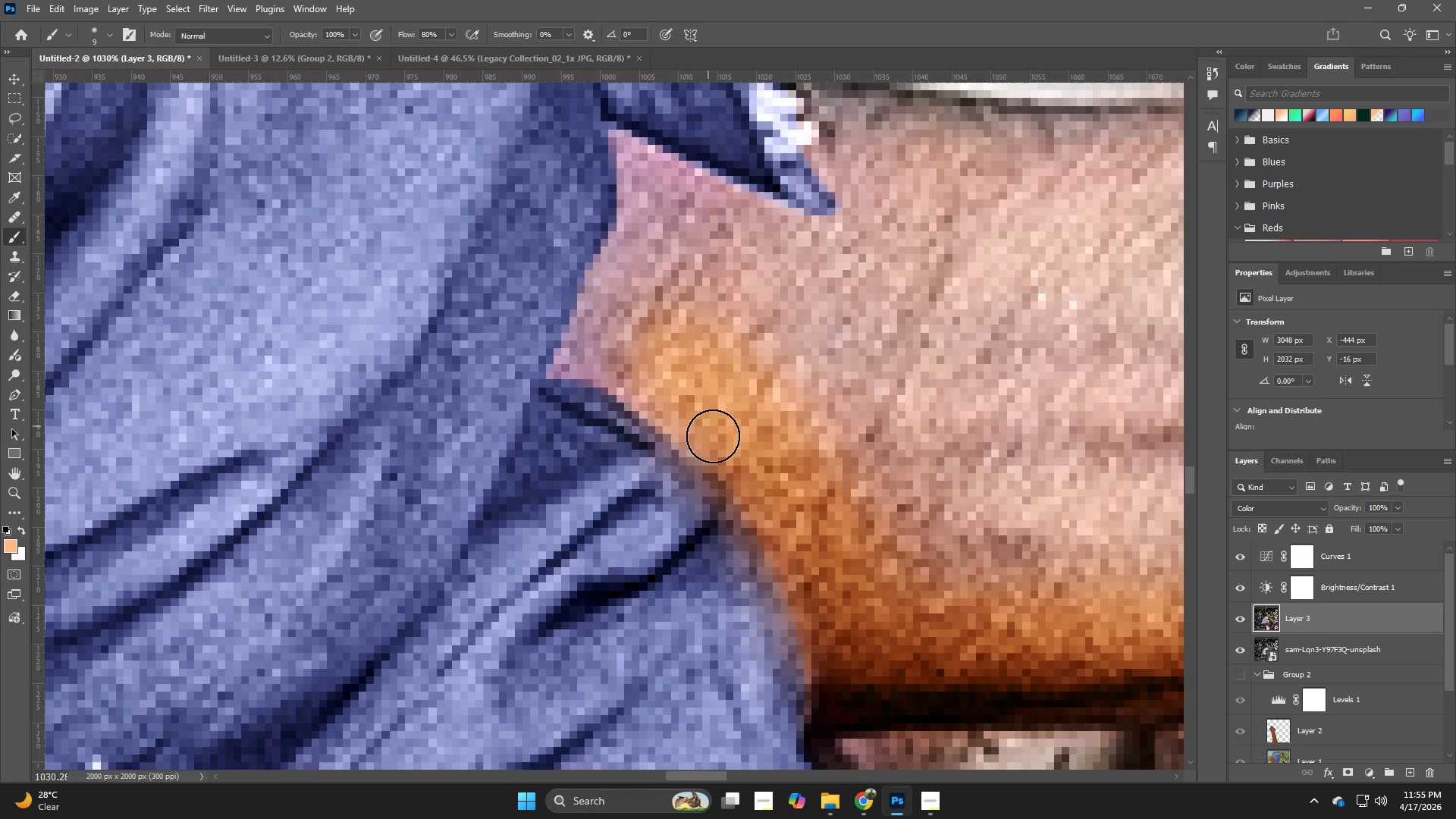 
left_click_drag(start_coordinate=[713, 436], to_coordinate=[576, 363])
 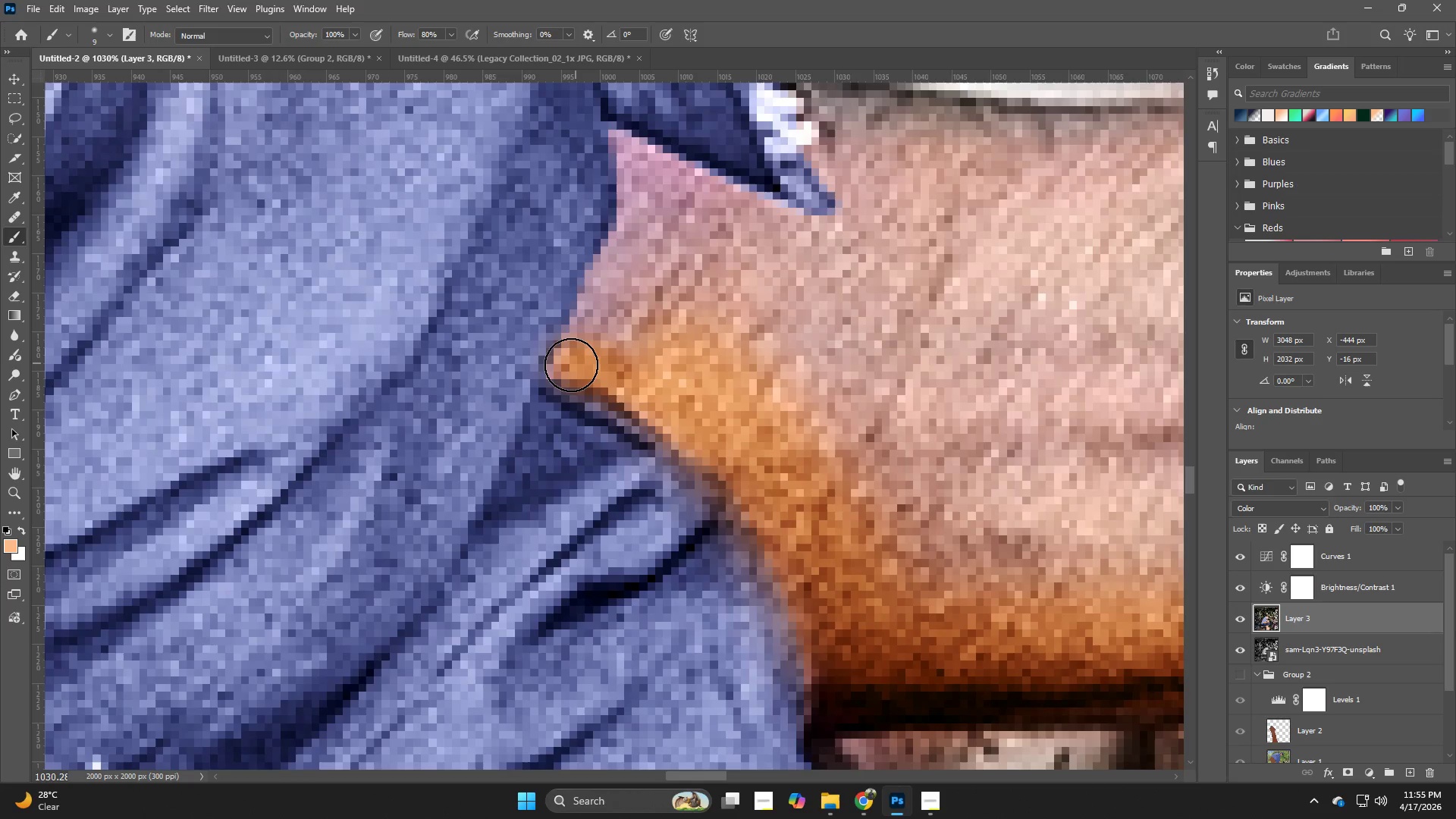 
left_click_drag(start_coordinate=[576, 363], to_coordinate=[568, 365])
 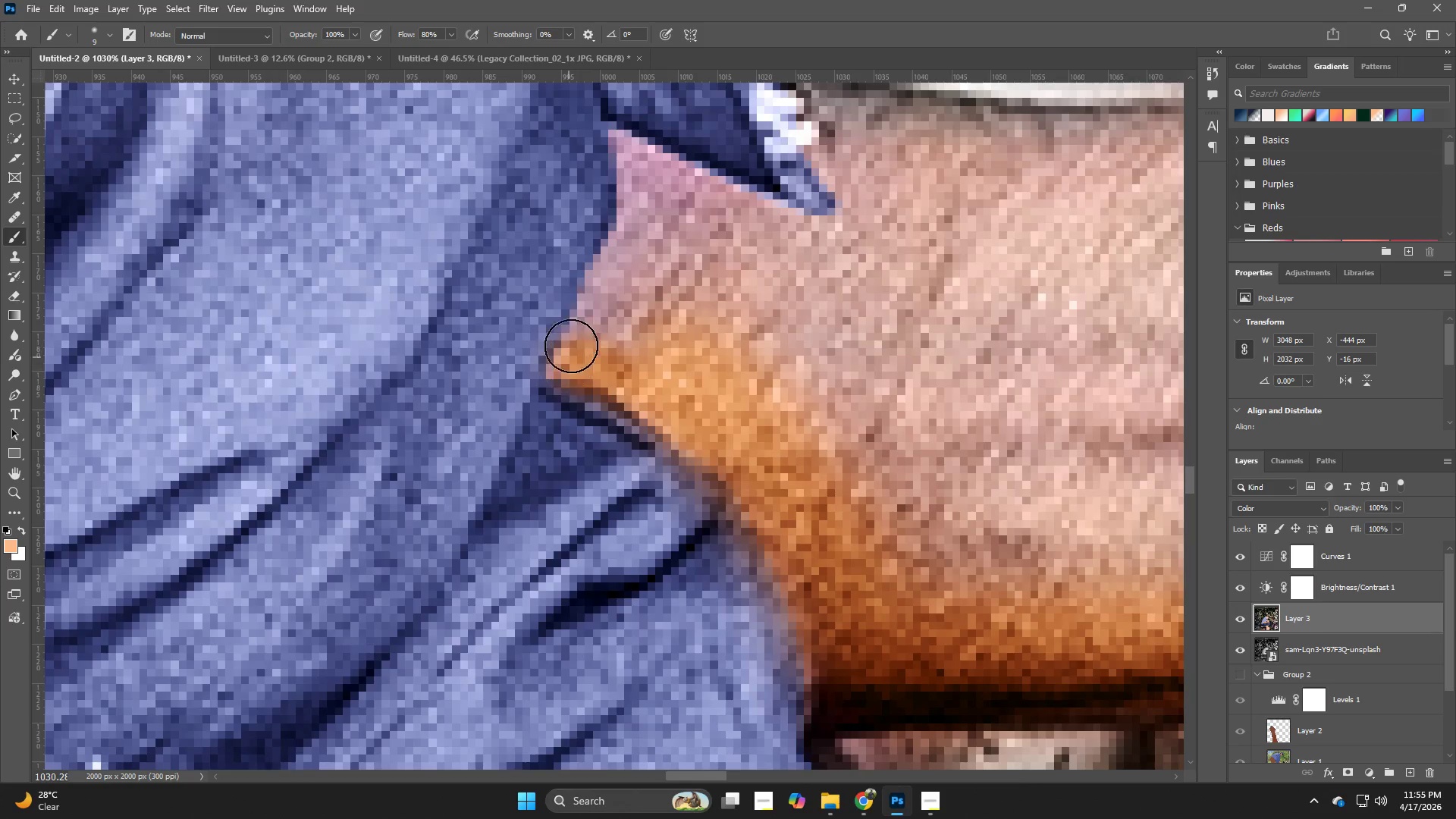 
left_click_drag(start_coordinate=[570, 353], to_coordinate=[625, 233])
 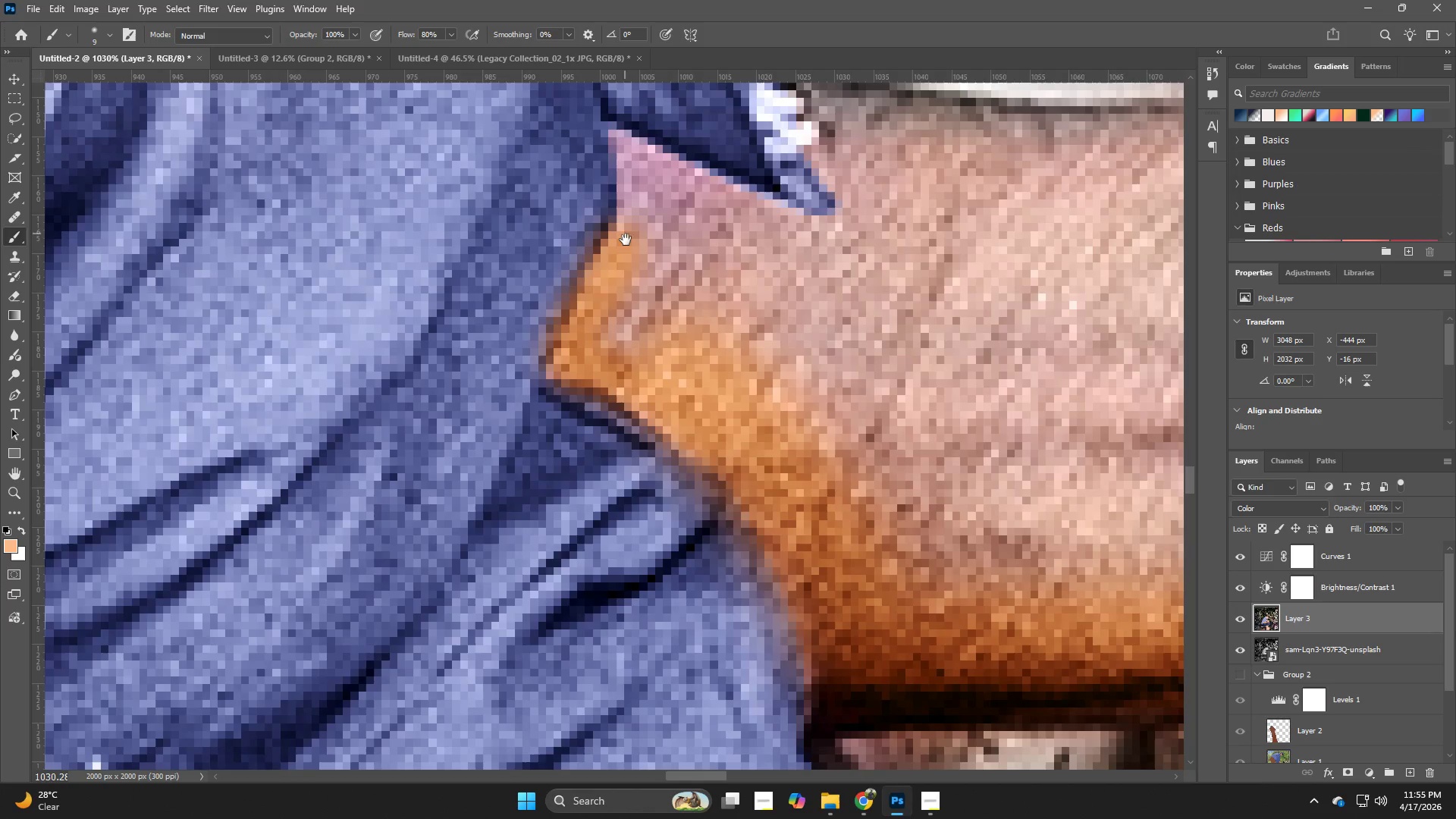 
key(Space)
 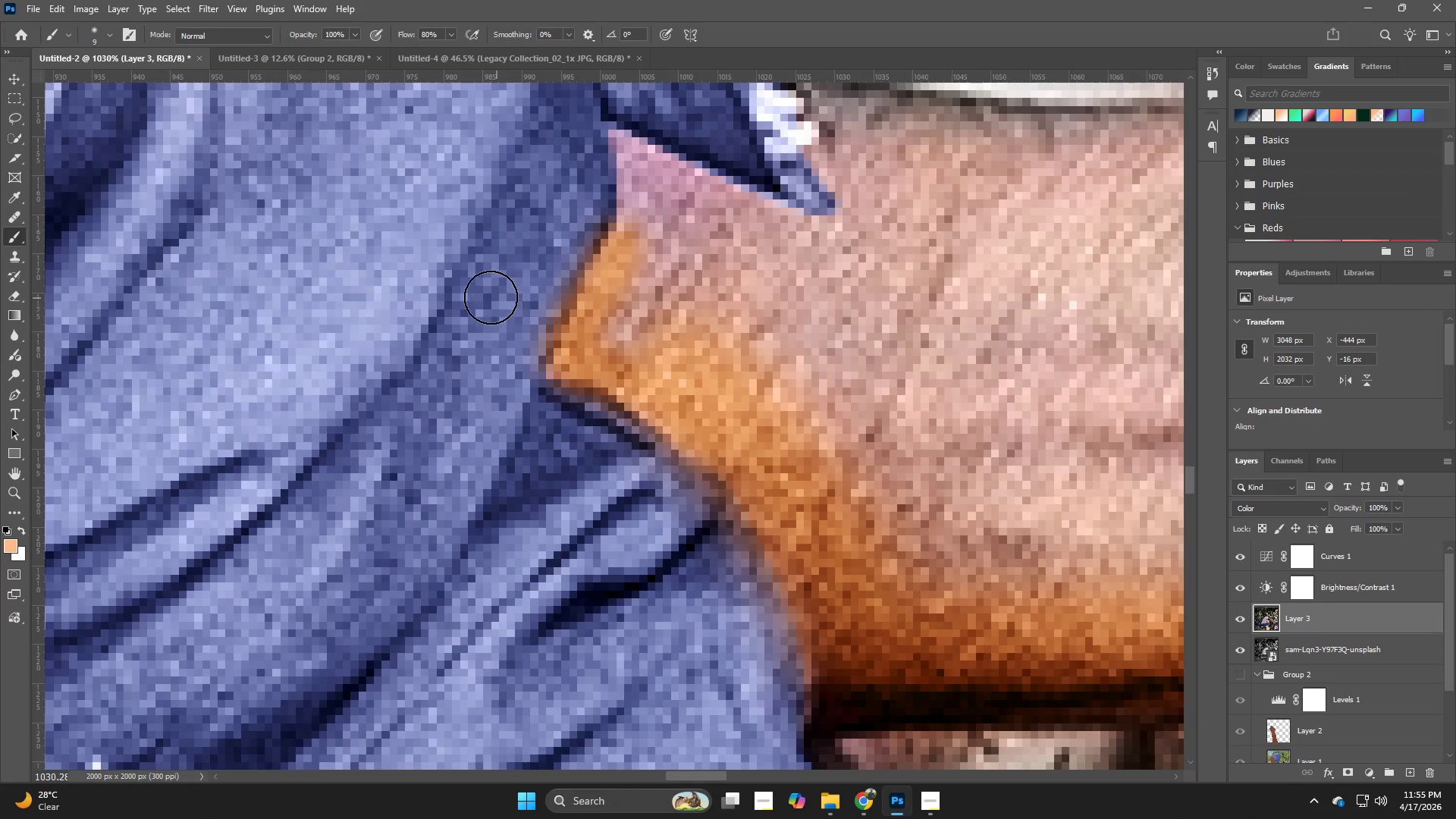 
hold_key(key=Space, duration=0.42)
 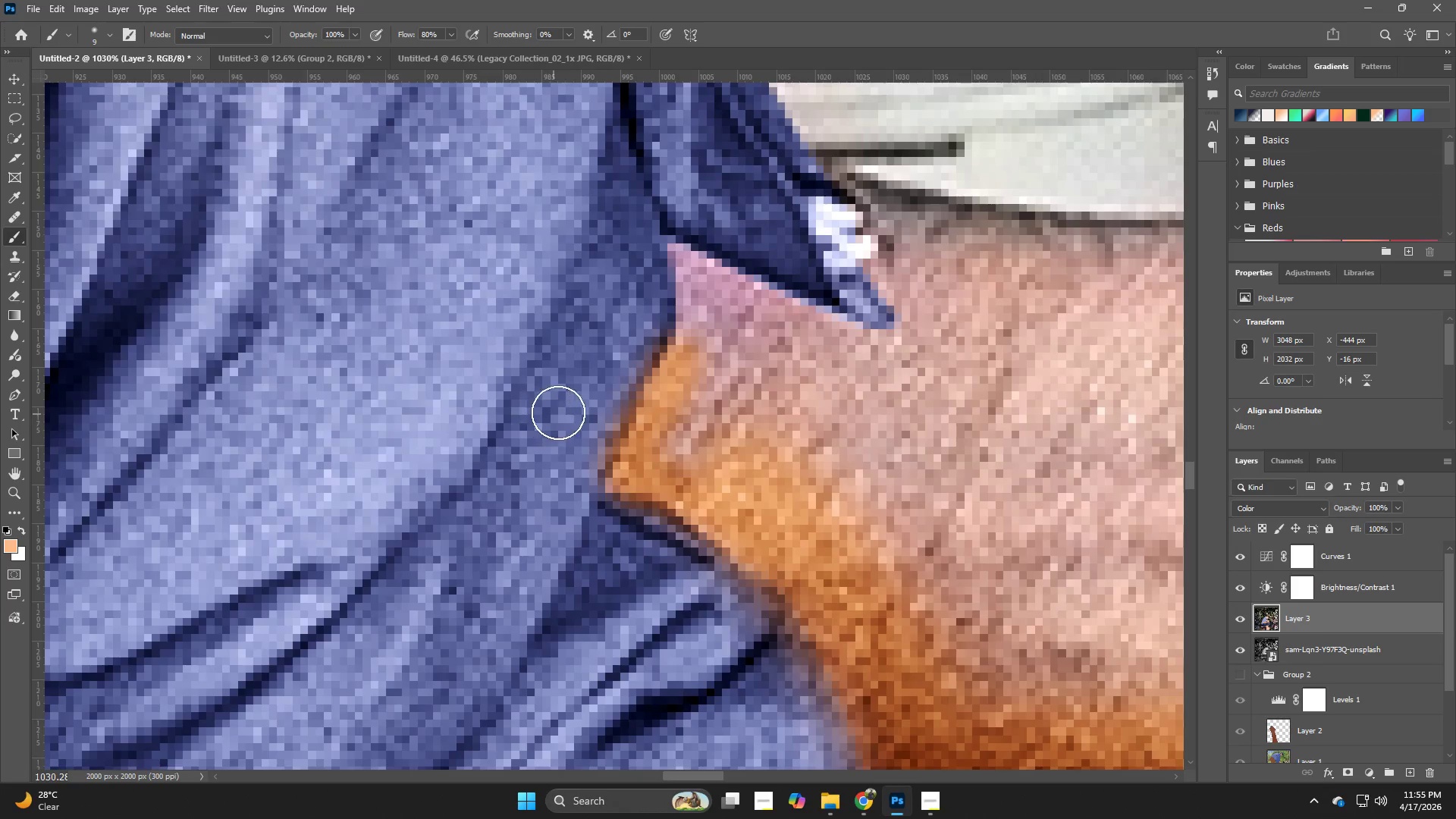 
left_click_drag(start_coordinate=[491, 297], to_coordinate=[550, 411])
 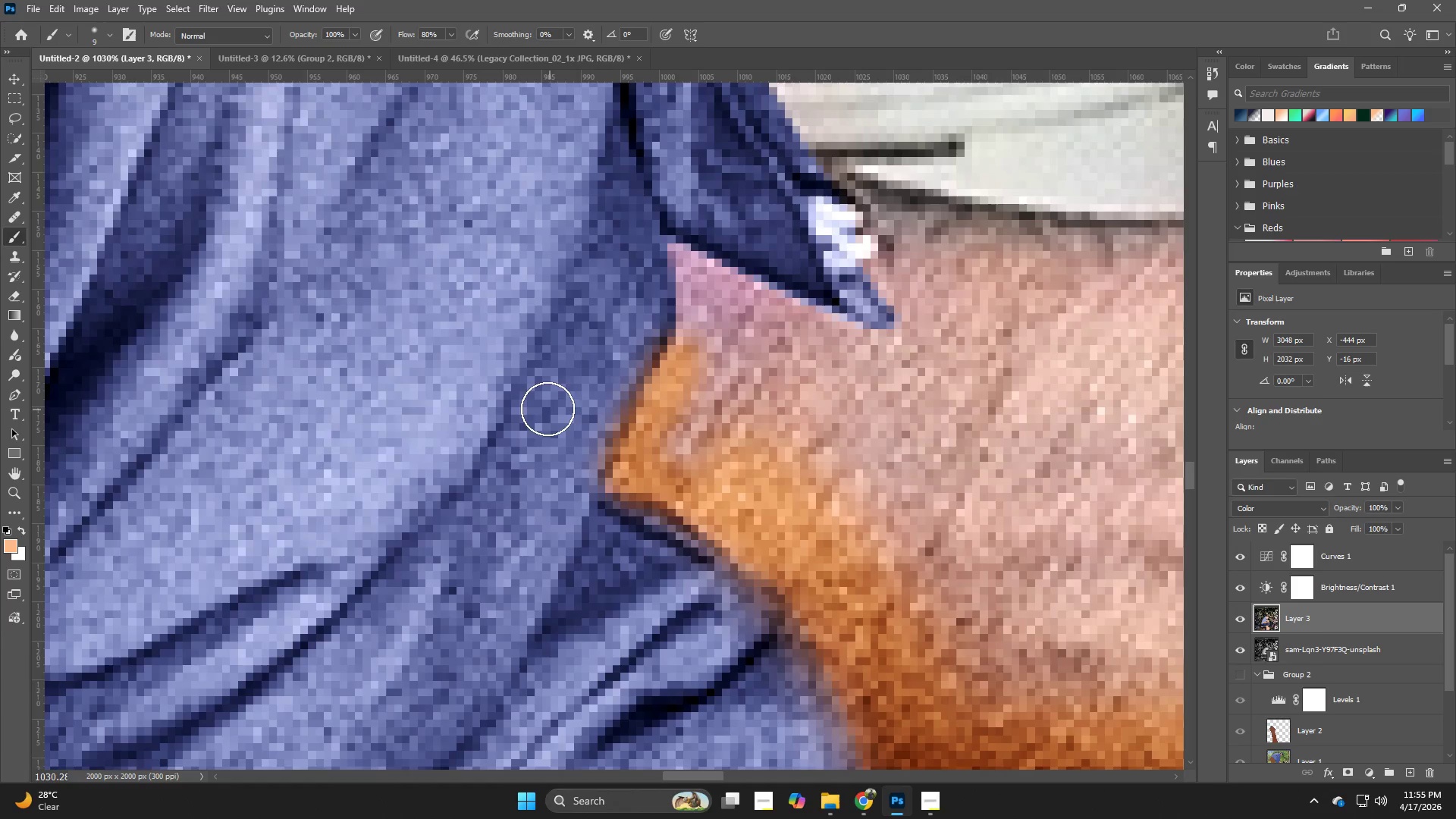 
key(B)
 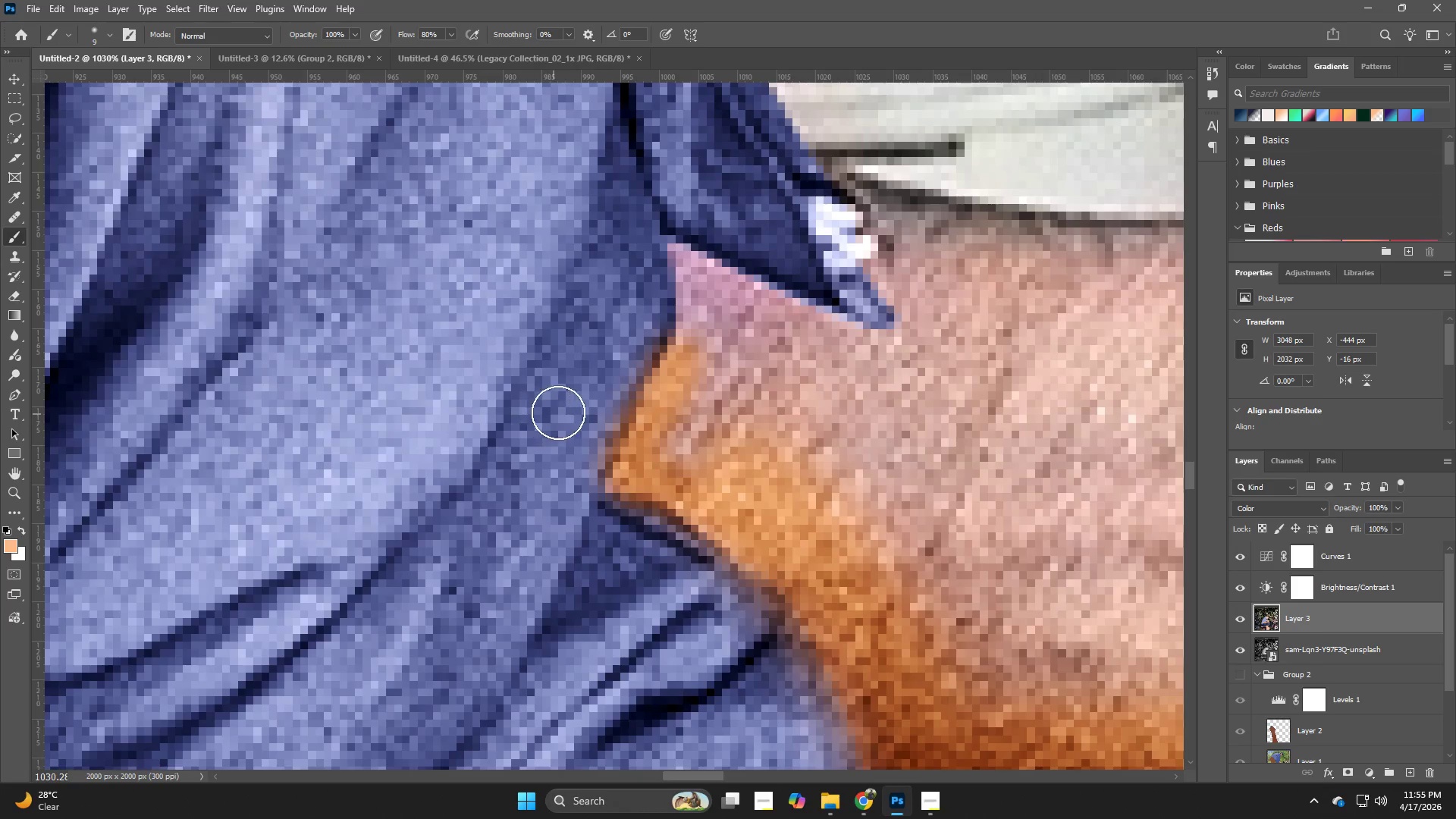 
hold_key(key=AltLeft, duration=0.52)
left_click([562, 409])
 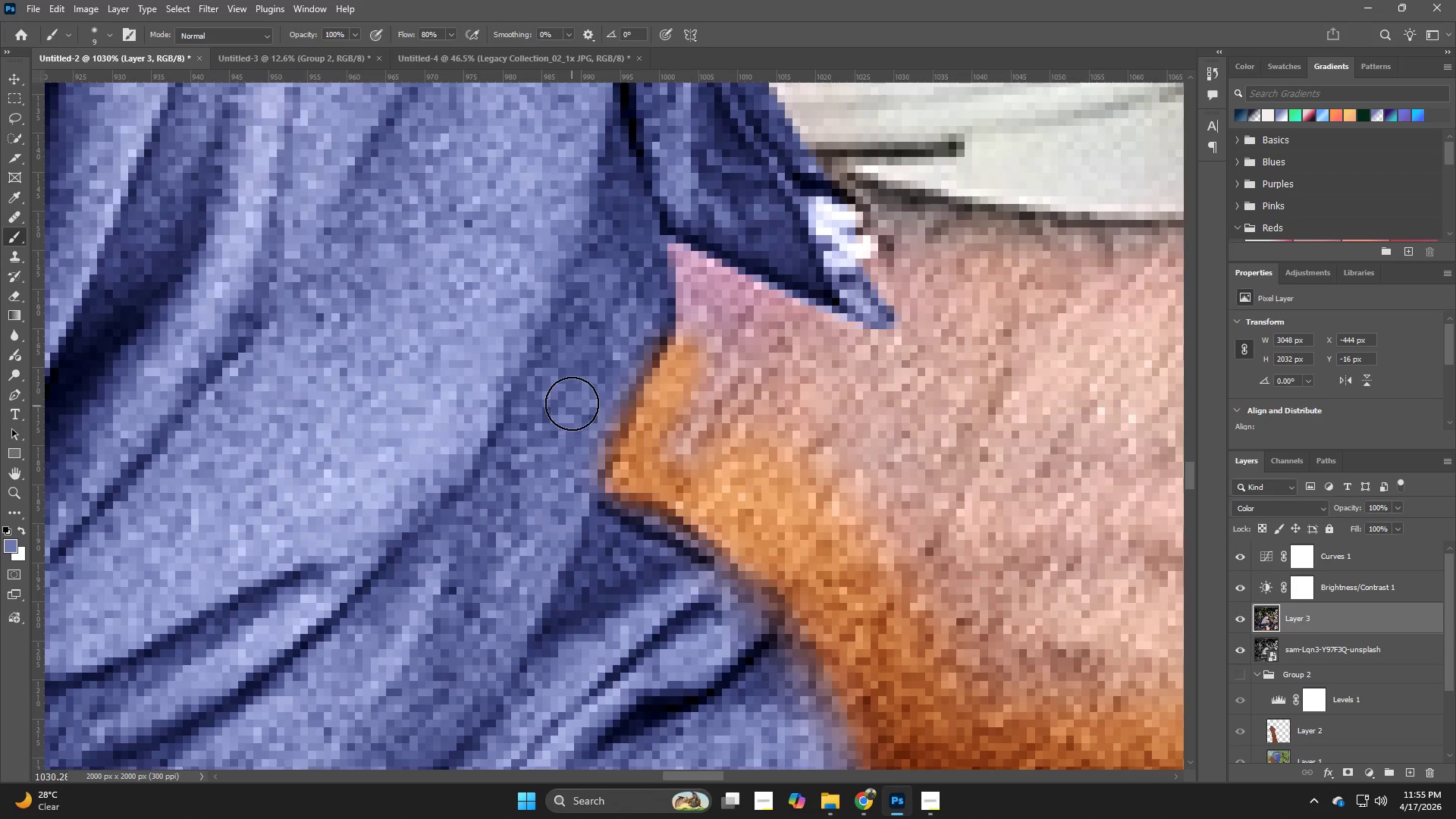 
hold_key(key=AltLeft, duration=0.56)
 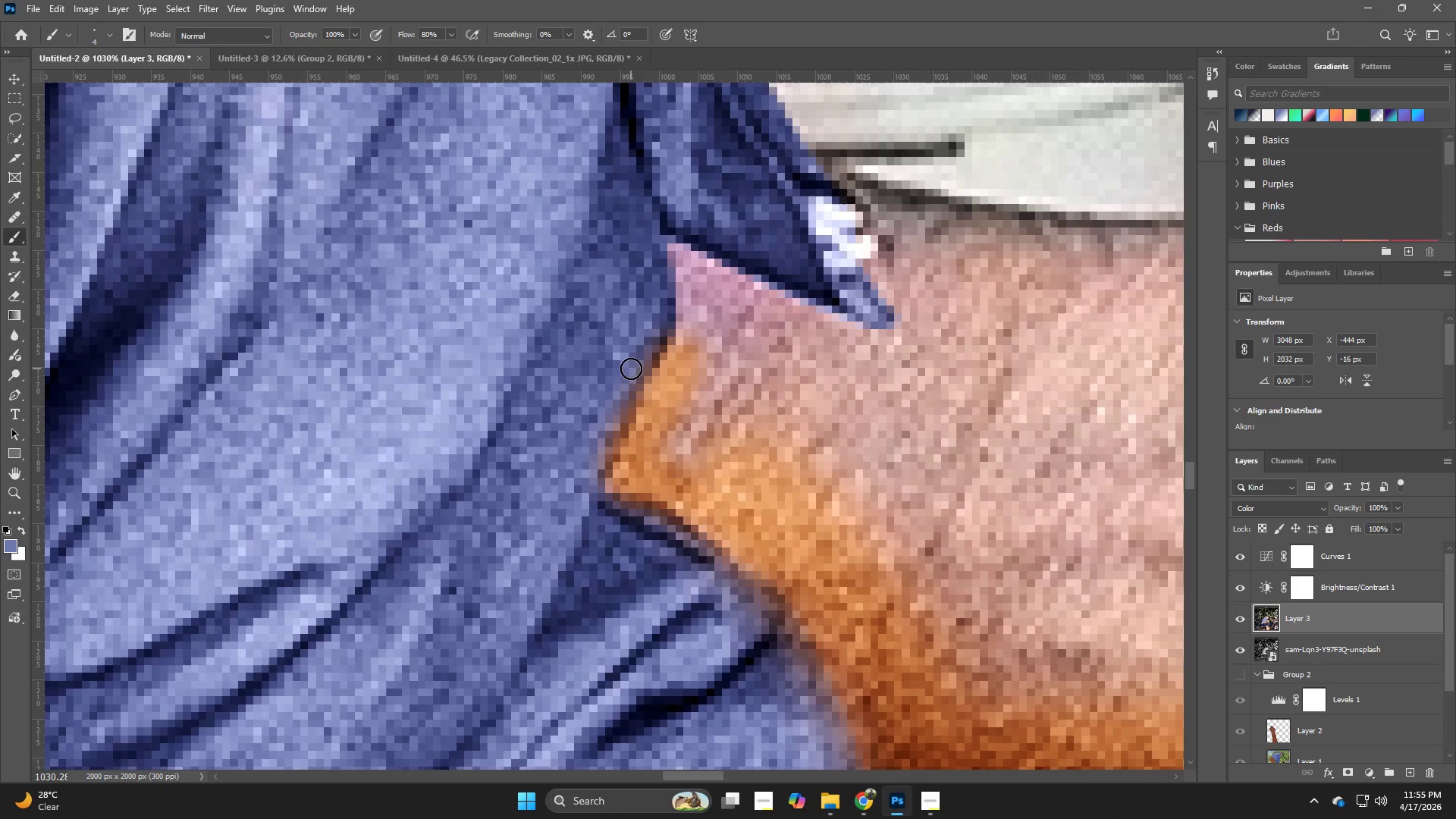 
left_click_drag(start_coordinate=[631, 369], to_coordinate=[628, 363])
 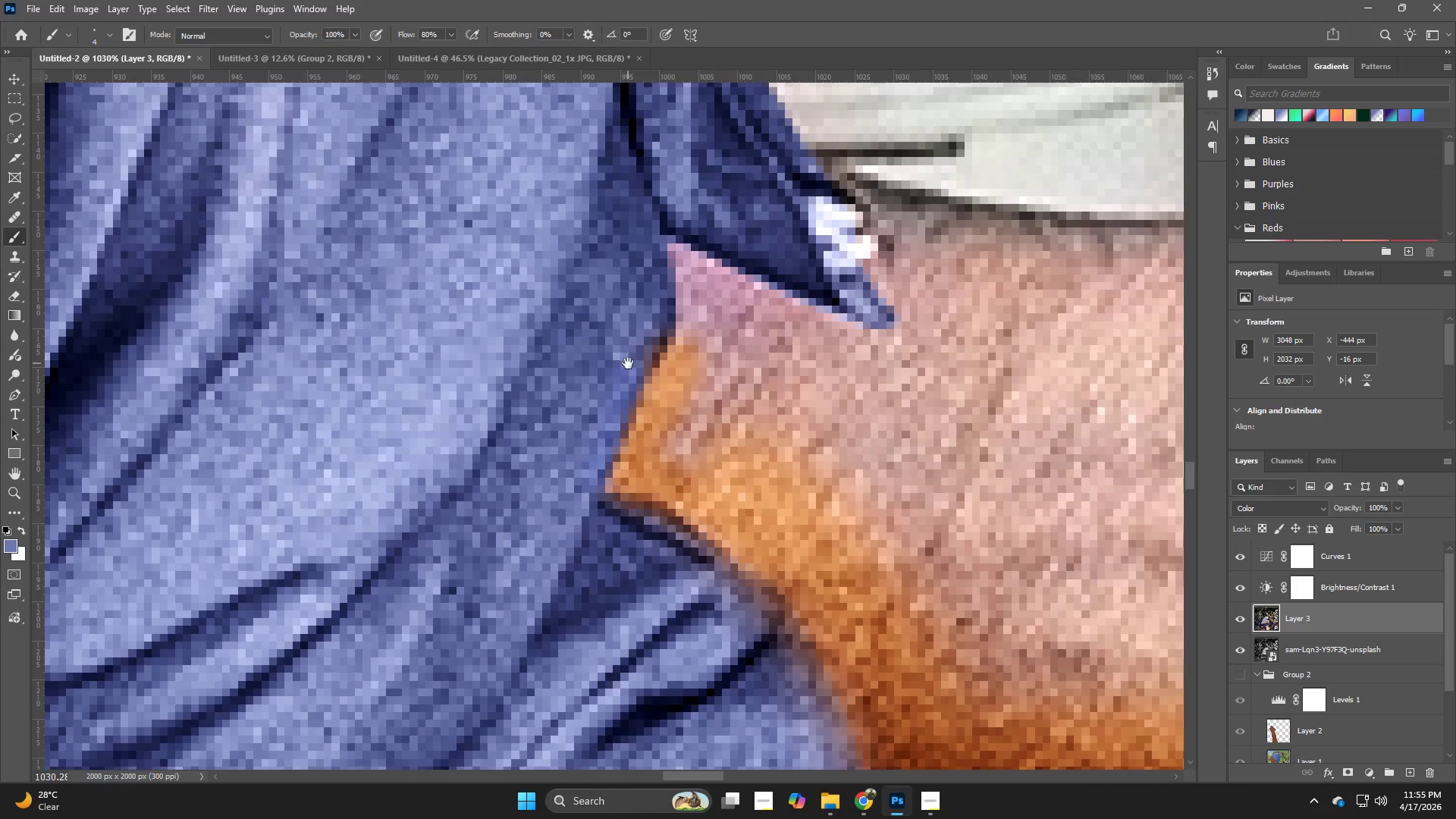 
hold_key(key=Space, duration=0.48)
 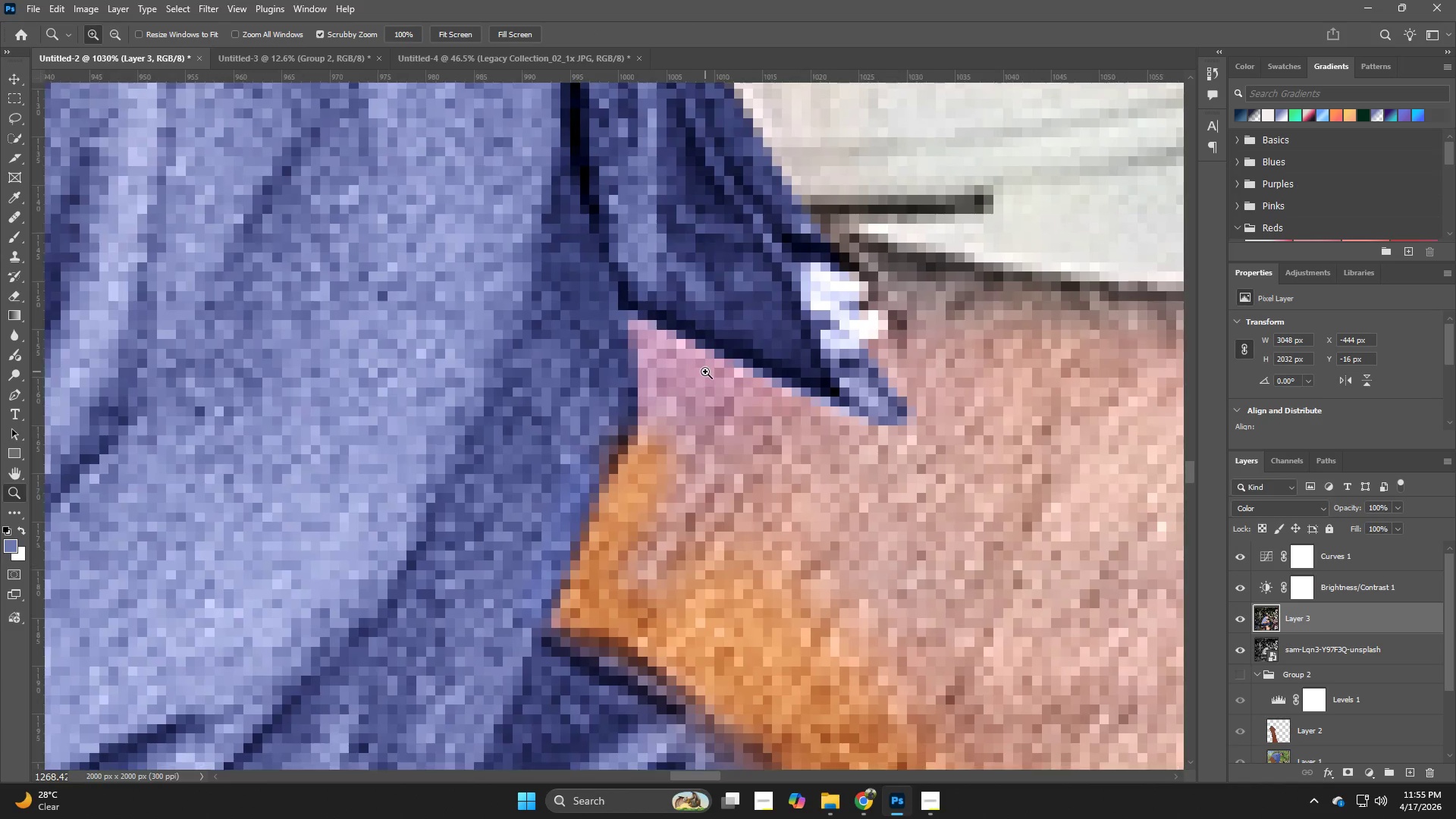 
left_click_drag(start_coordinate=[639, 345], to_coordinate=[610, 428])
 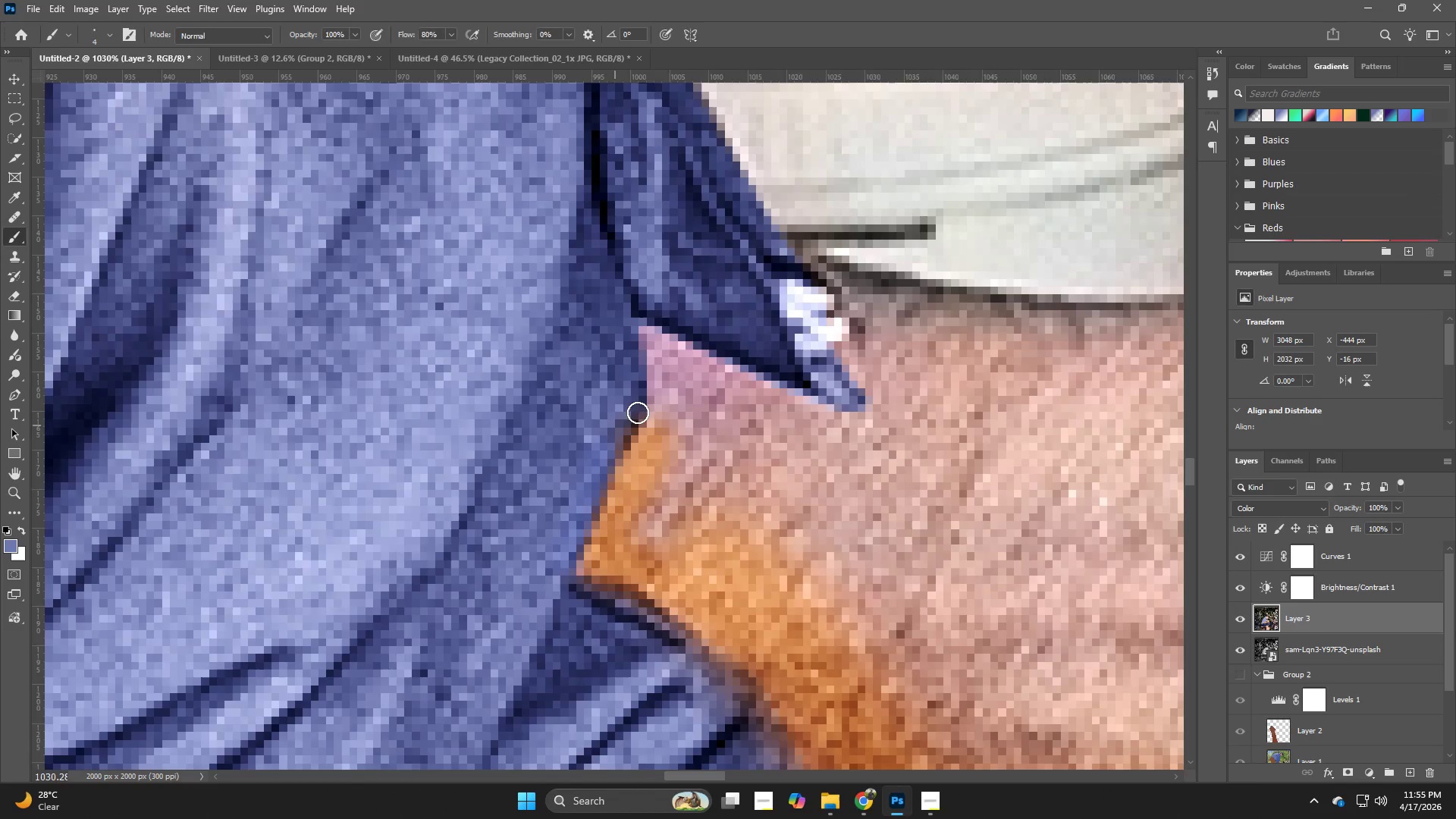 
hold_key(key=Z, duration=0.41)
 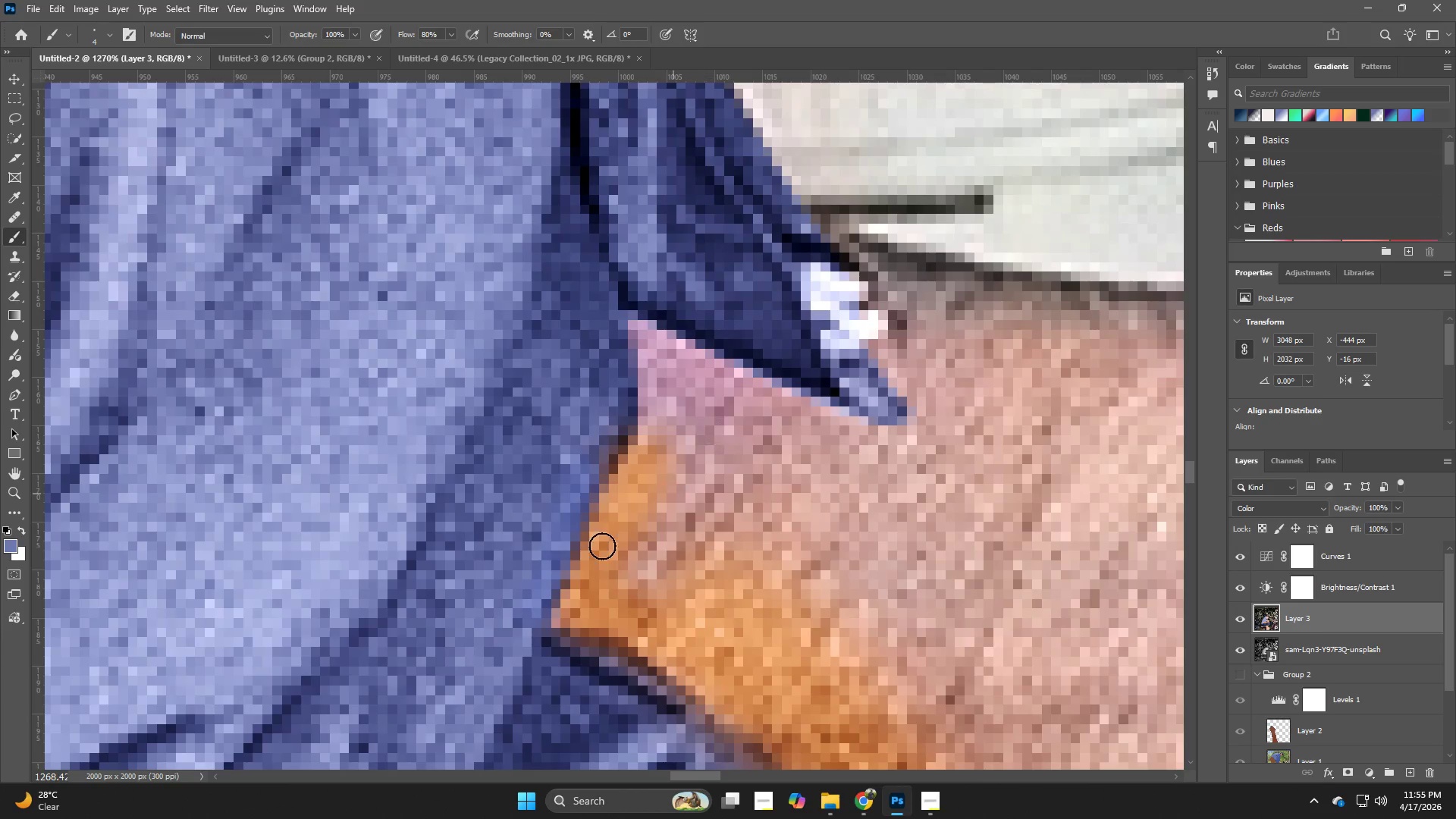 
left_click_drag(start_coordinate=[682, 349], to_coordinate=[705, 372])
 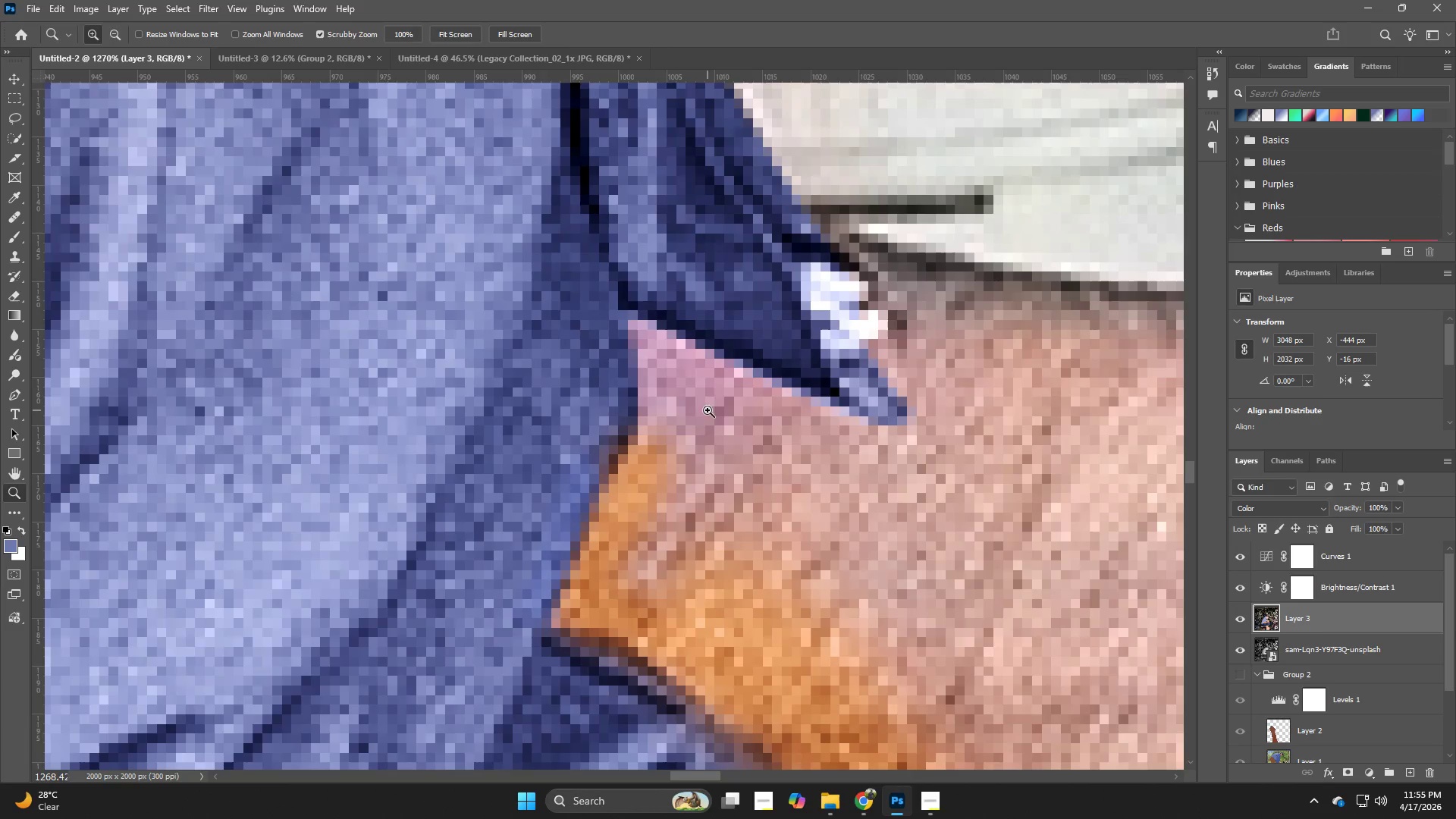 
key(B)
 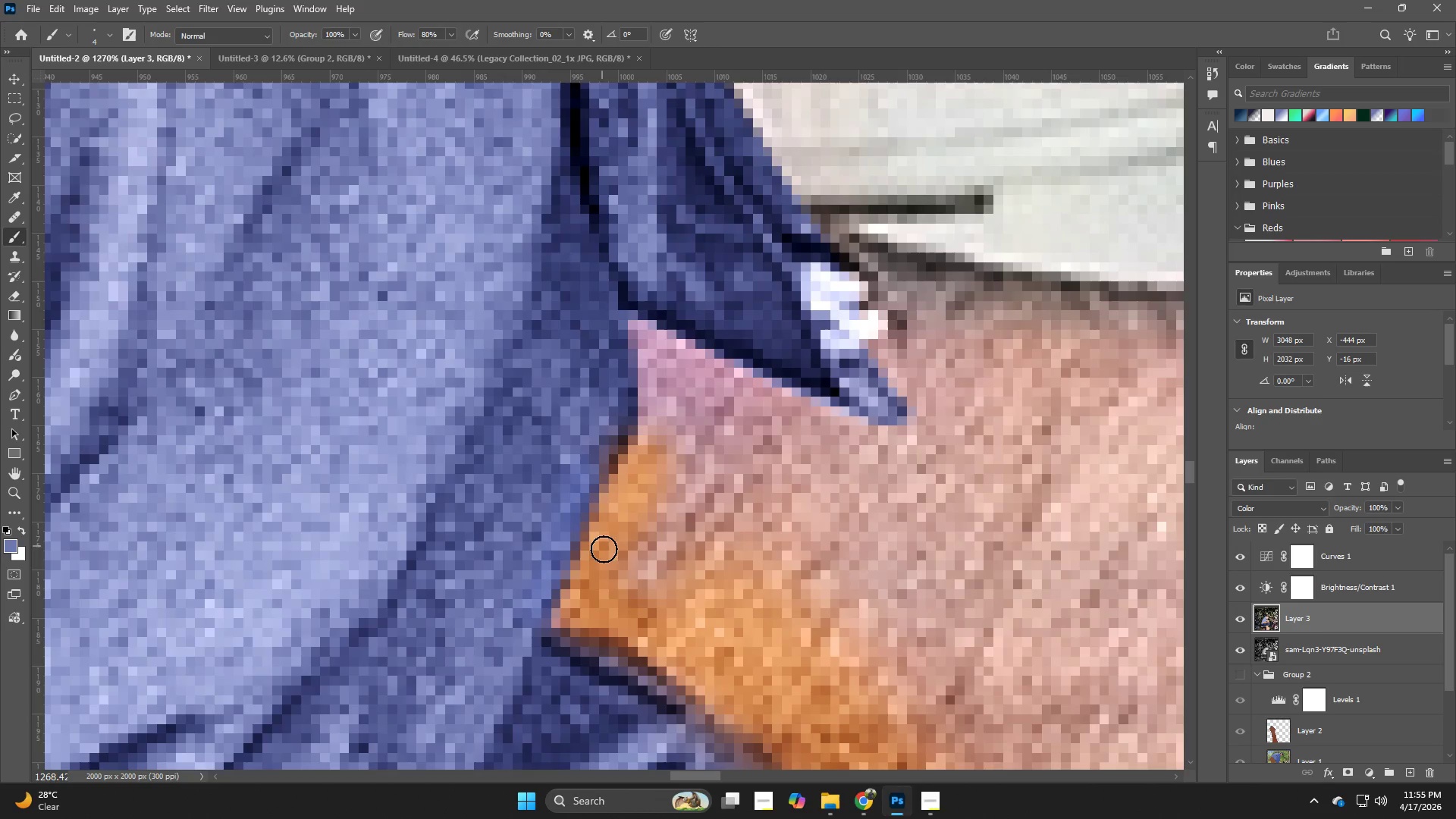 
hold_key(key=AltLeft, duration=0.52)
 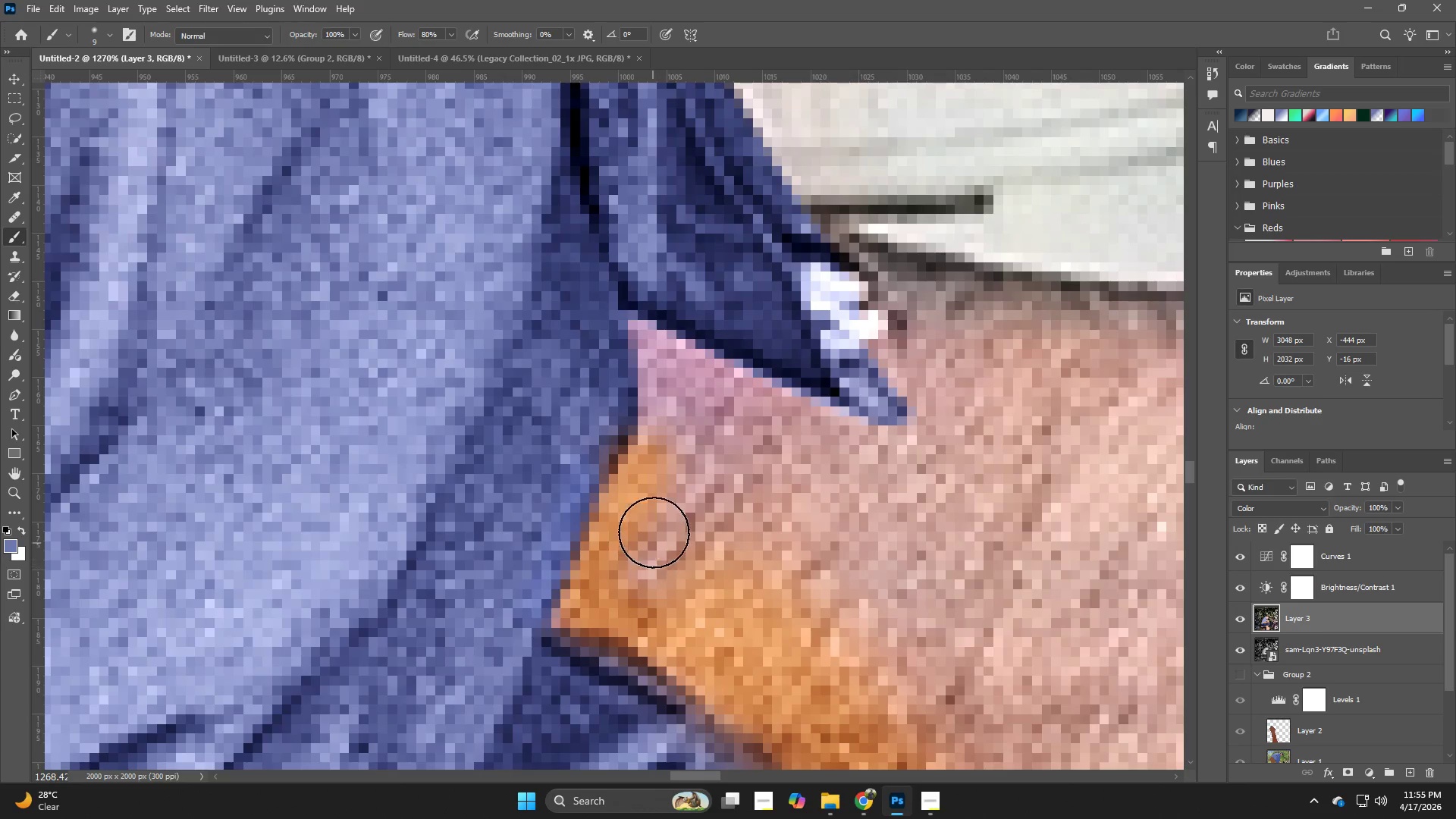 
hold_key(key=AltLeft, duration=0.61)
left_click([619, 504])
 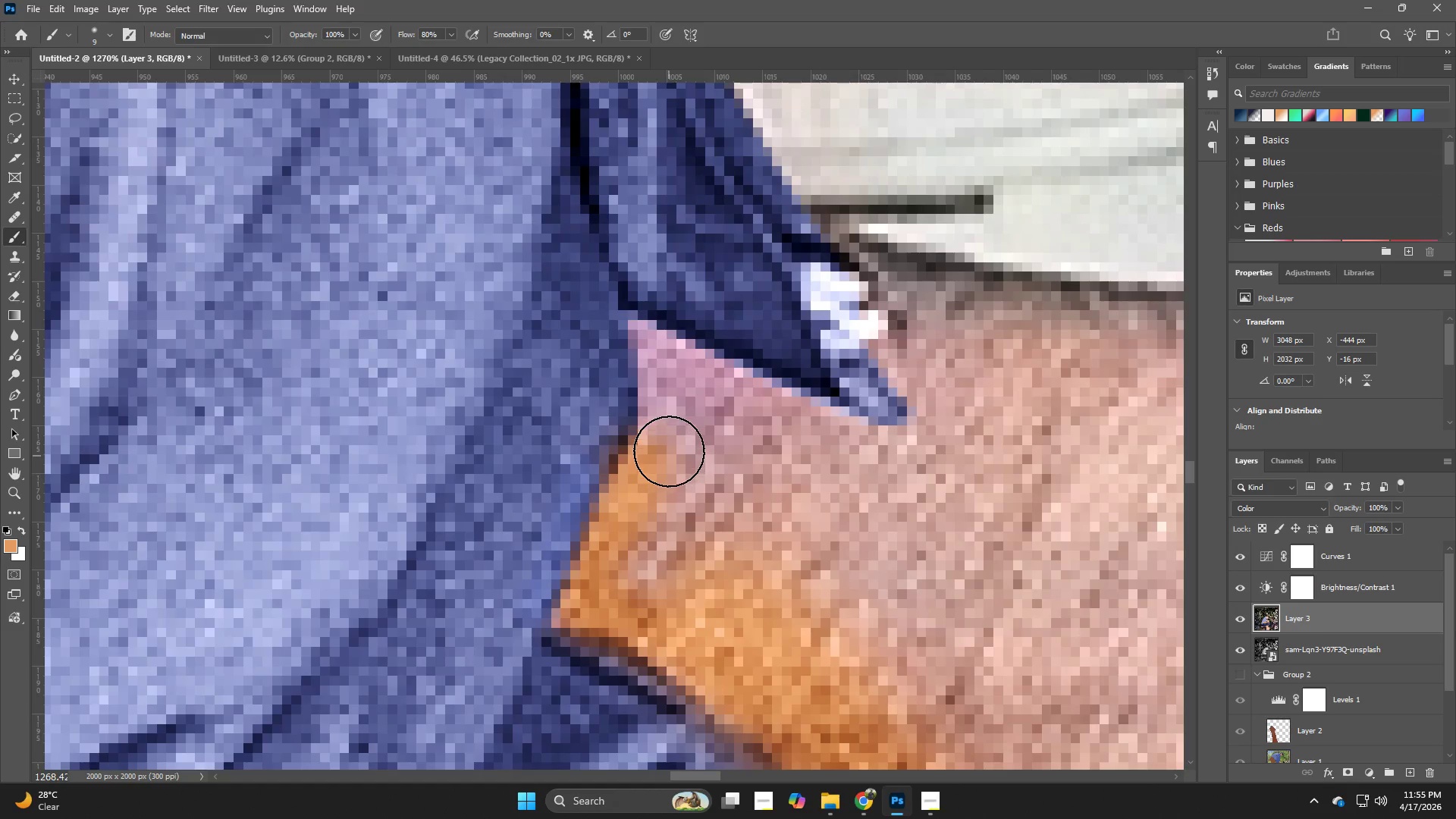 
left_click_drag(start_coordinate=[669, 450], to_coordinate=[664, 385])
 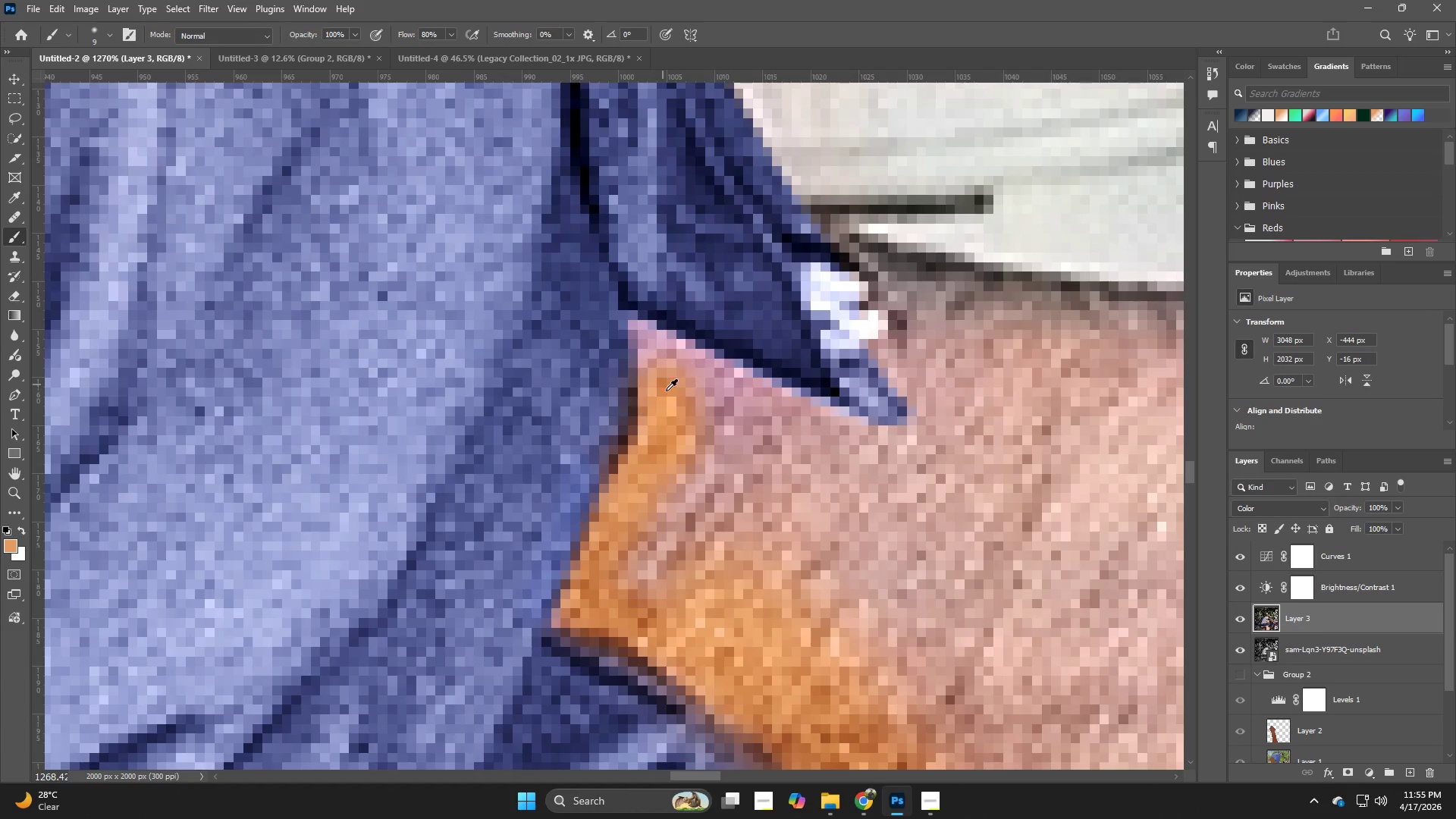 
hold_key(key=AltLeft, duration=0.52)
 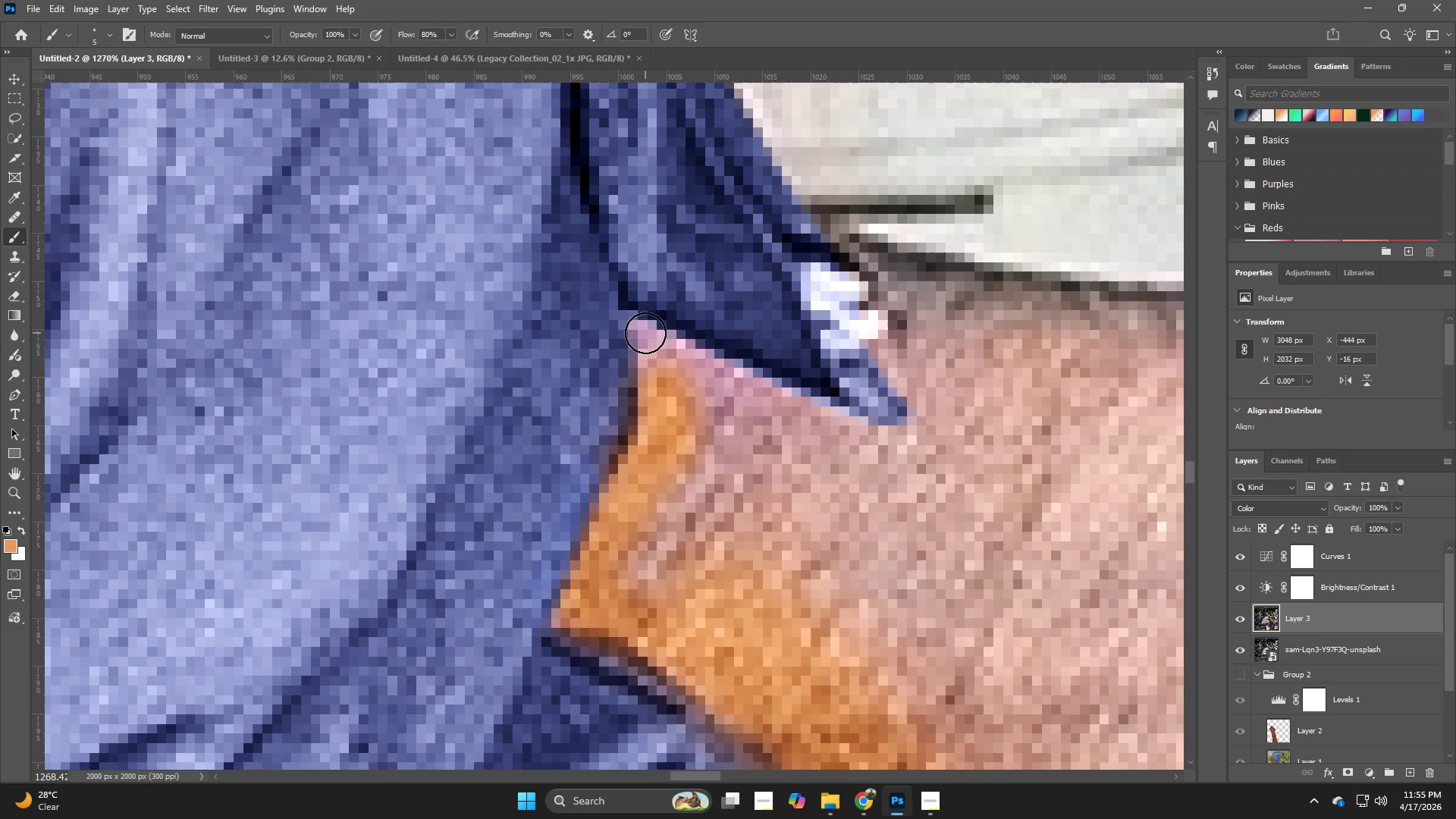 
left_click_drag(start_coordinate=[645, 333], to_coordinate=[651, 385])
 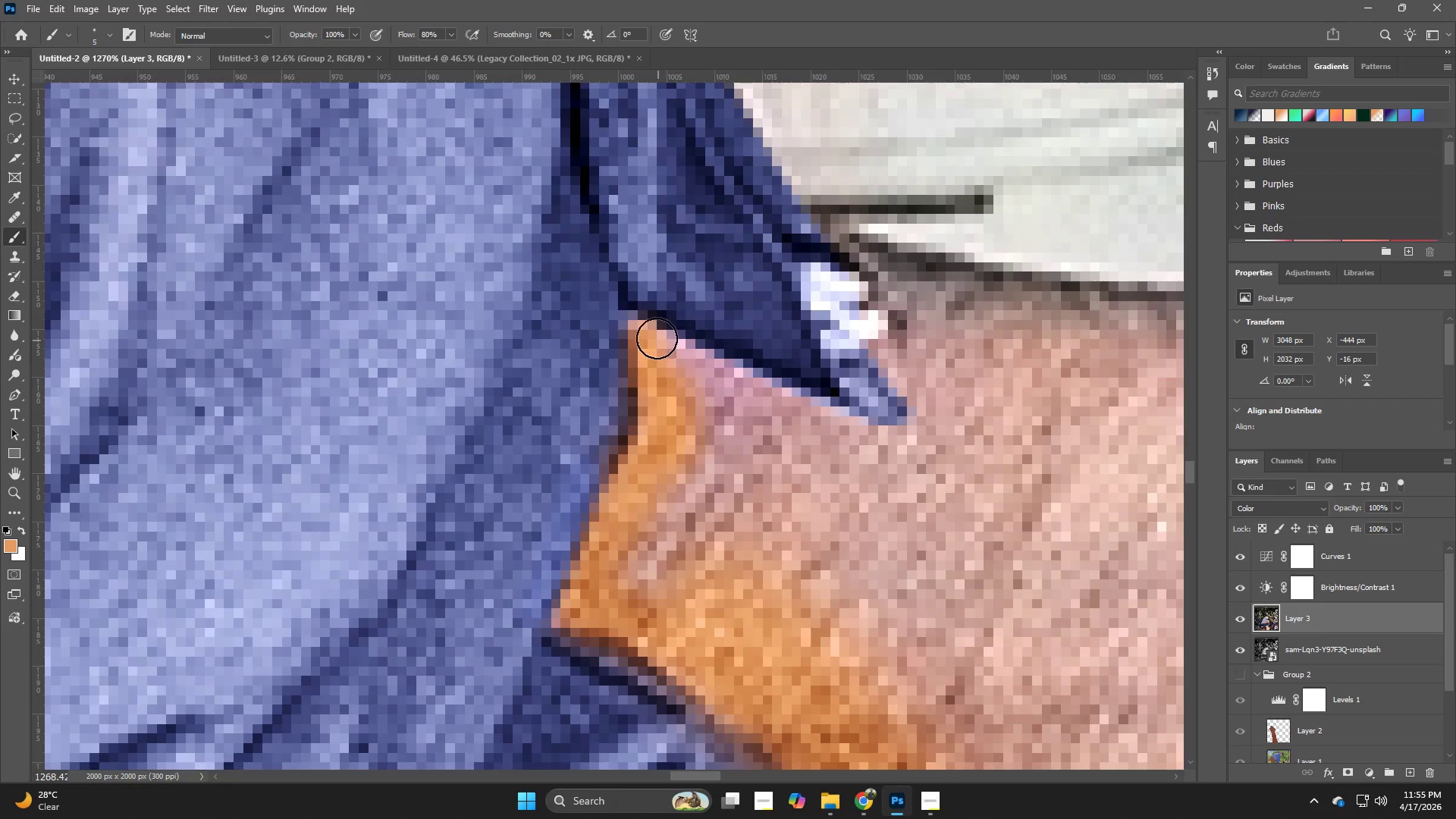 
left_click_drag(start_coordinate=[657, 338], to_coordinate=[906, 455])
 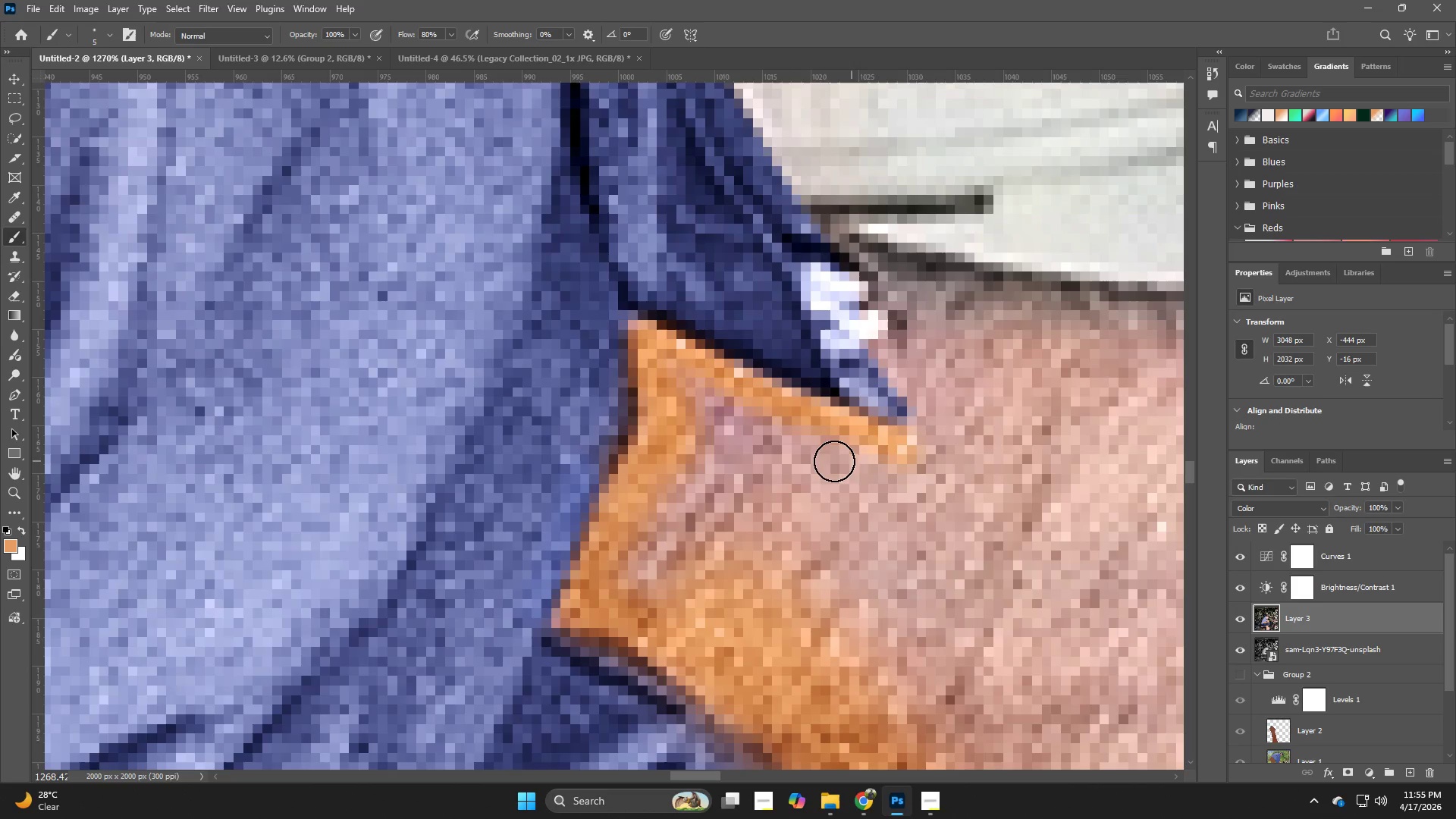 
key(Alt+AltLeft)
 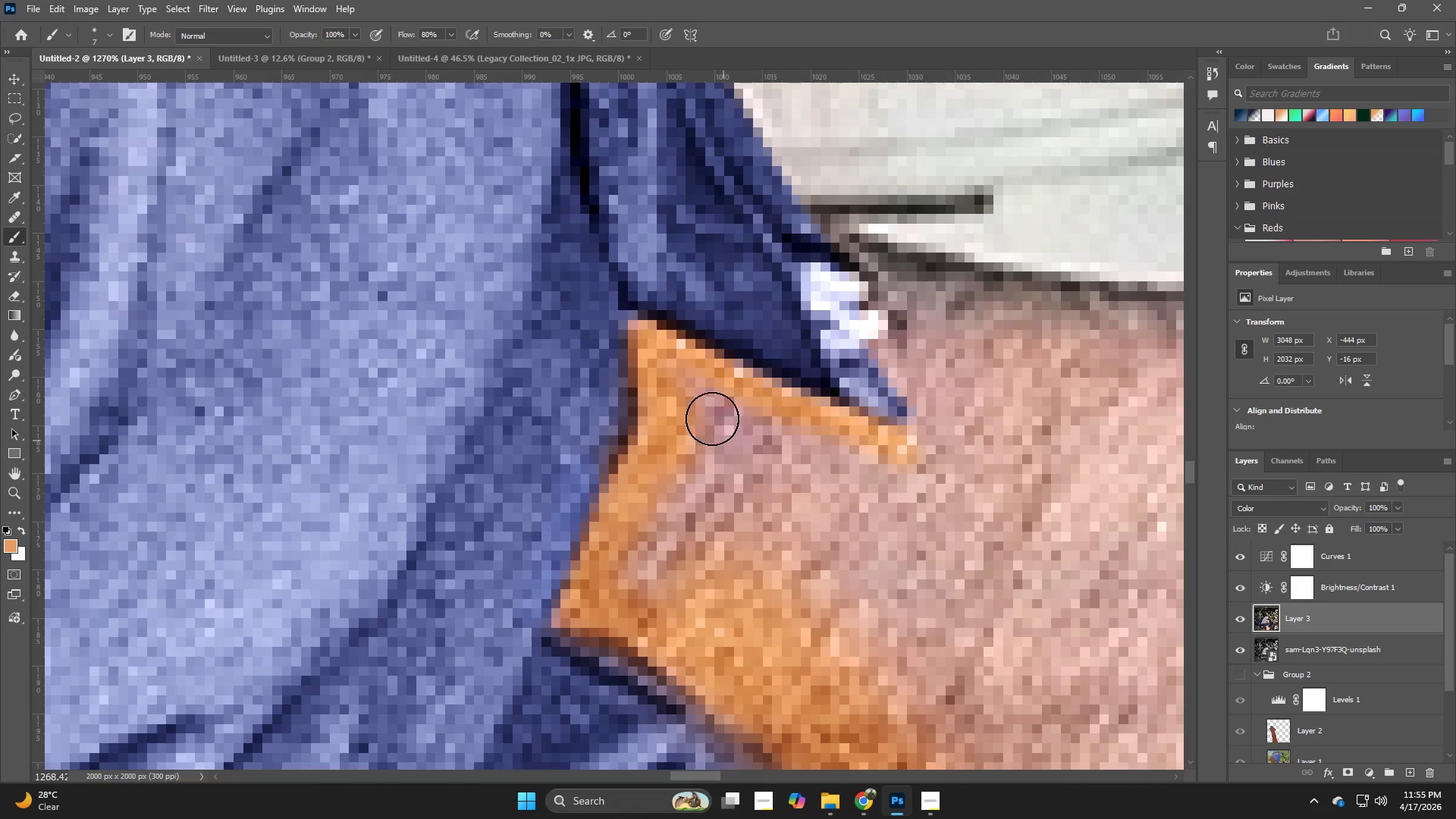 
left_click_drag(start_coordinate=[702, 401], to_coordinate=[708, 530])
 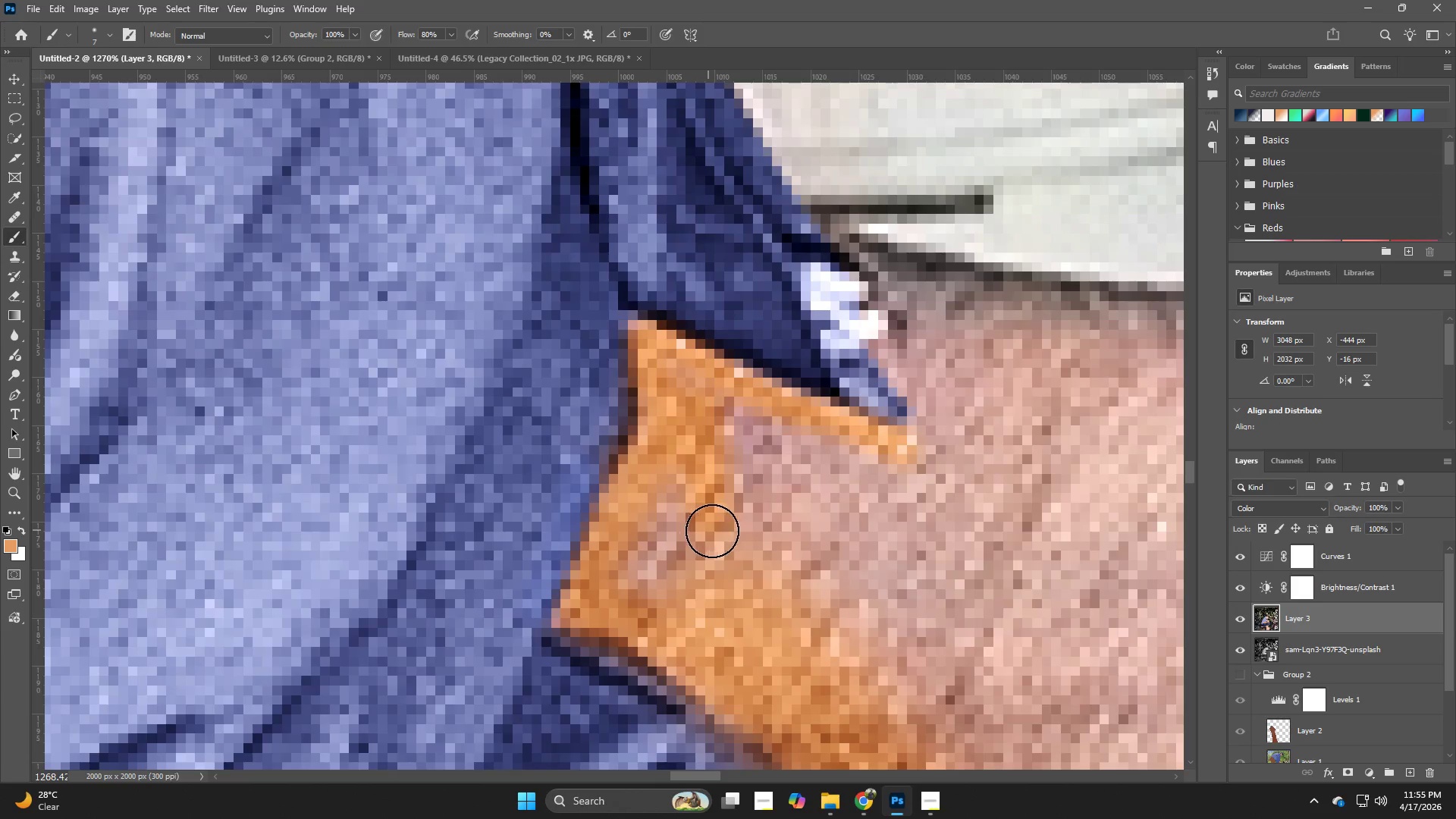 
key(Alt+AltLeft)
 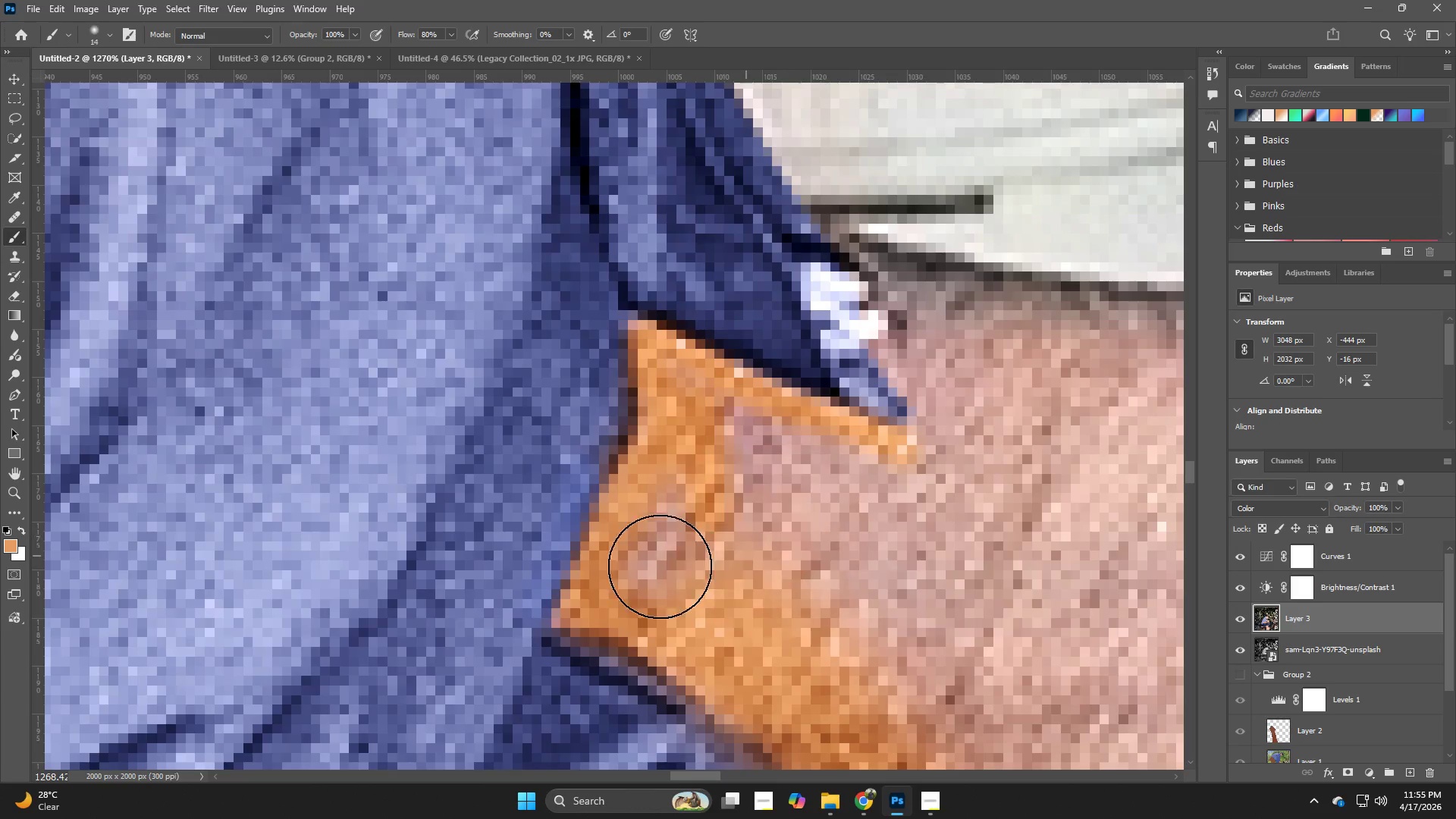 
left_click_drag(start_coordinate=[629, 570], to_coordinate=[764, 457])
 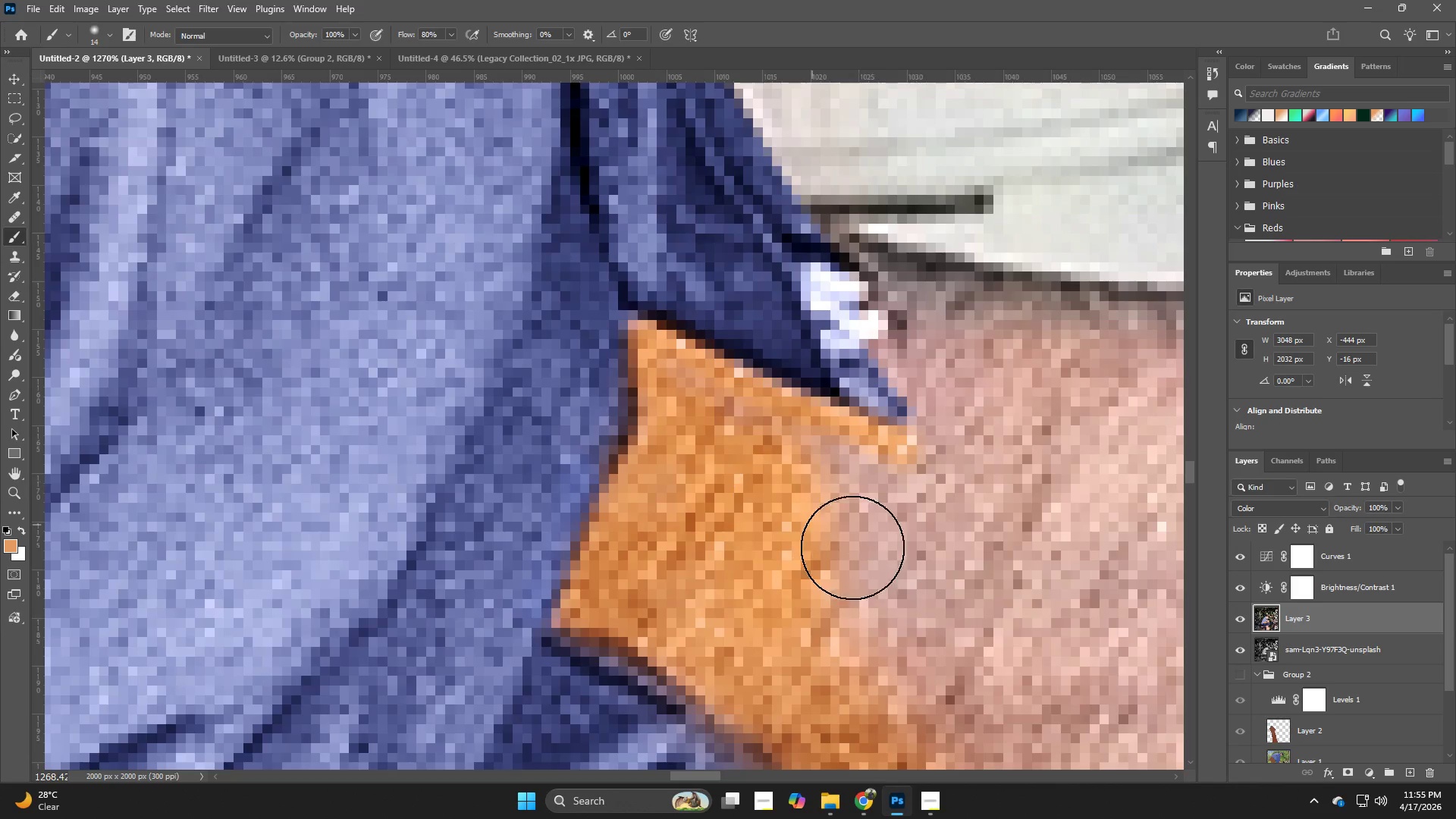 
key(Z)
 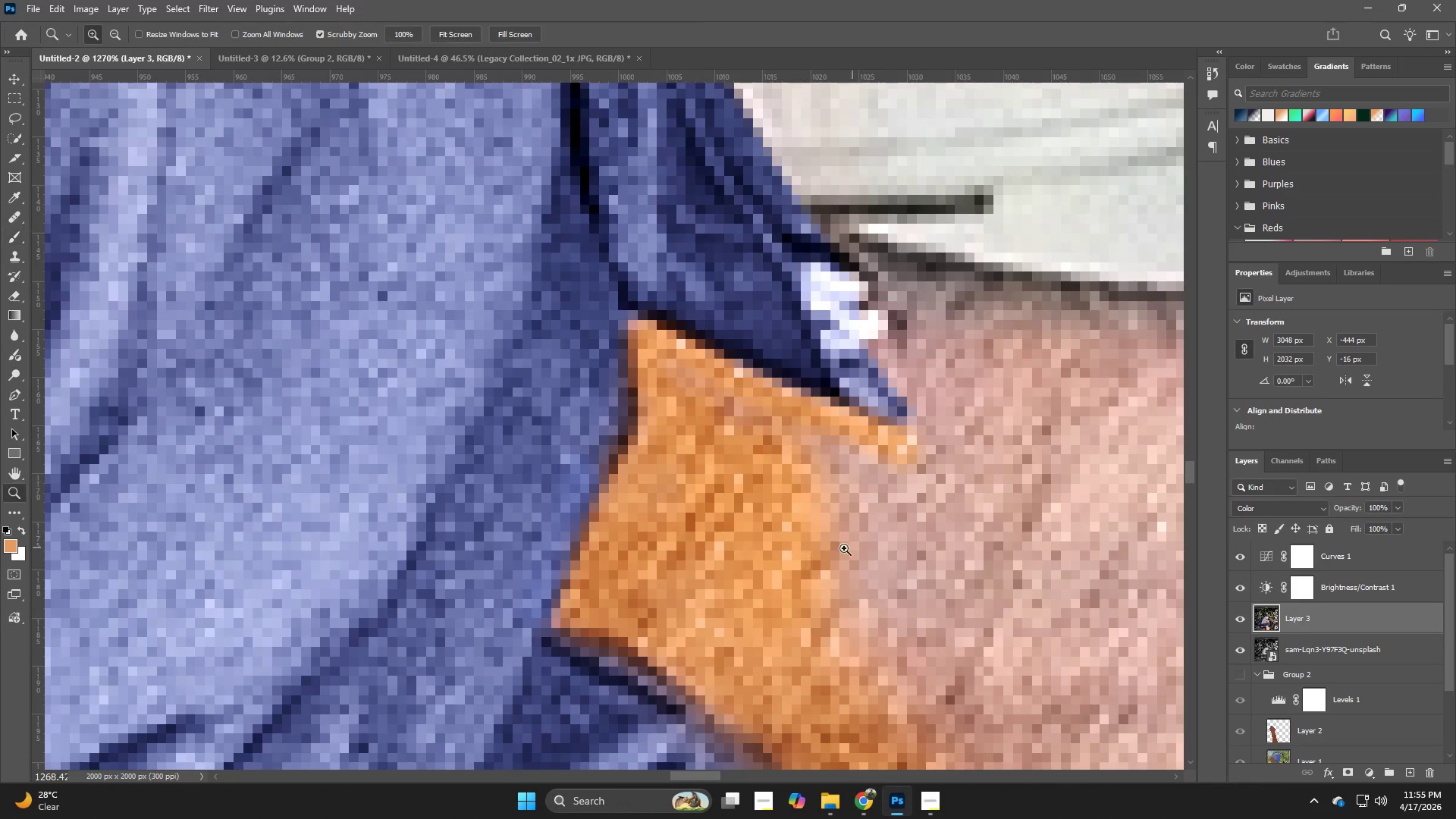 
left_click_drag(start_coordinate=[842, 548], to_coordinate=[702, 557])
 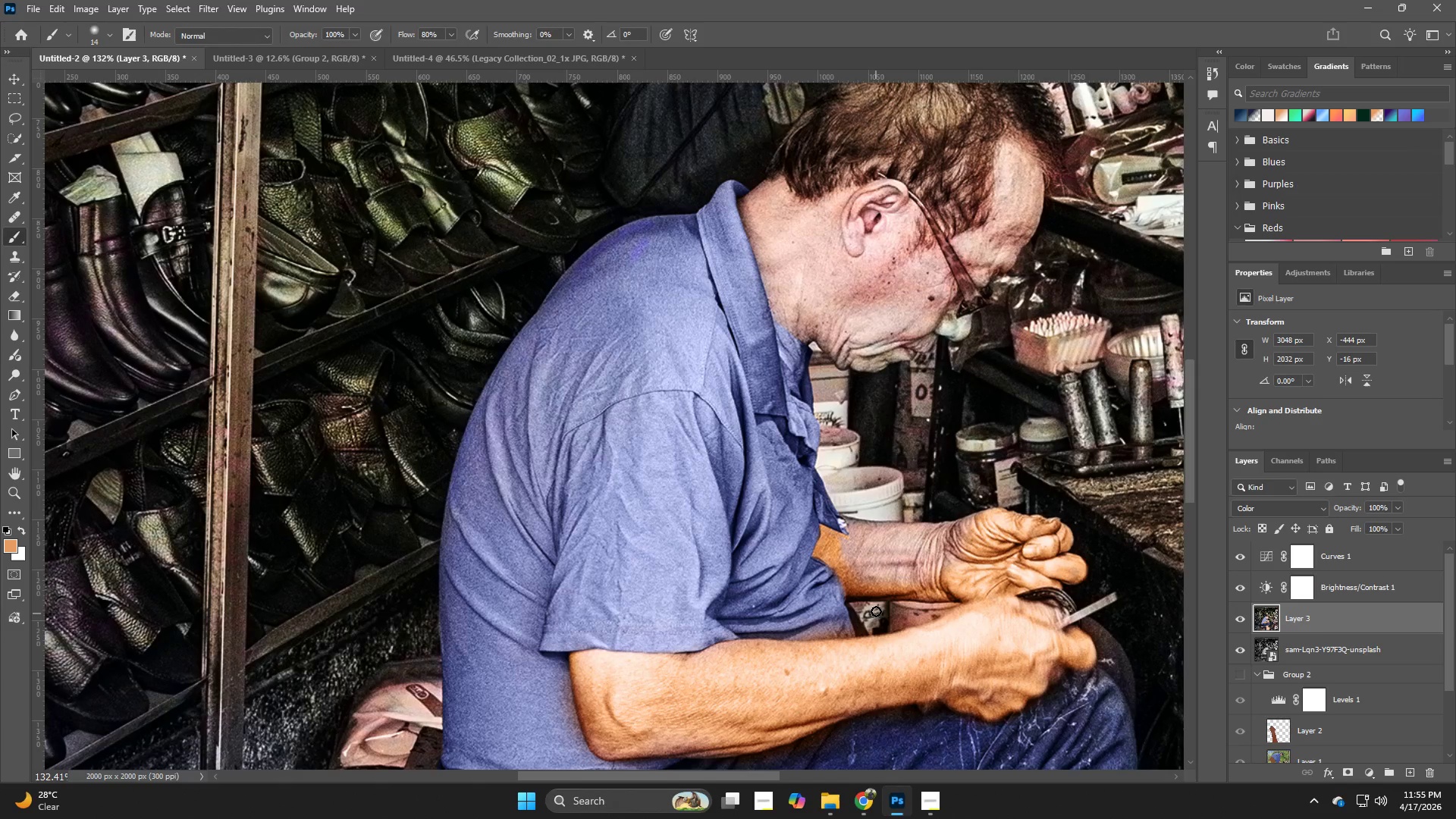 
hold_key(key=Z, duration=0.7)
 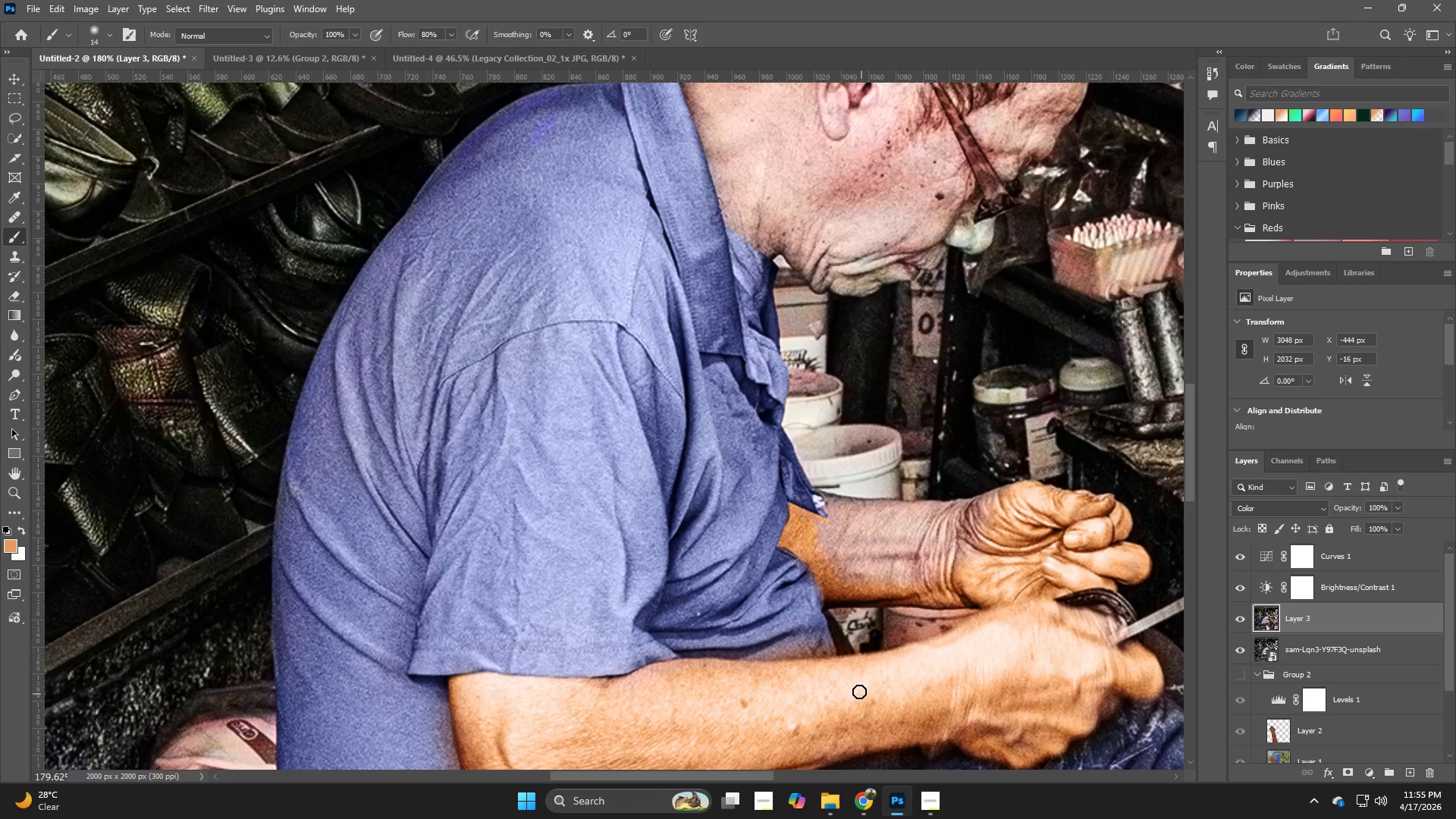 
left_click_drag(start_coordinate=[907, 585], to_coordinate=[934, 589])
 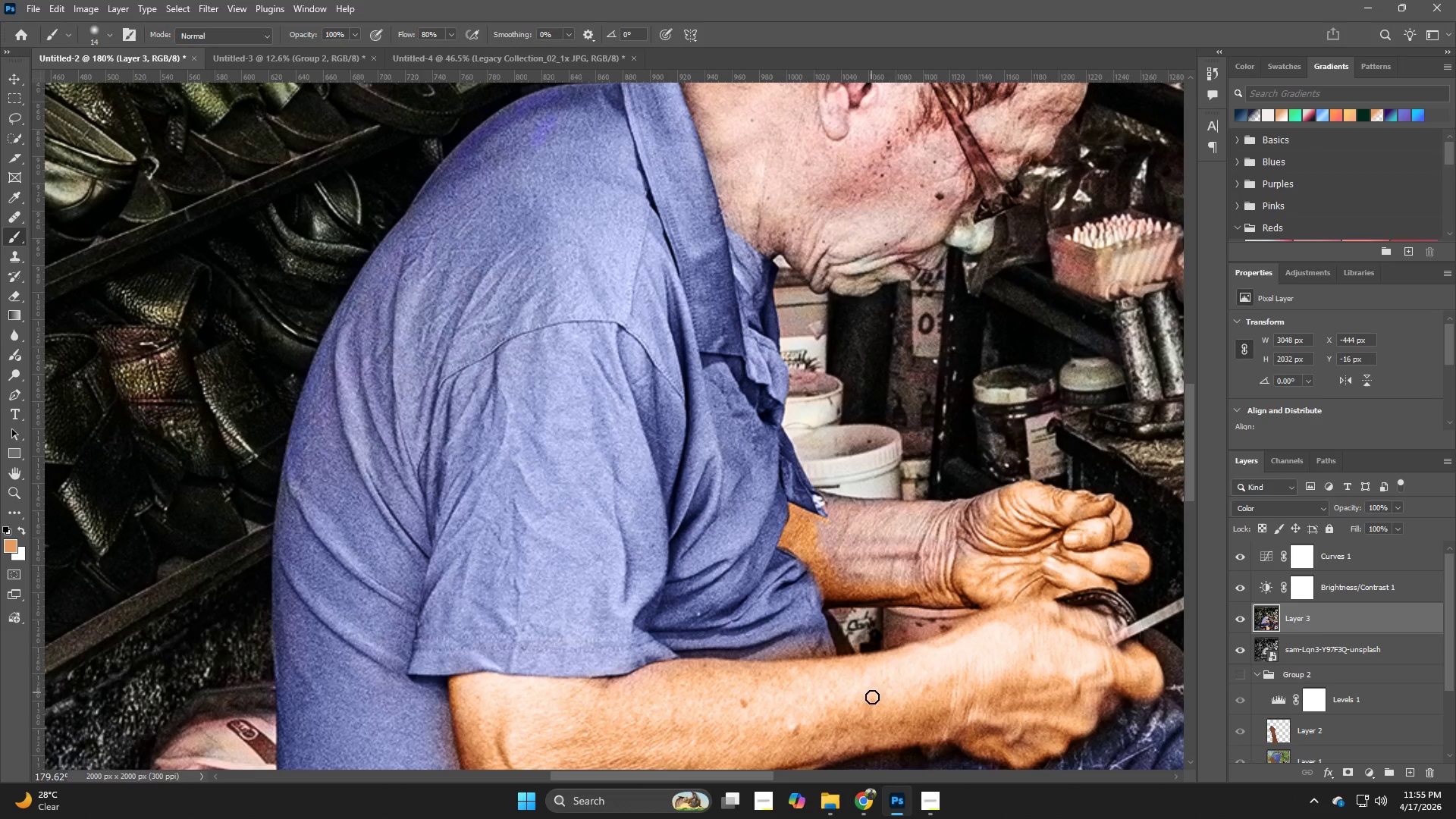 
key(B)
 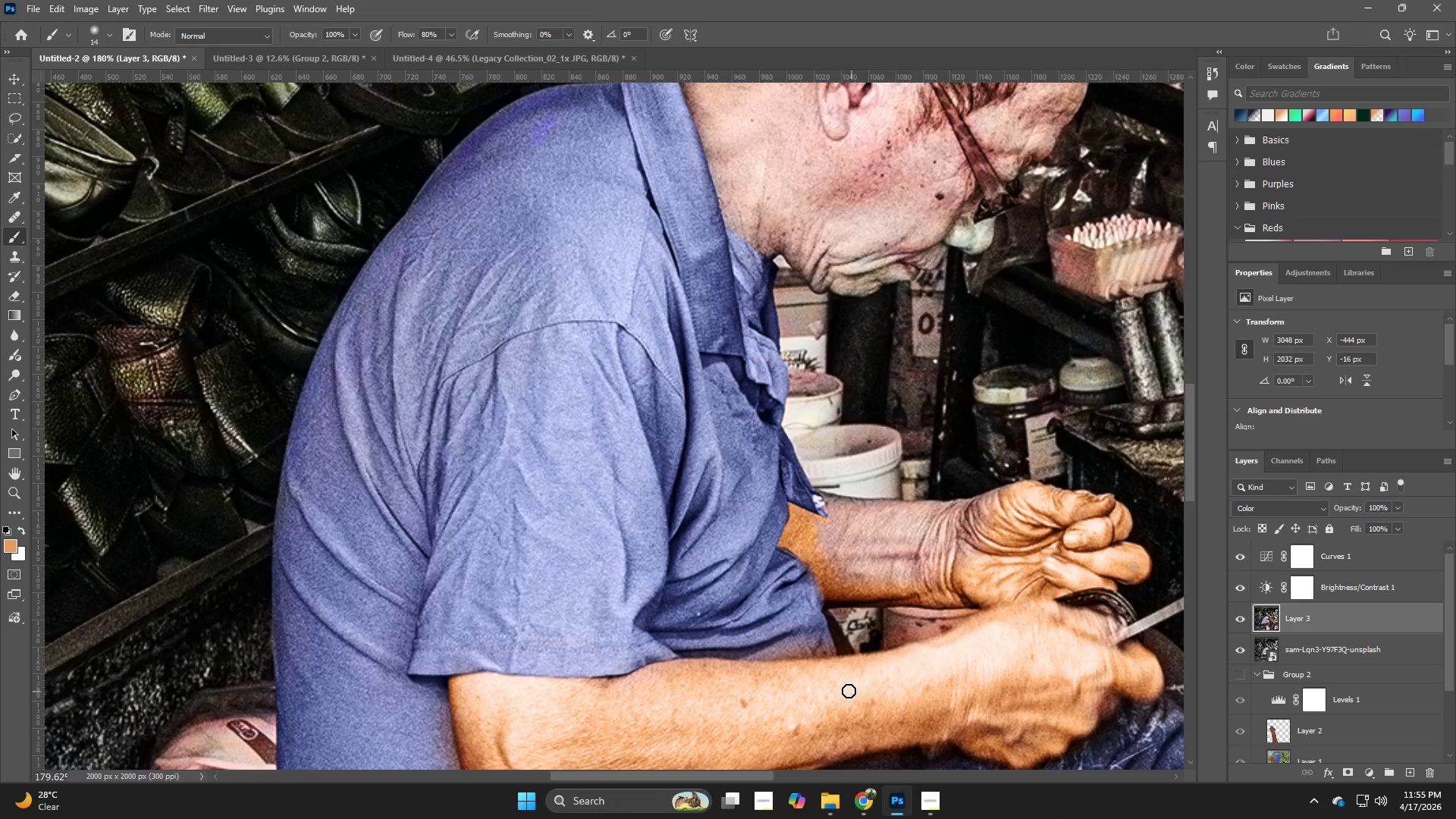 
key(Alt+AltLeft)
 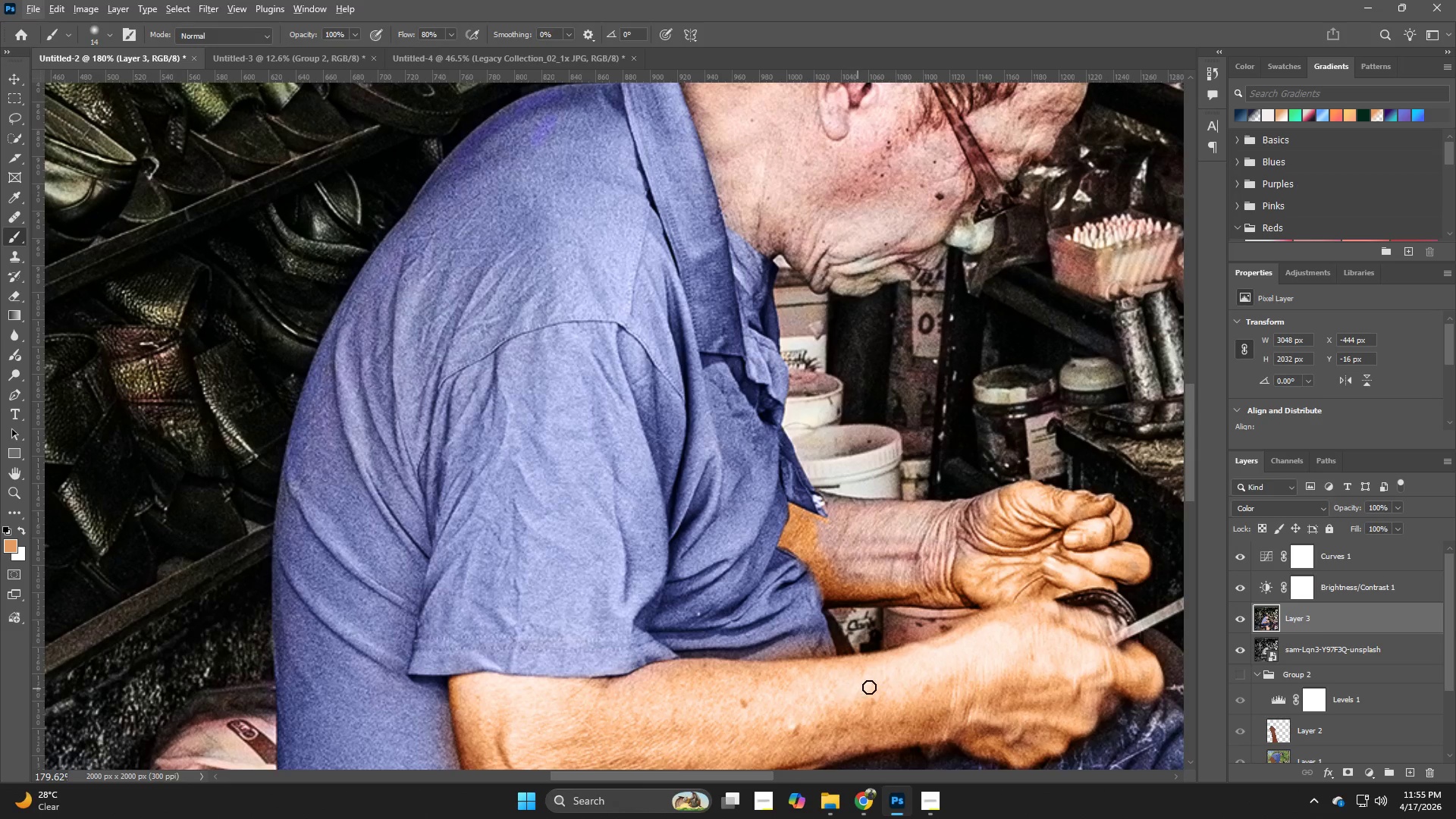 
key(B)
 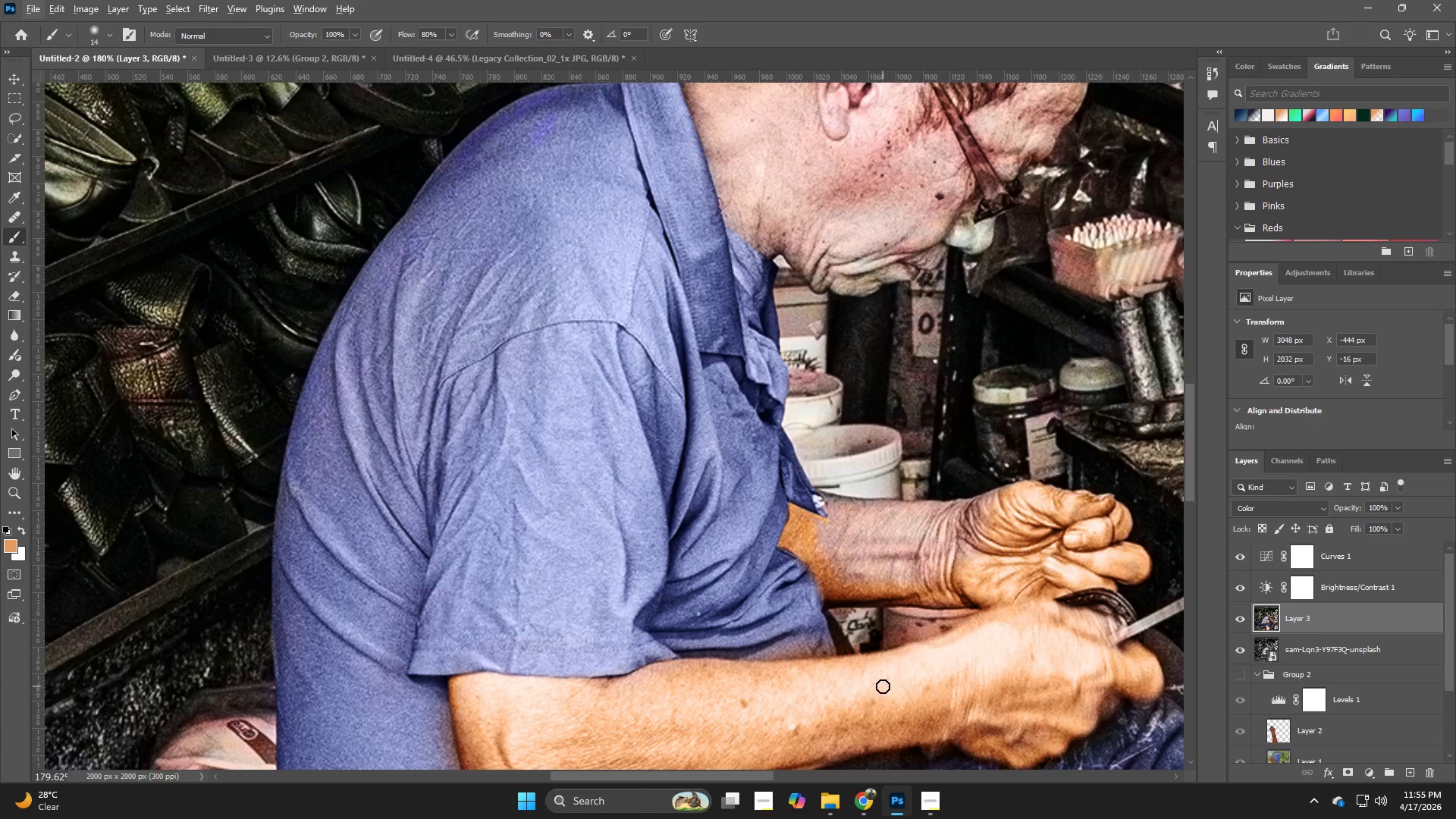 
hold_key(key=AltLeft, duration=0.62)
 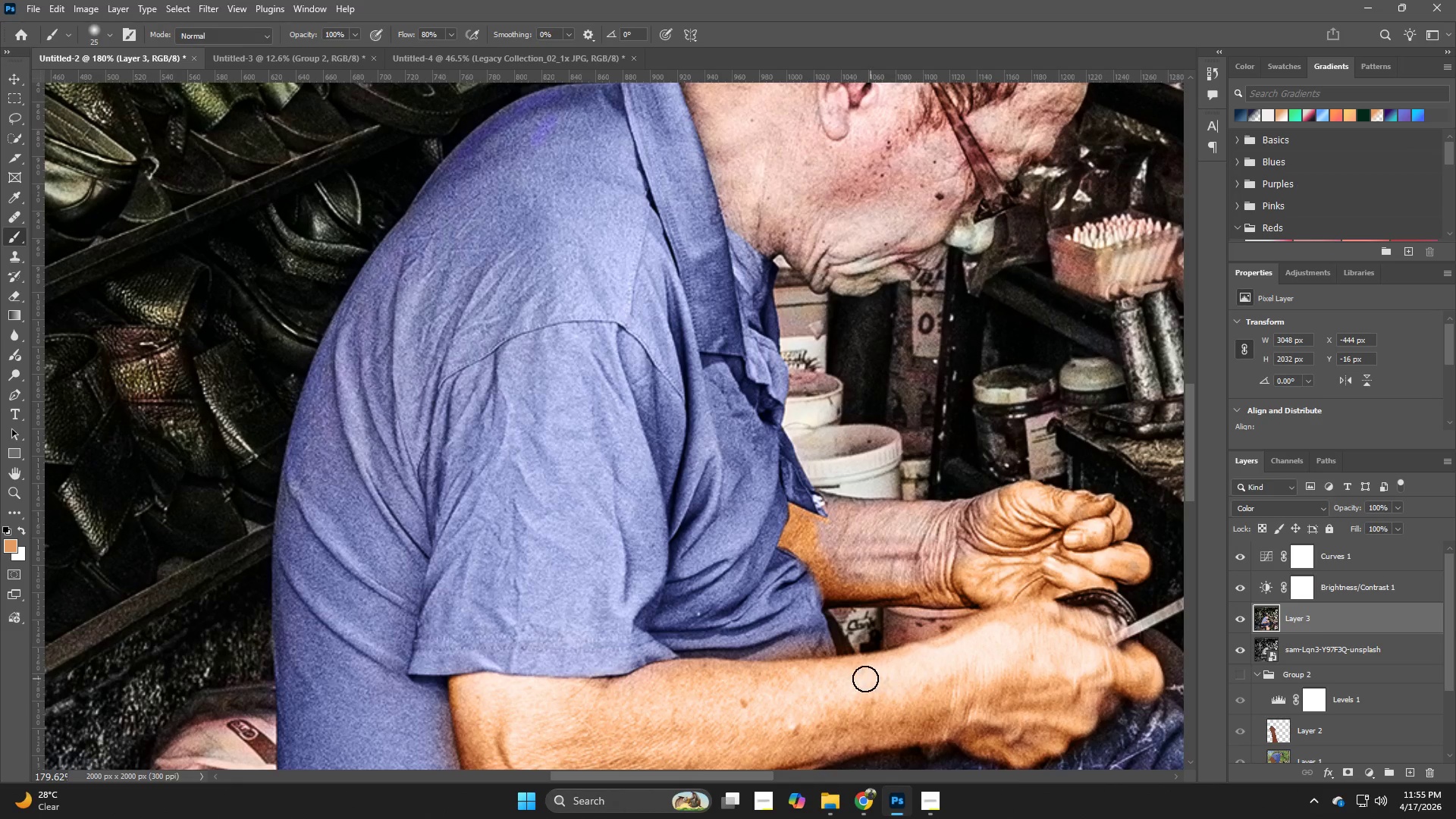 
hold_key(key=AltLeft, duration=0.44)
left_click([862, 679])
 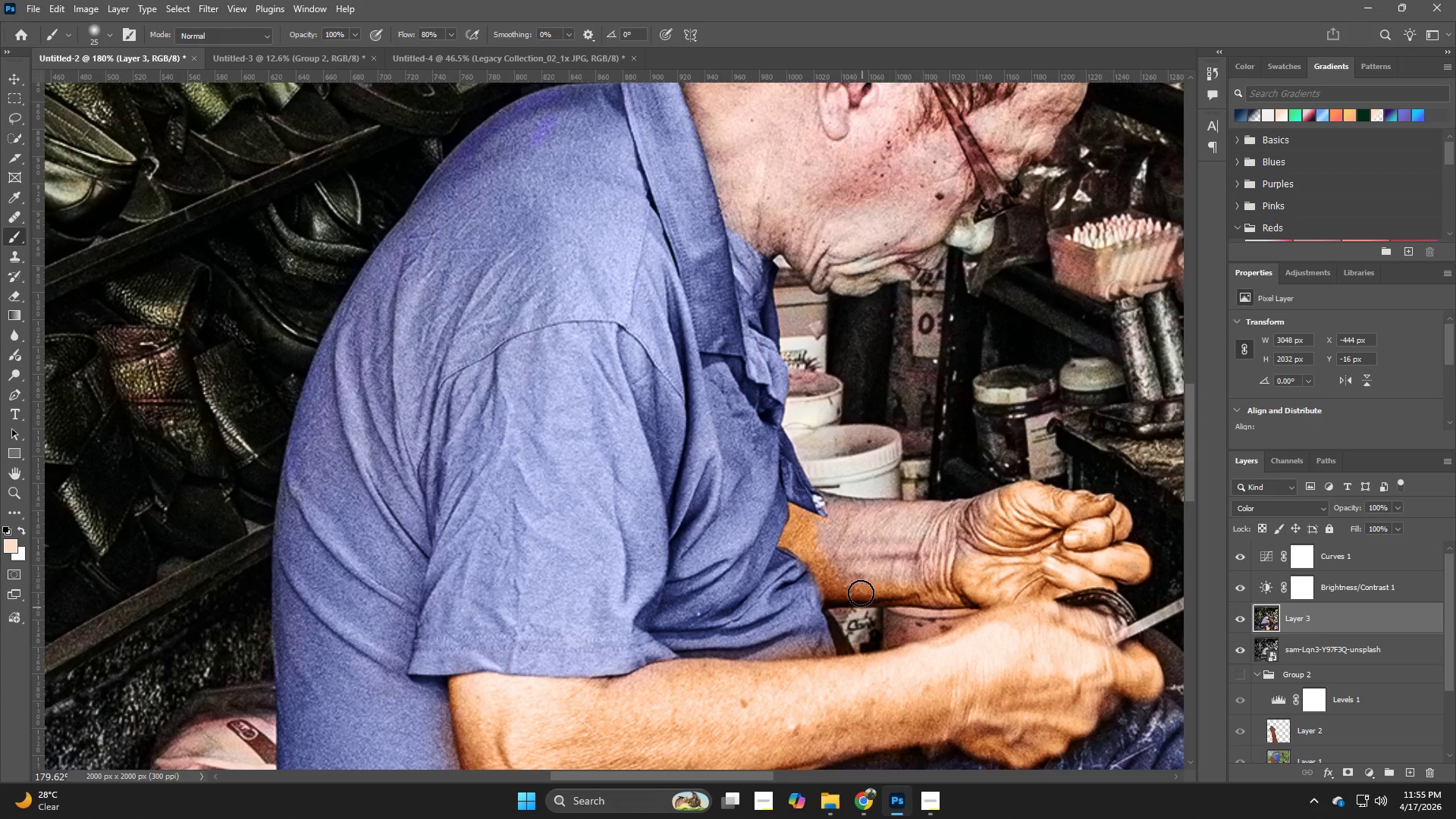 
left_click_drag(start_coordinate=[843, 550], to_coordinate=[879, 574])
 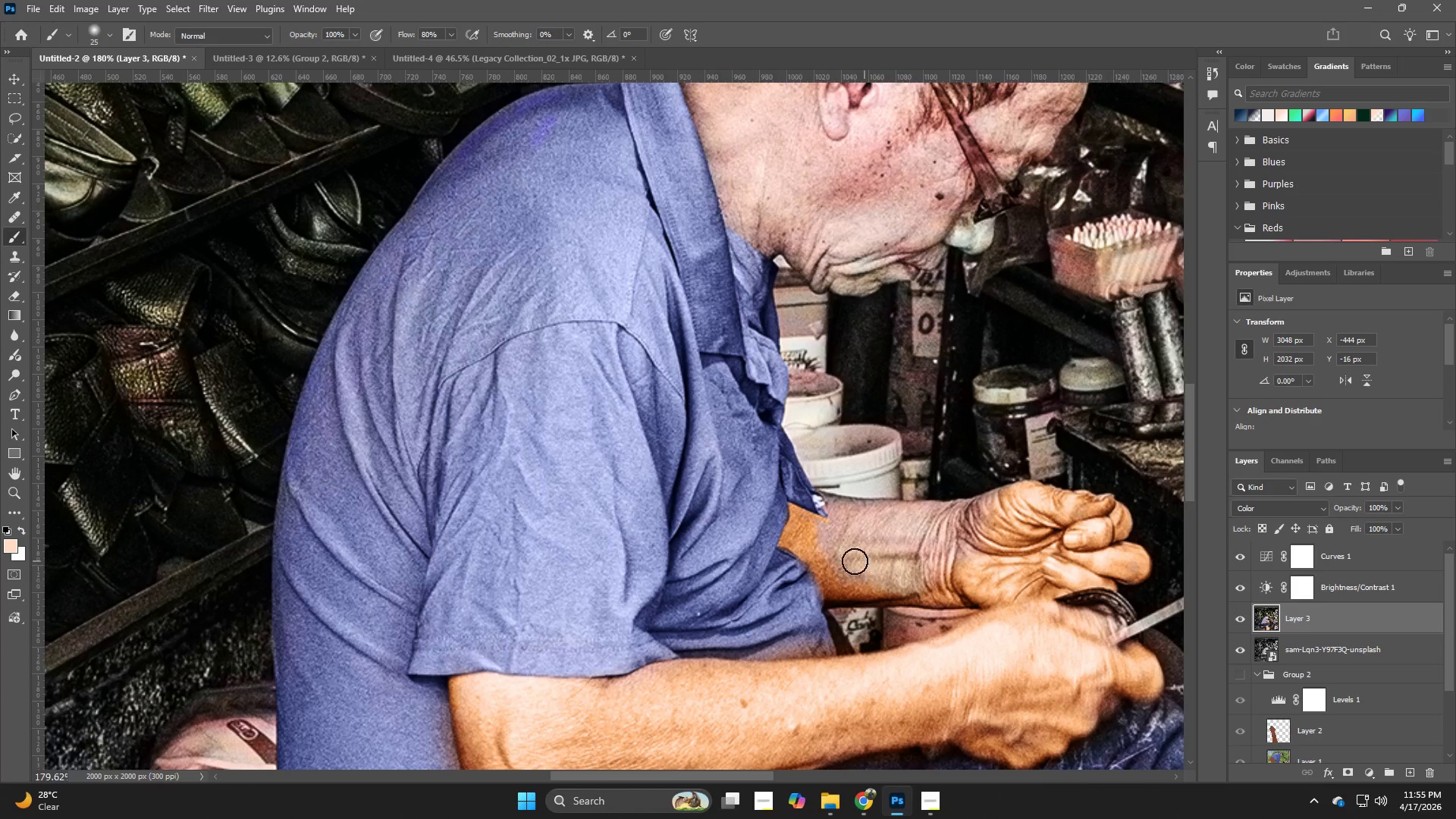 
key(Control+ControlLeft)
 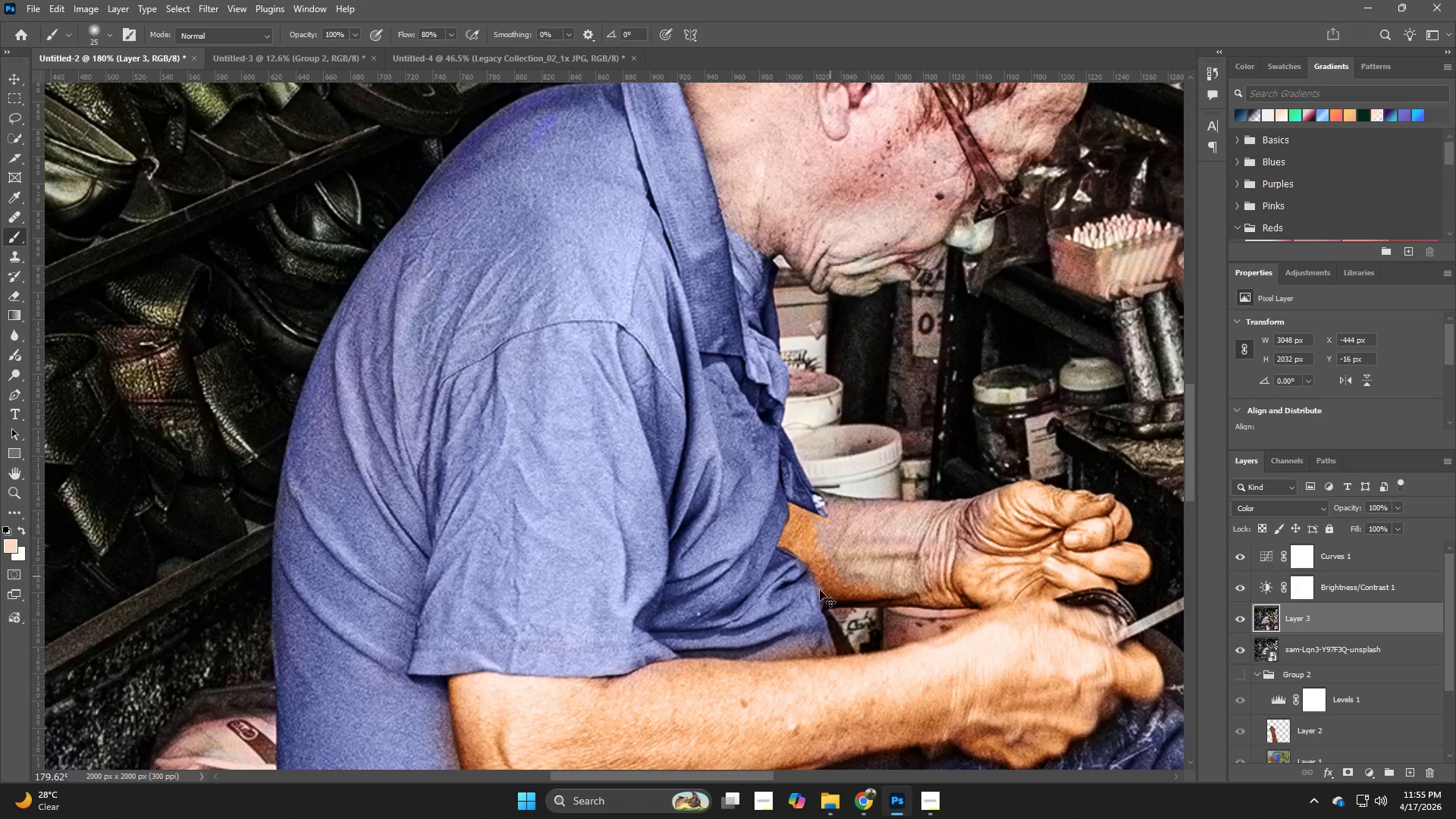 
key(Control+Z)
 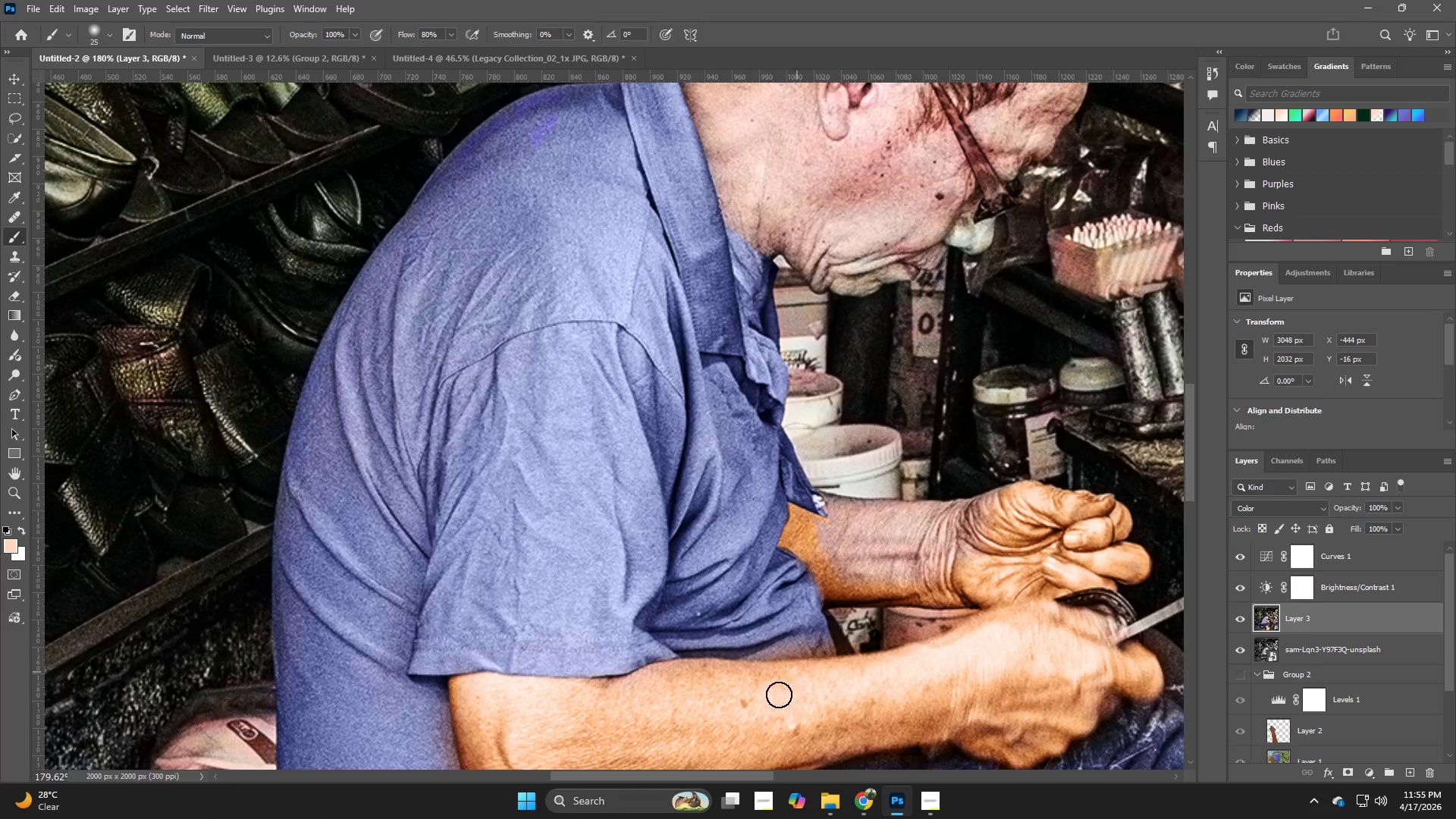 
hold_key(key=AltLeft, duration=0.55)
left_click([717, 737])
 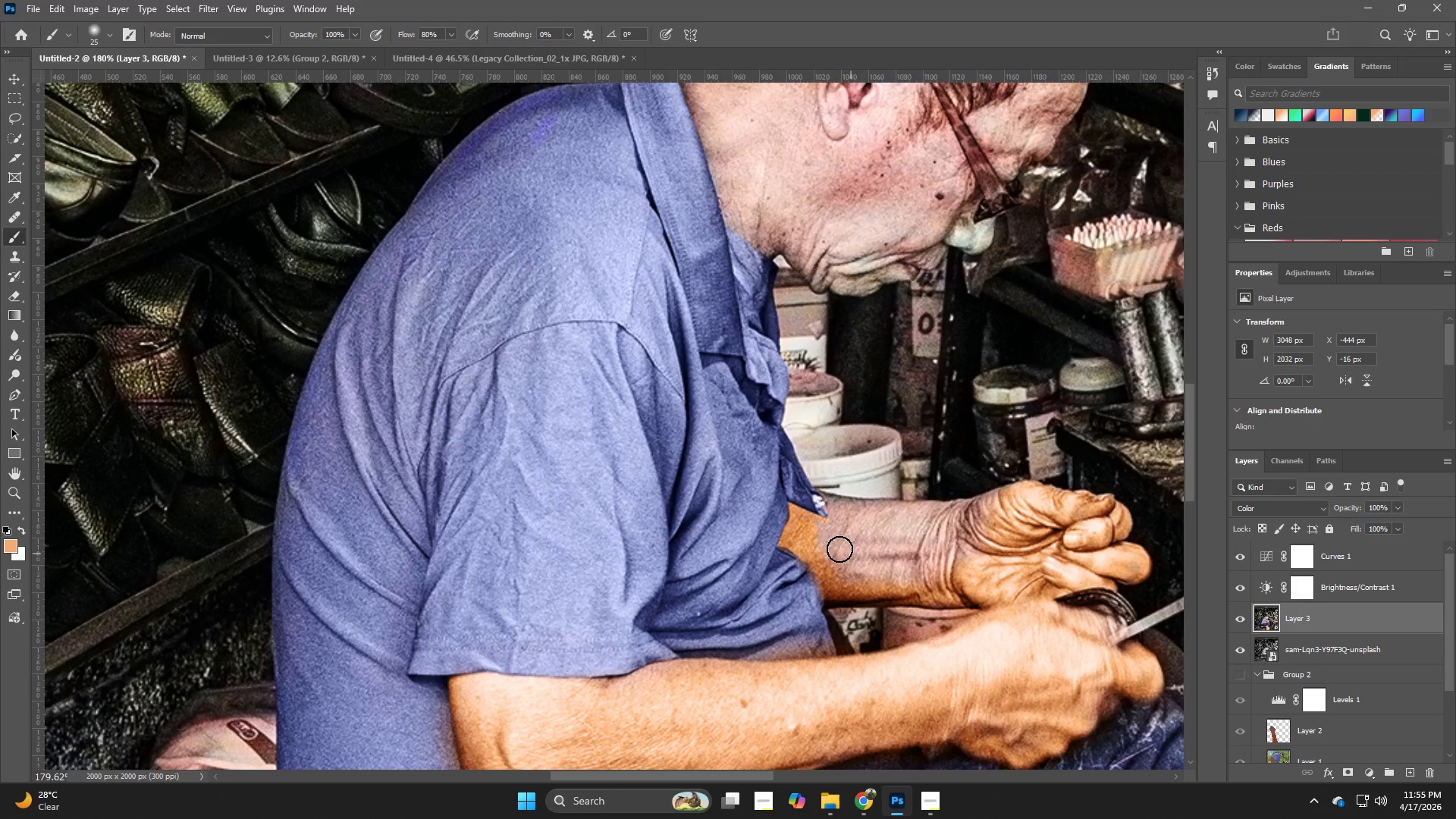 
left_click_drag(start_coordinate=[827, 541], to_coordinate=[858, 570])
 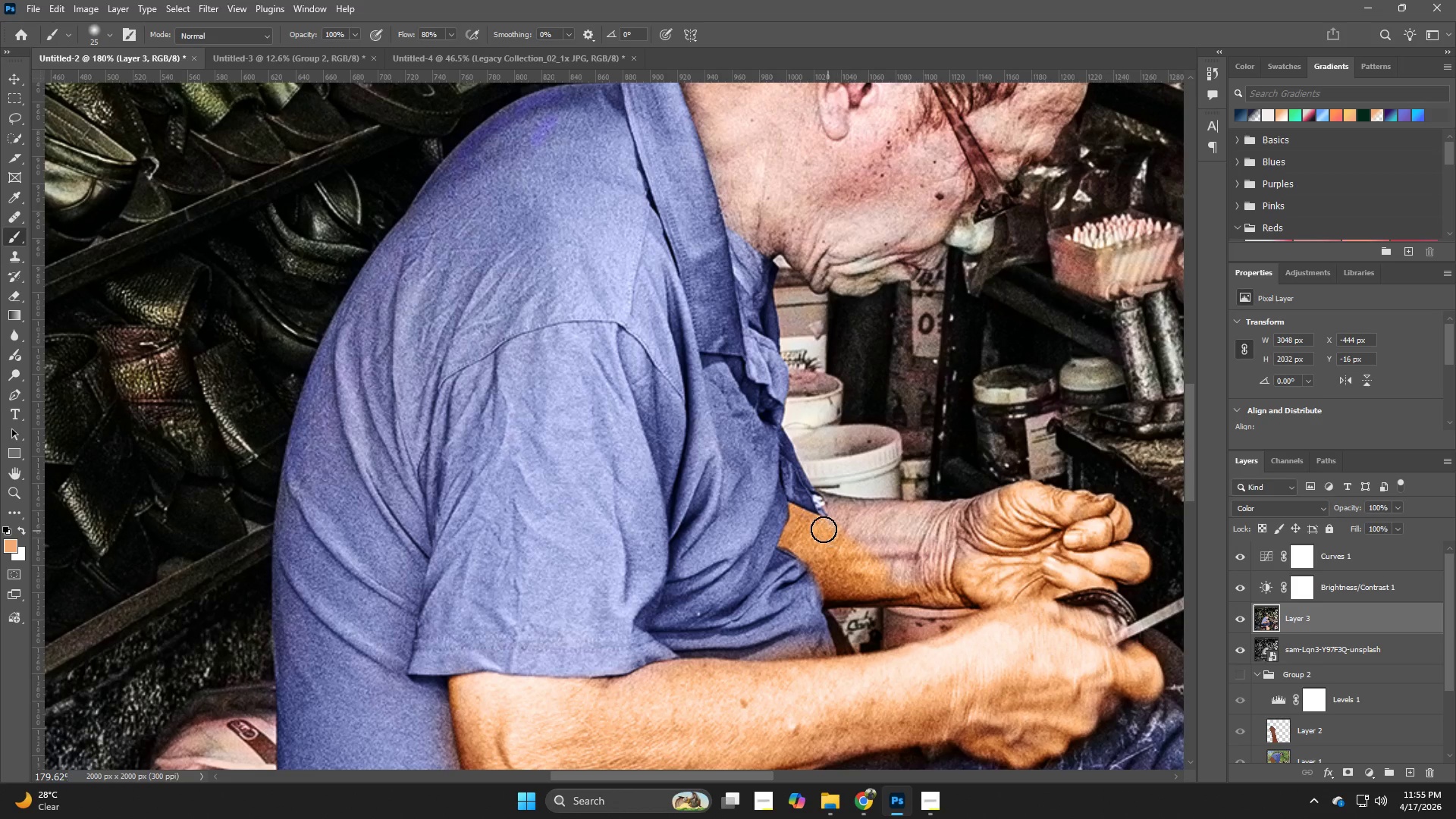 
left_click_drag(start_coordinate=[824, 529], to_coordinate=[834, 501])
 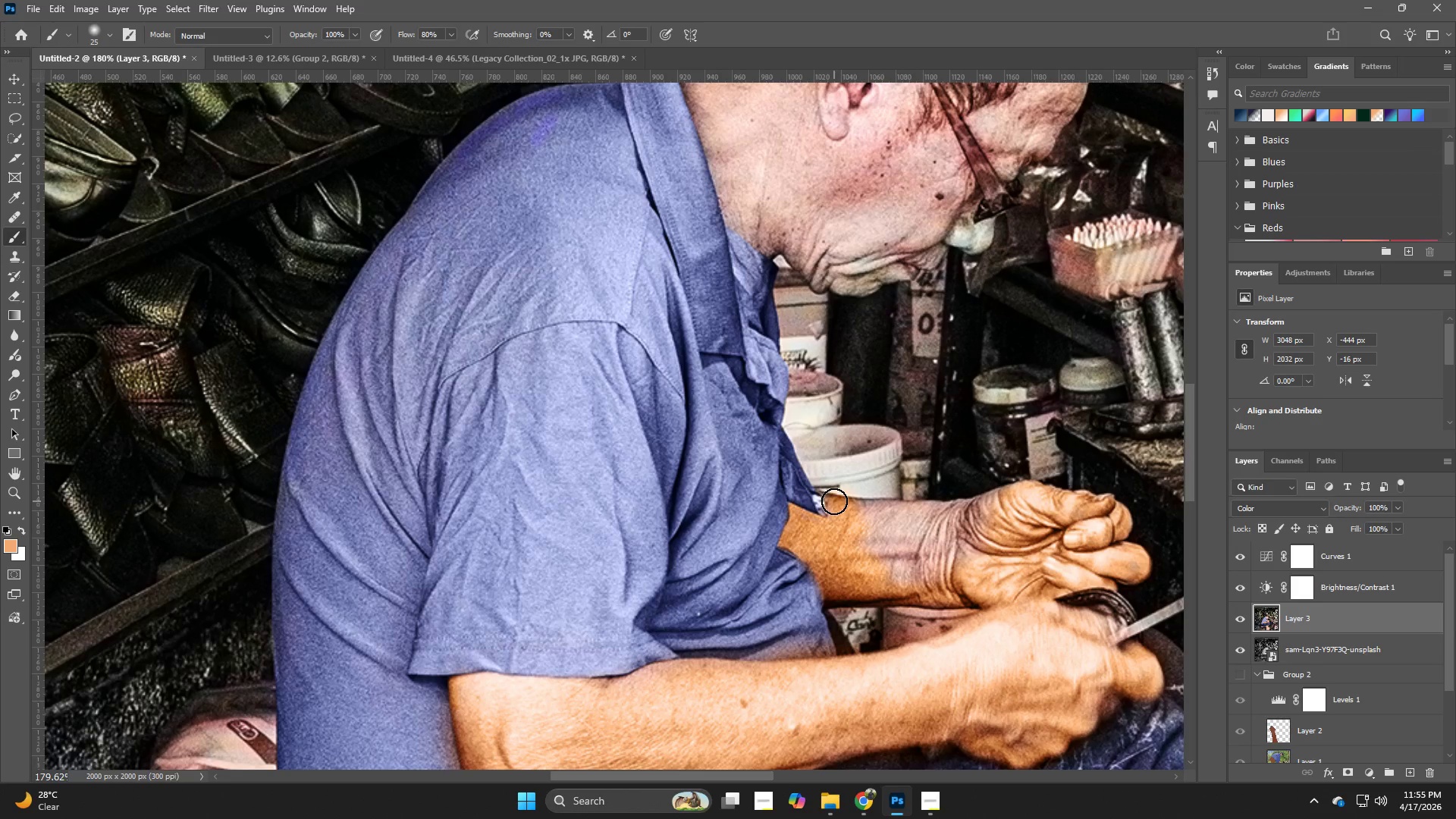 
left_click_drag(start_coordinate=[834, 501], to_coordinate=[962, 524])
 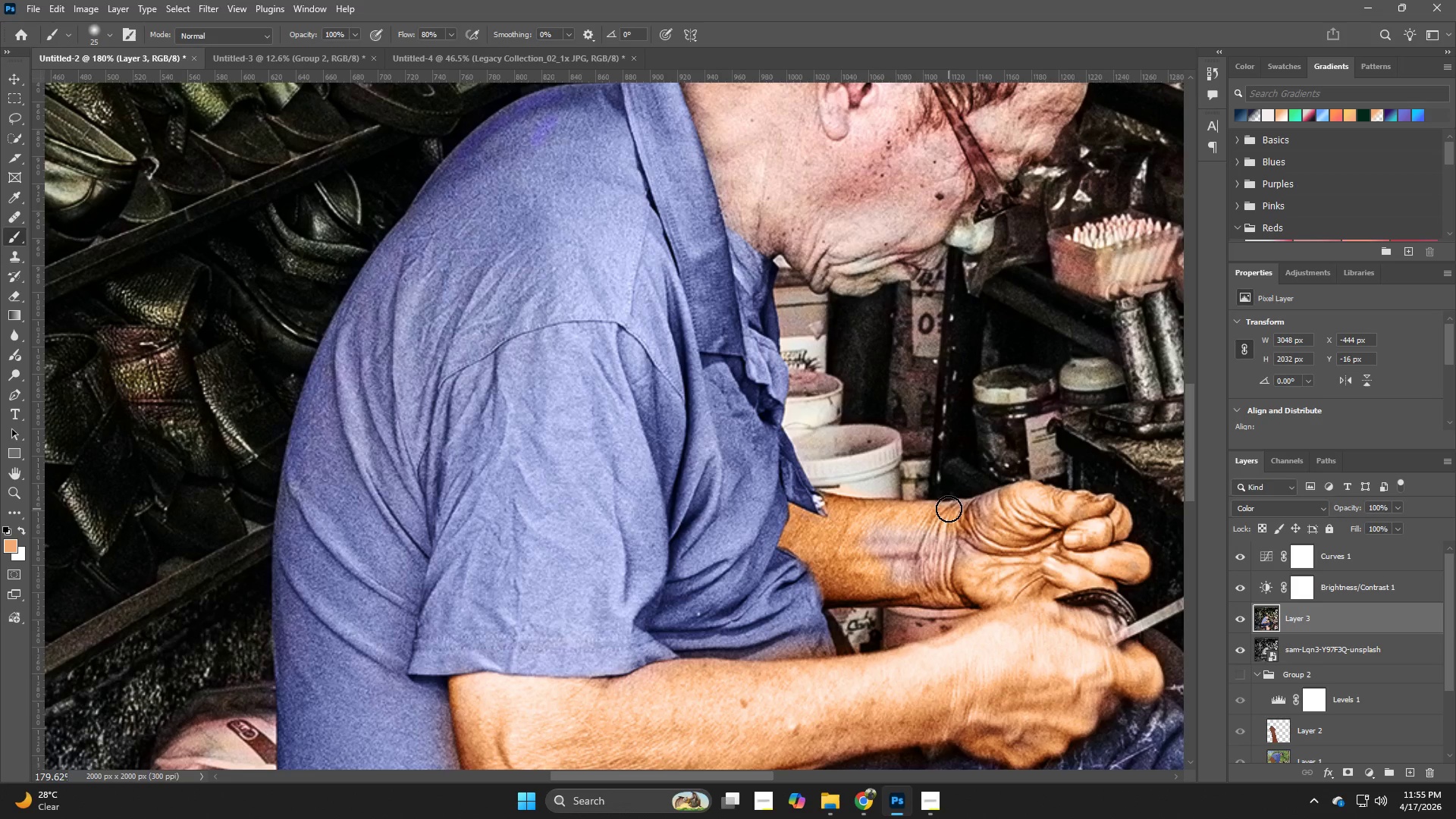 
left_click_drag(start_coordinate=[956, 541], to_coordinate=[864, 546])
 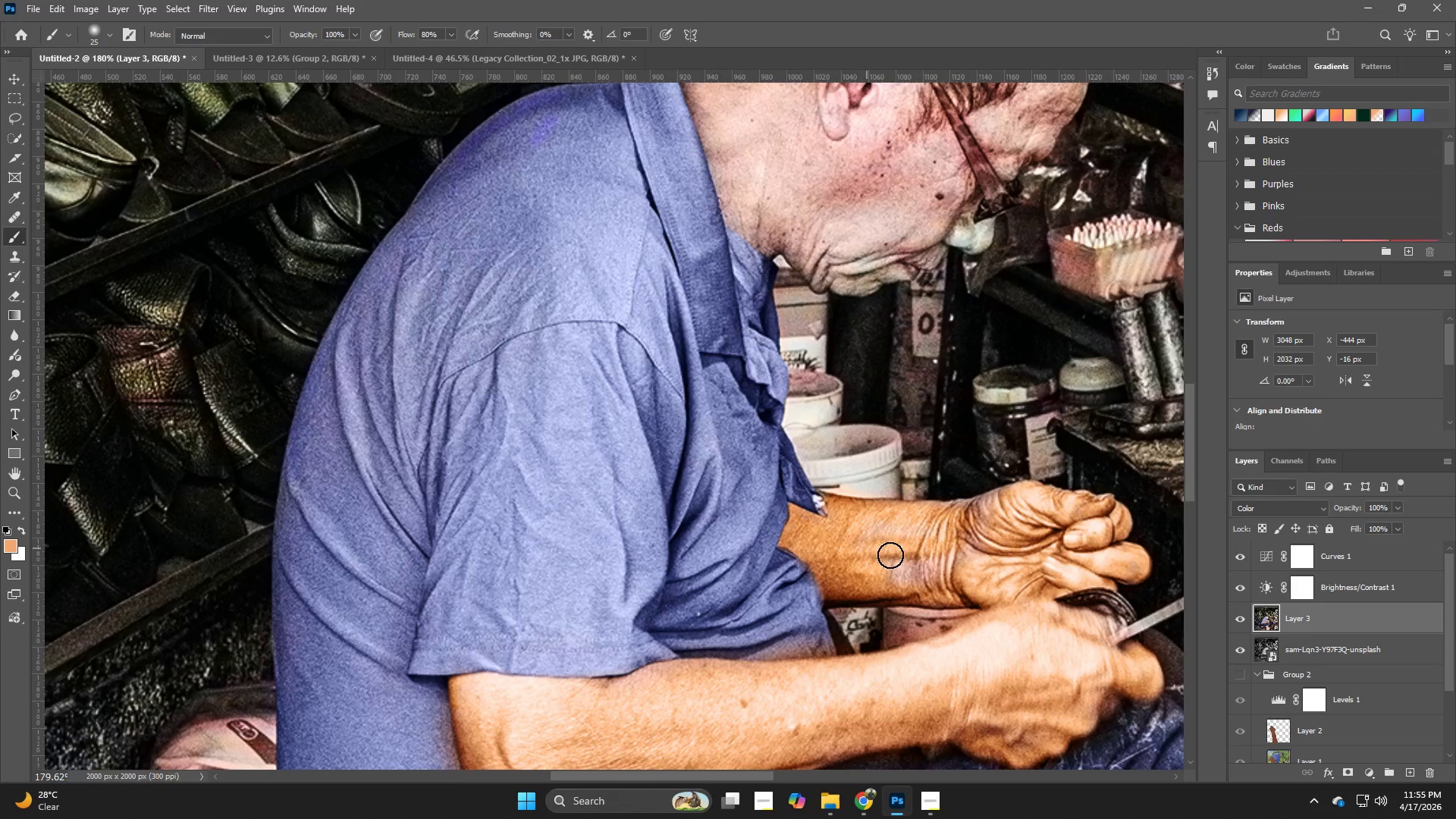 
hold_key(key=AltLeft, duration=0.31)
 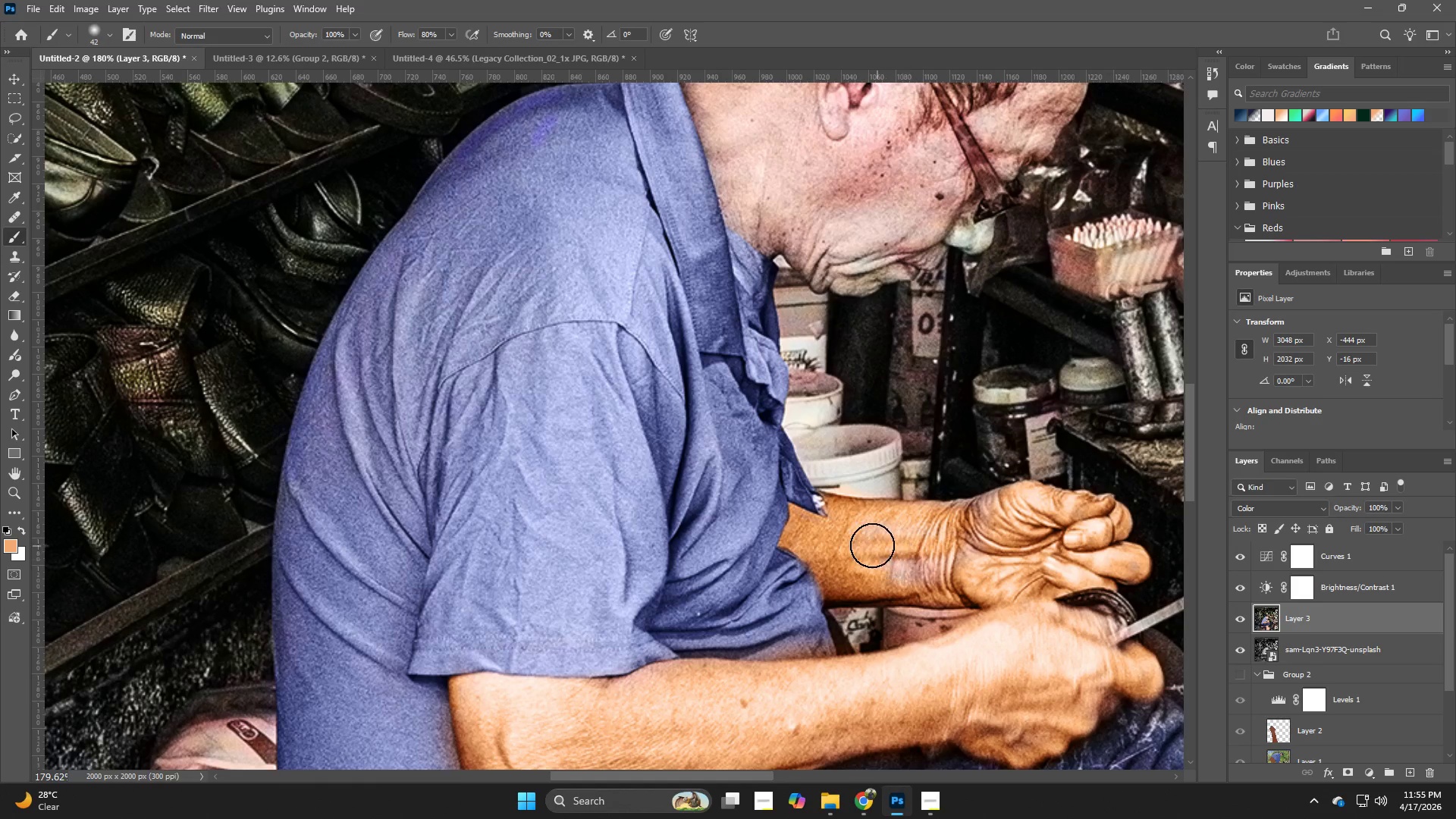 
left_click_drag(start_coordinate=[868, 542], to_coordinate=[954, 544])
 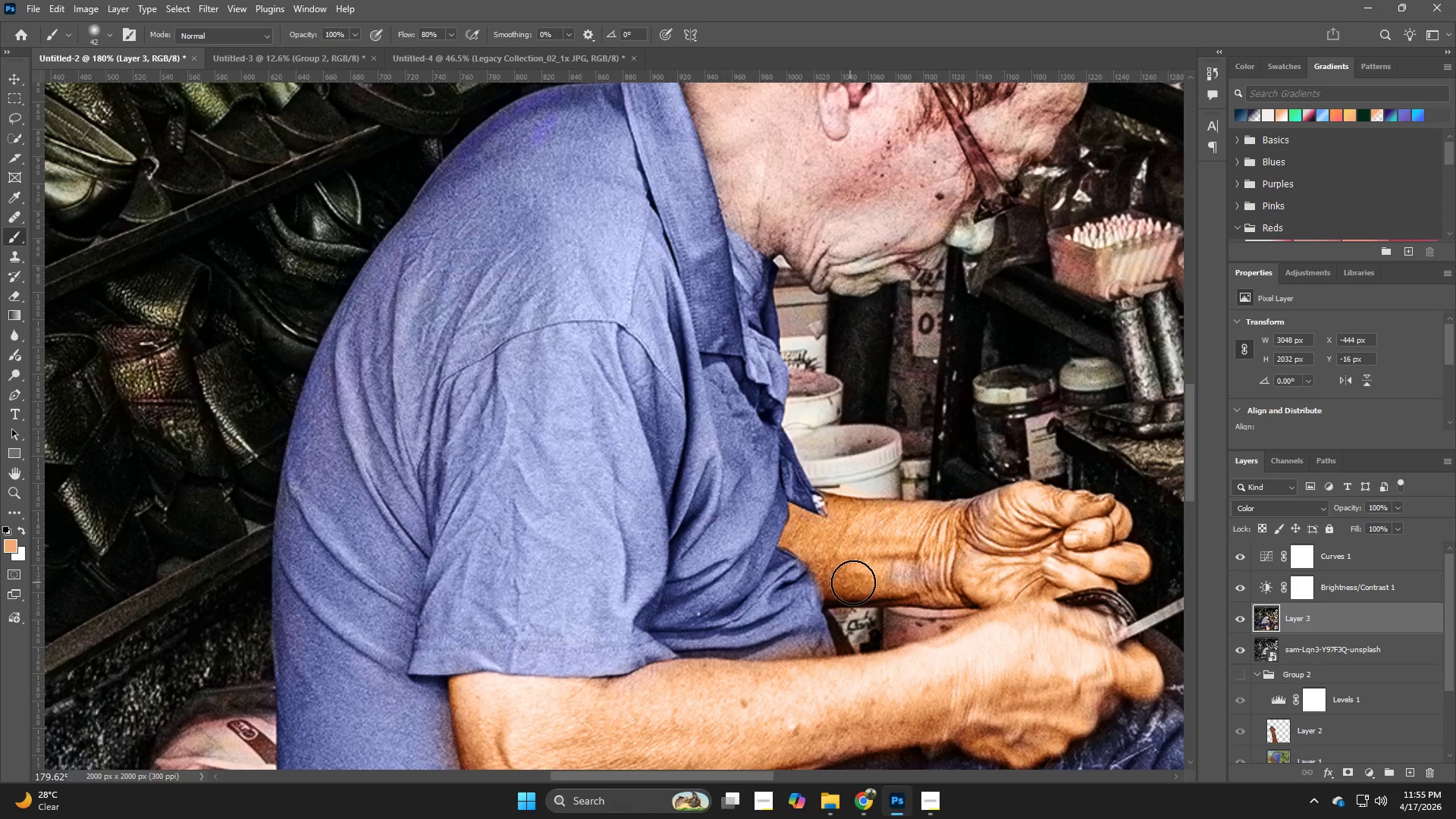 
left_click_drag(start_coordinate=[850, 582], to_coordinate=[937, 519])
 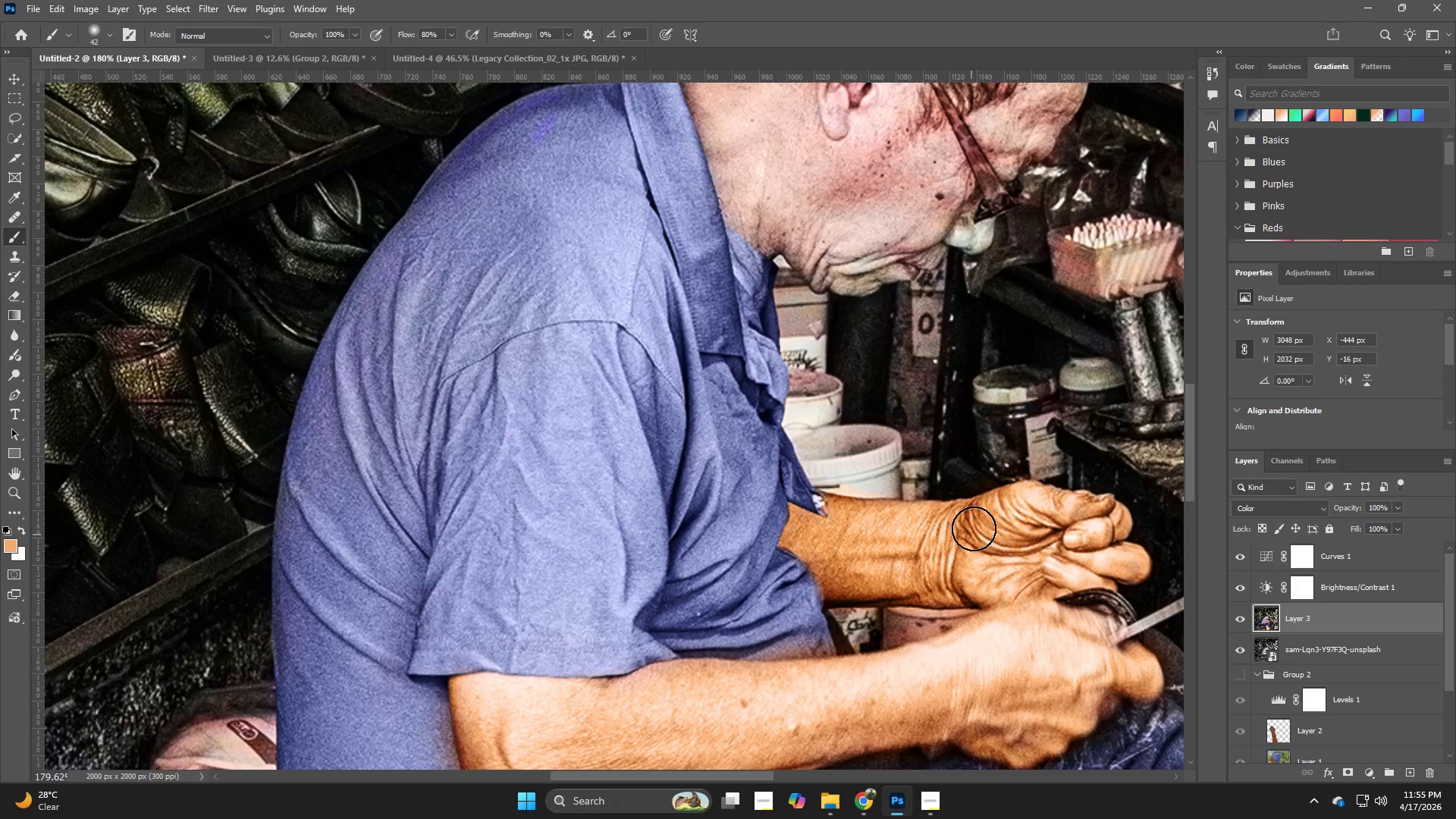 
hold_key(key=Z, duration=0.86)
 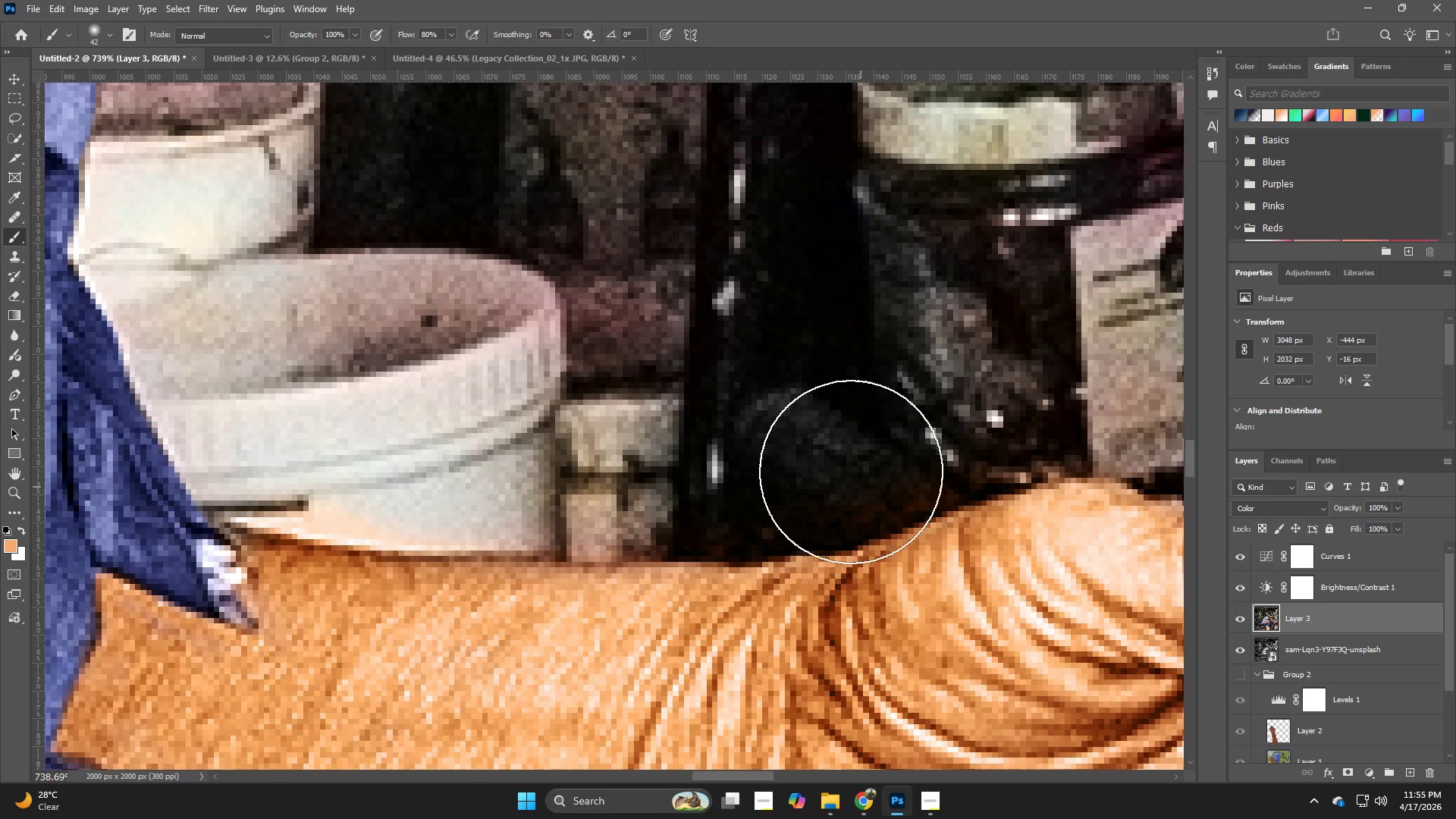 
left_click_drag(start_coordinate=[1011, 480], to_coordinate=[1103, 513])
 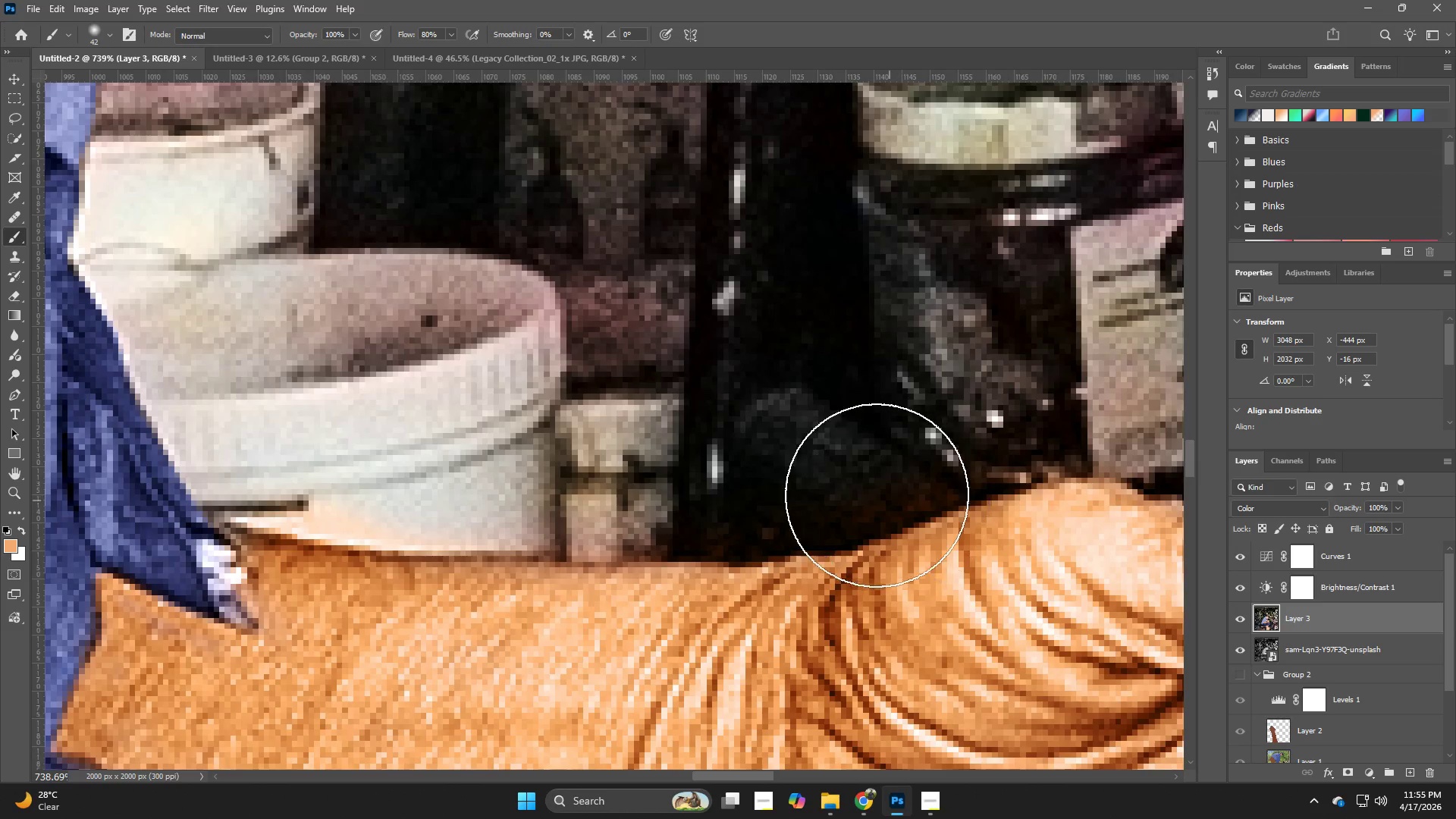 
key(B)
 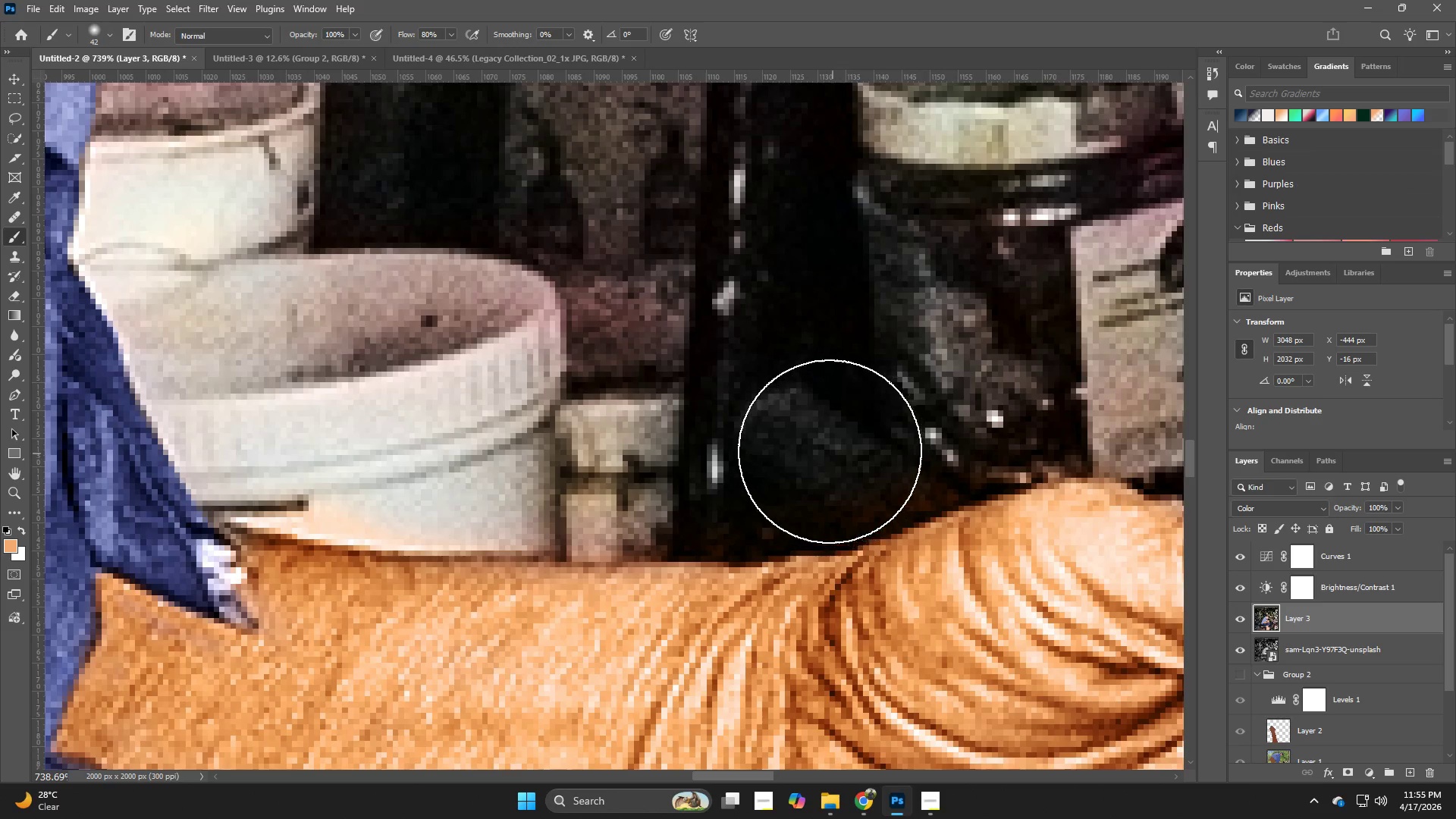 
key(Alt+AltLeft)
 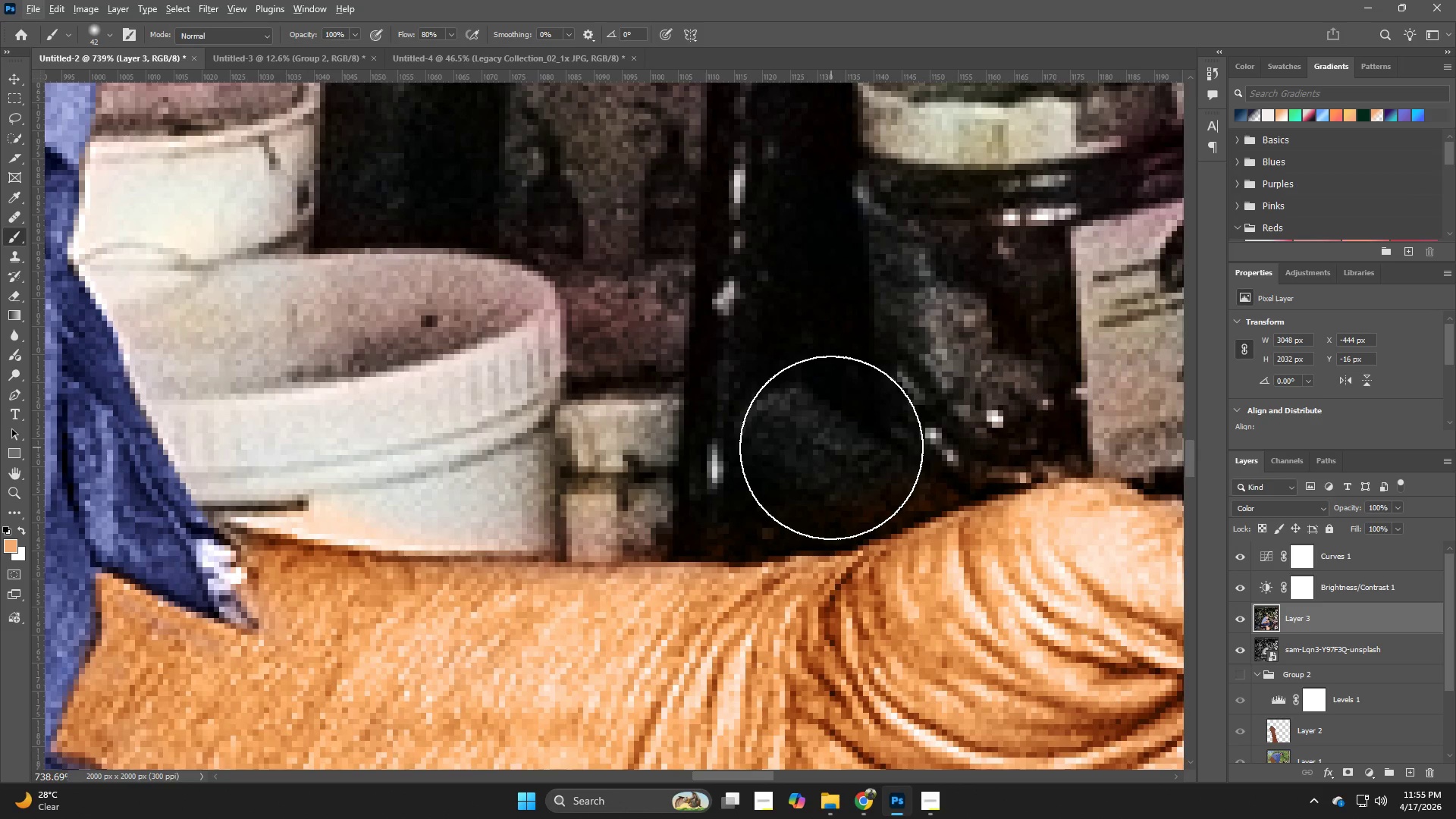 
hold_key(key=AltLeft, duration=0.56)
left_click([832, 446])
 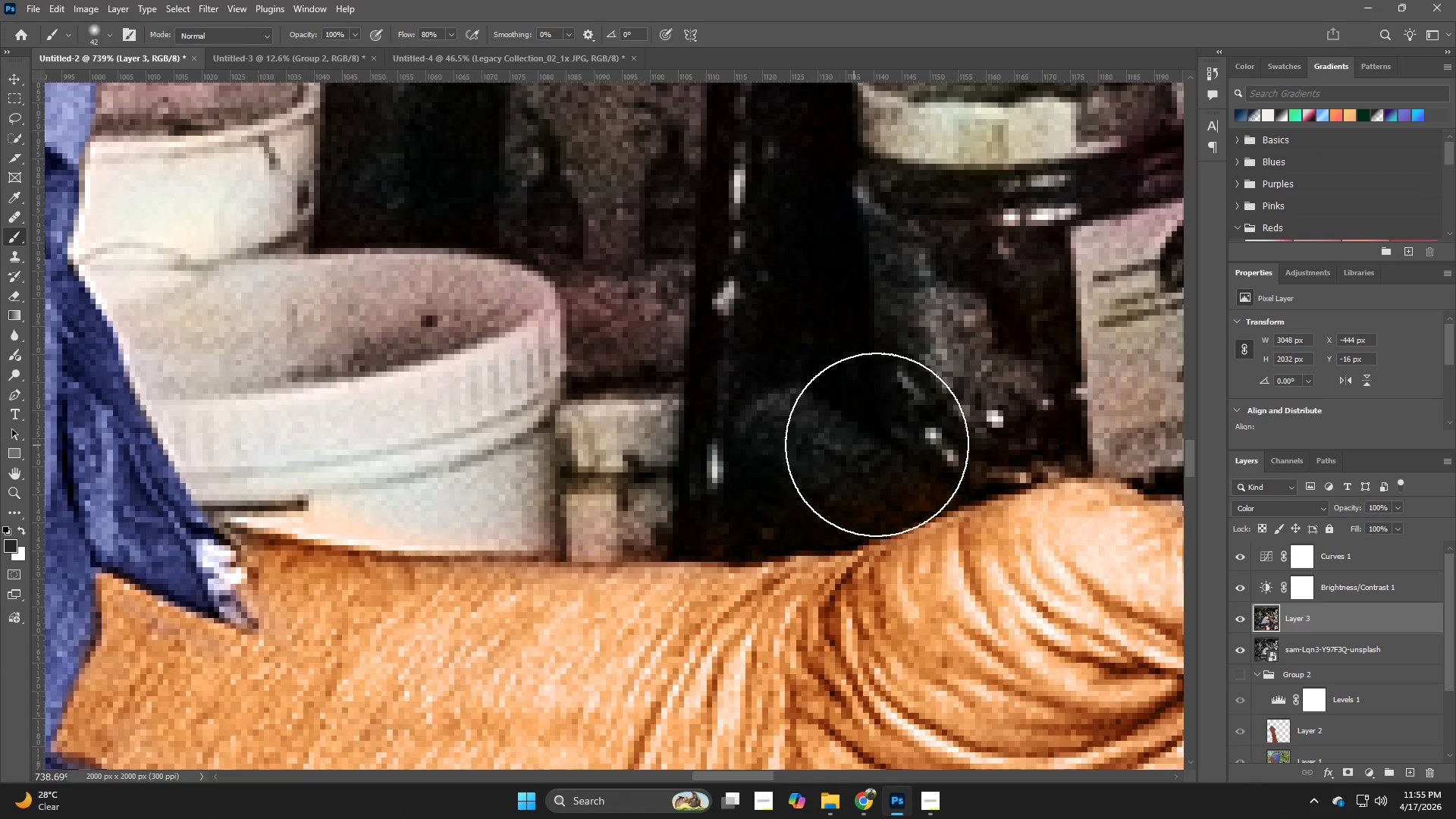 
hold_key(key=AltLeft, duration=0.62)
 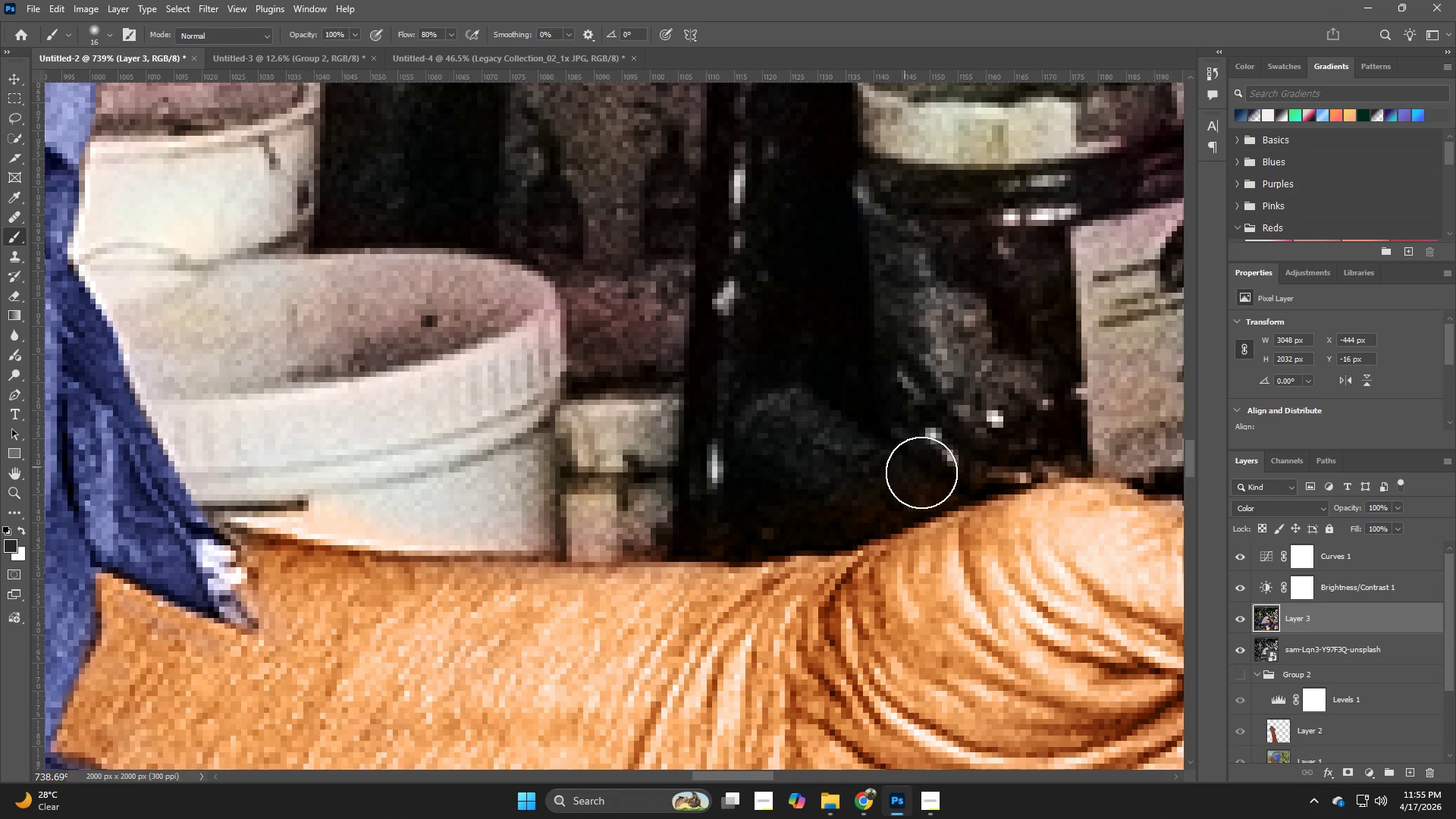 
left_click_drag(start_coordinate=[933, 479], to_coordinate=[1017, 450])
 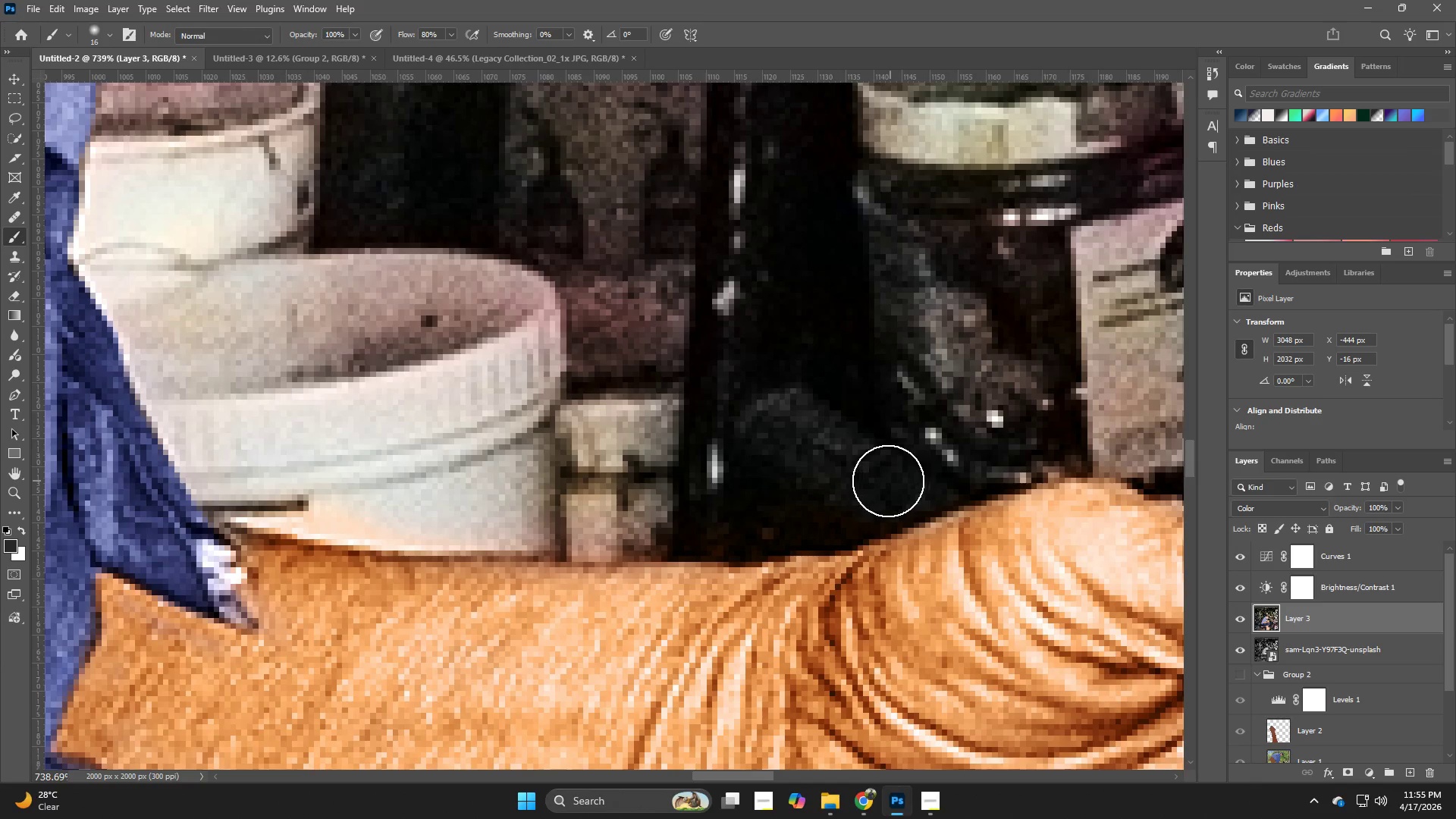 
left_click_drag(start_coordinate=[885, 498], to_coordinate=[616, 534])
 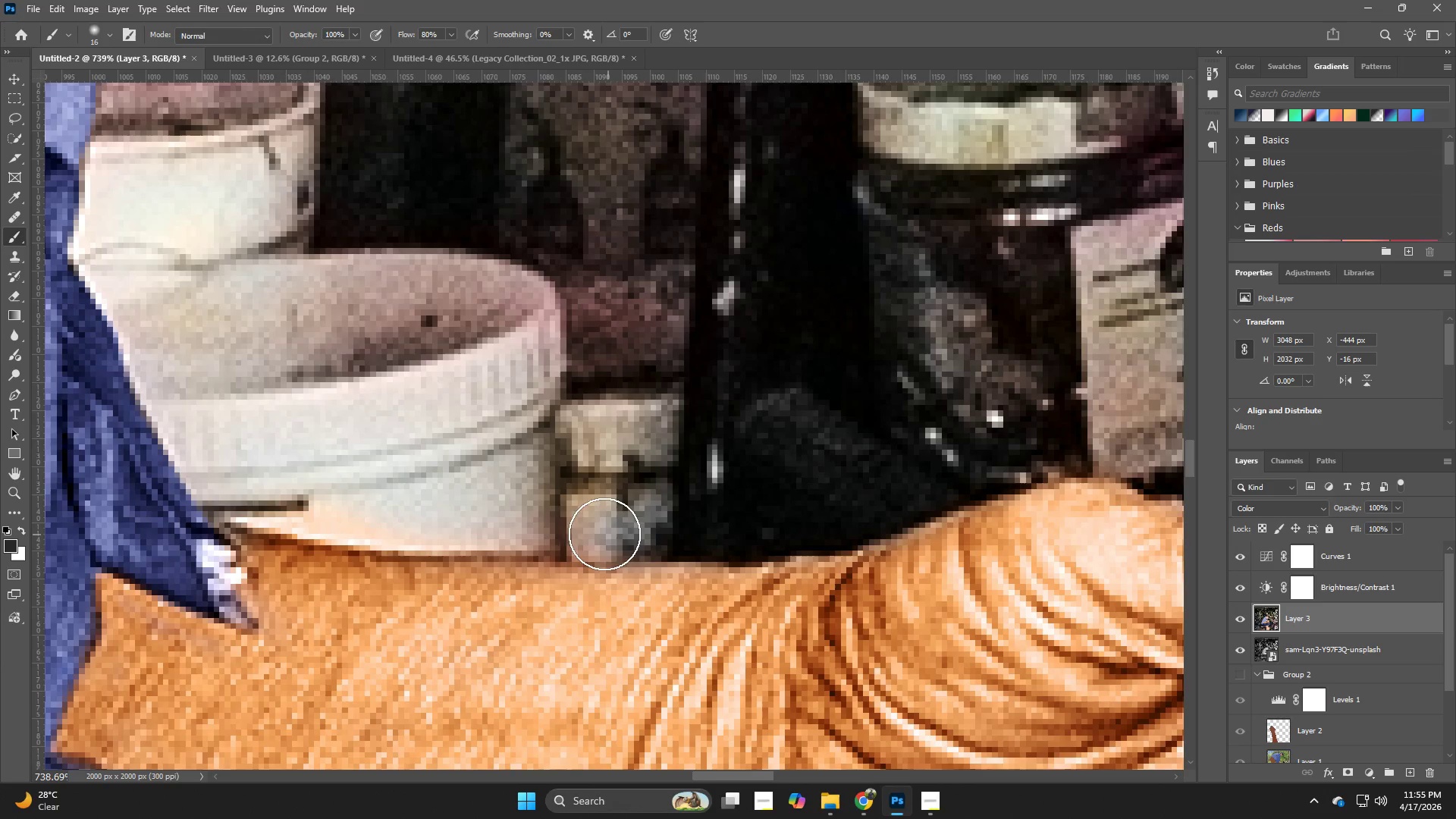 
hold_key(key=Space, duration=0.66)
 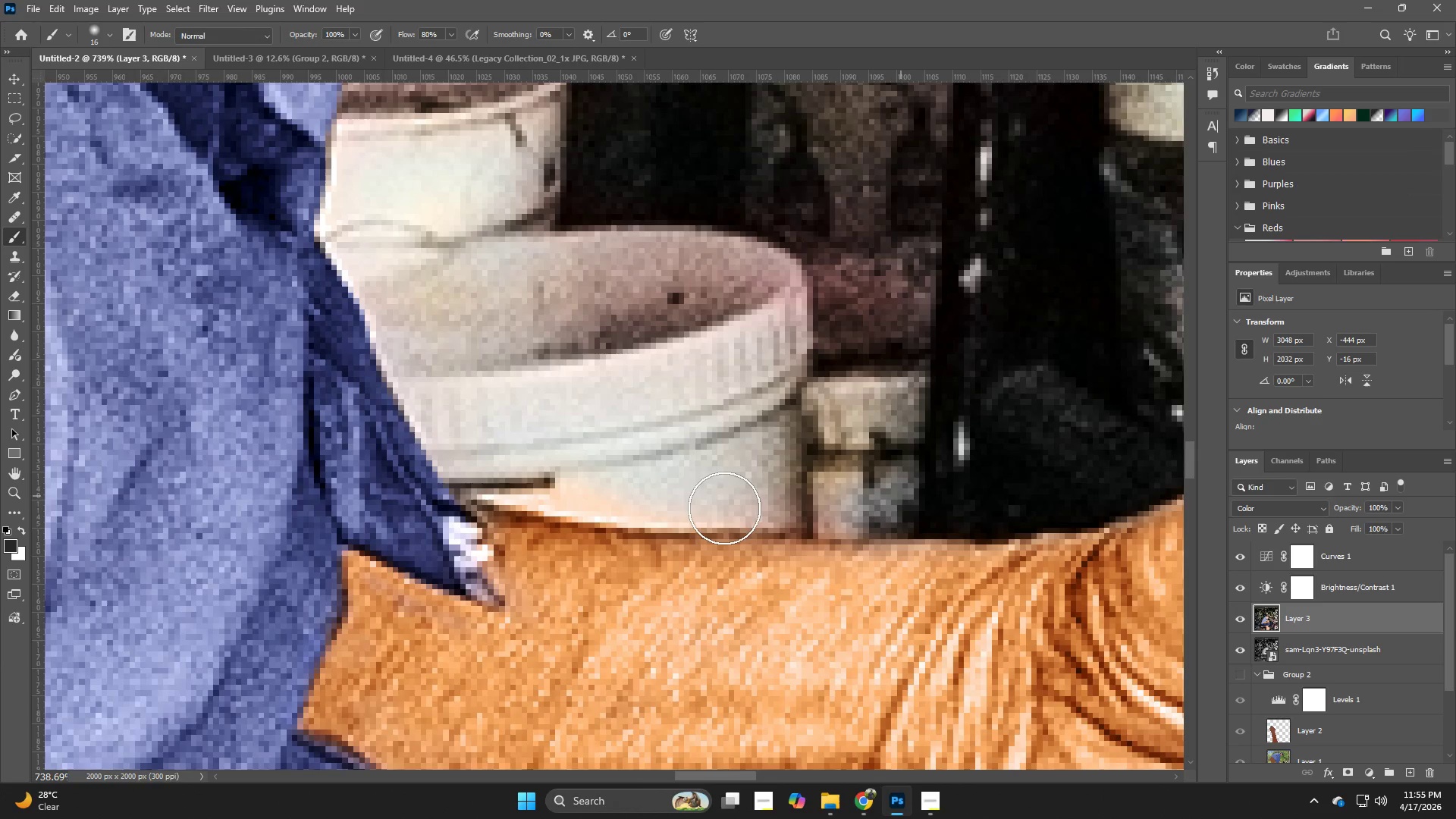 
left_click_drag(start_coordinate=[656, 529], to_coordinate=[902, 506])
 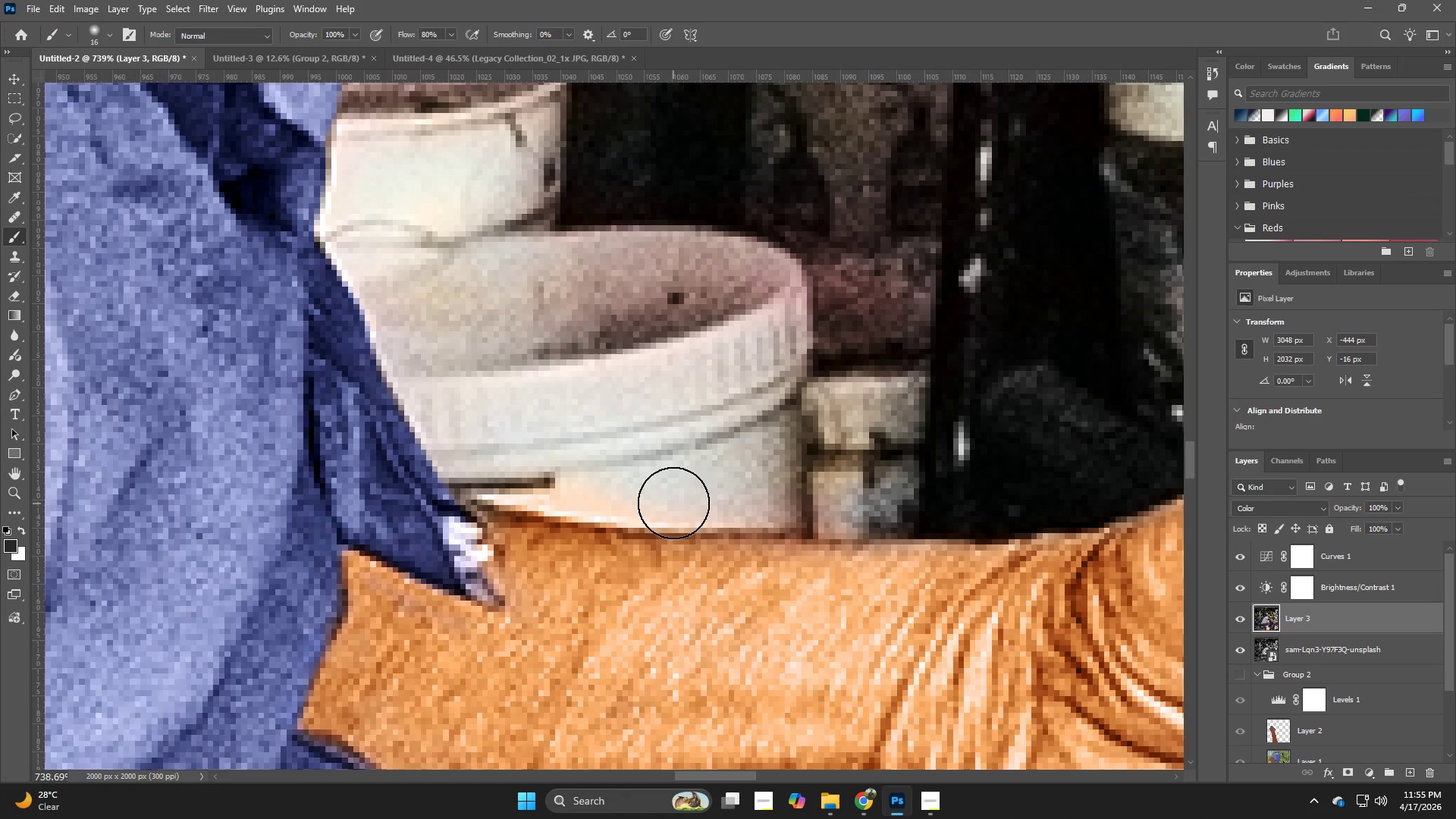 
hold_key(key=AltLeft, duration=0.47)
left_click([680, 468])
 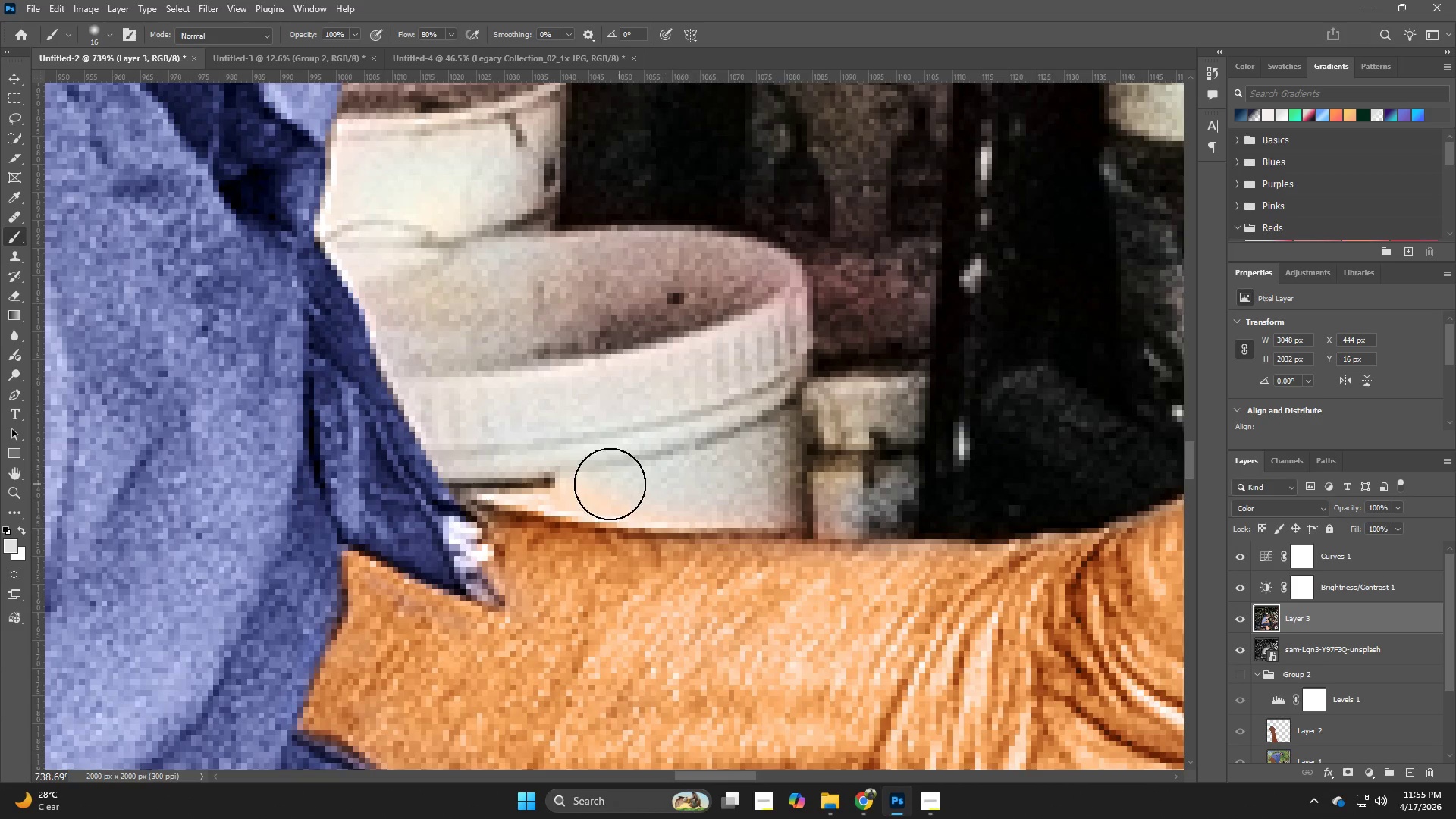 
hold_key(key=AltLeft, duration=0.59)
 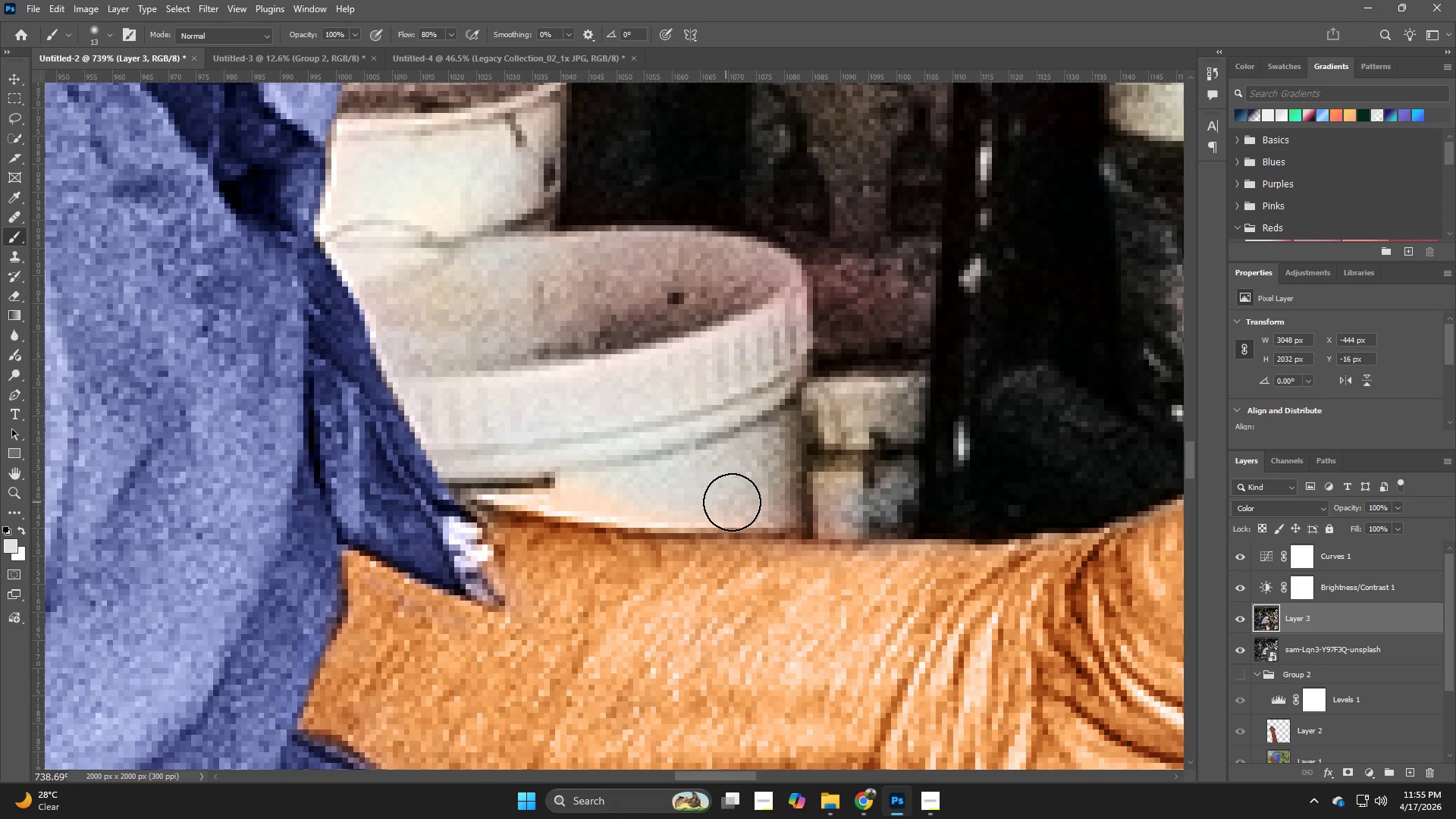 
left_click_drag(start_coordinate=[736, 500], to_coordinate=[632, 491])
 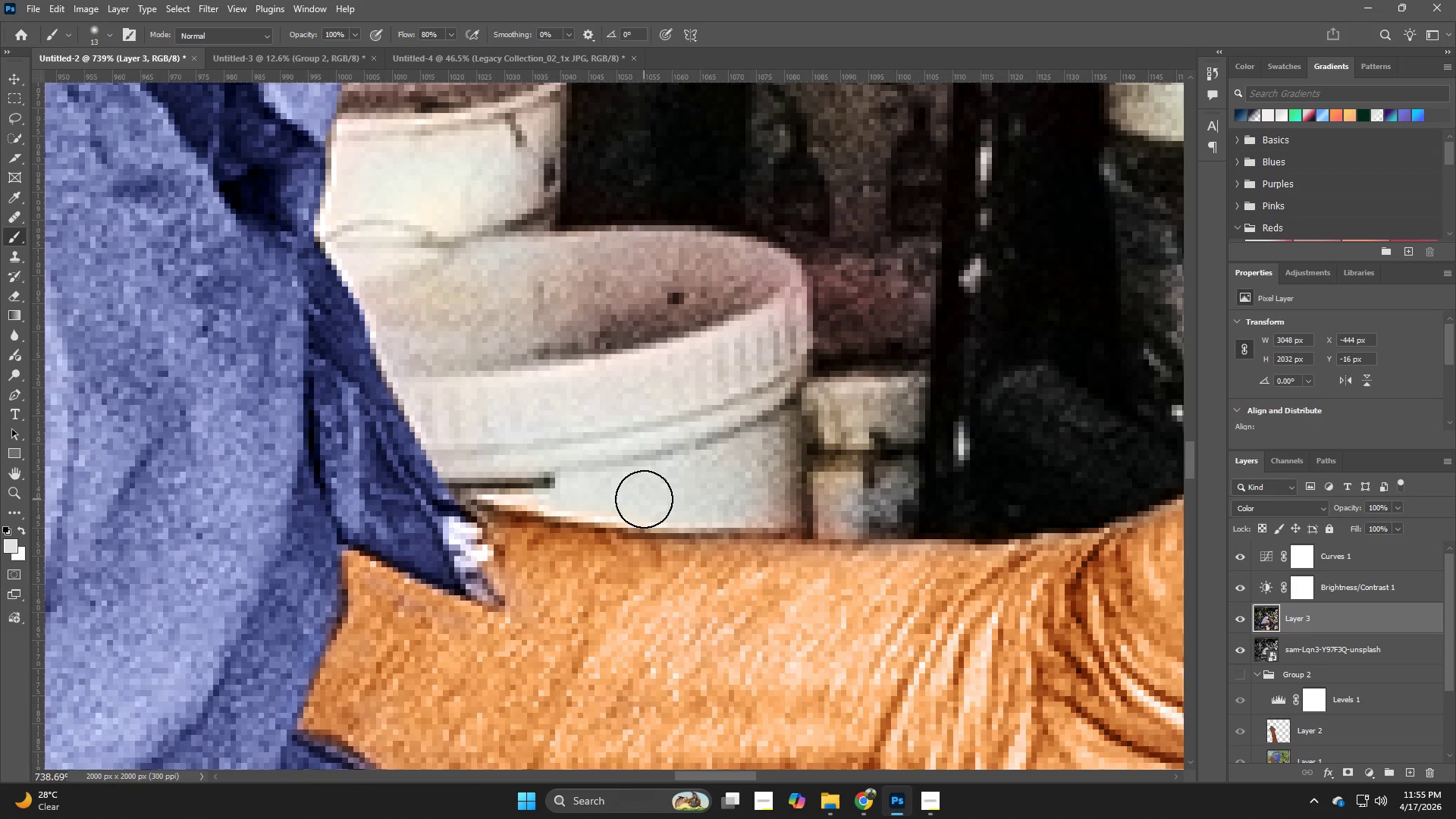 
left_click_drag(start_coordinate=[644, 499], to_coordinate=[470, 472])
 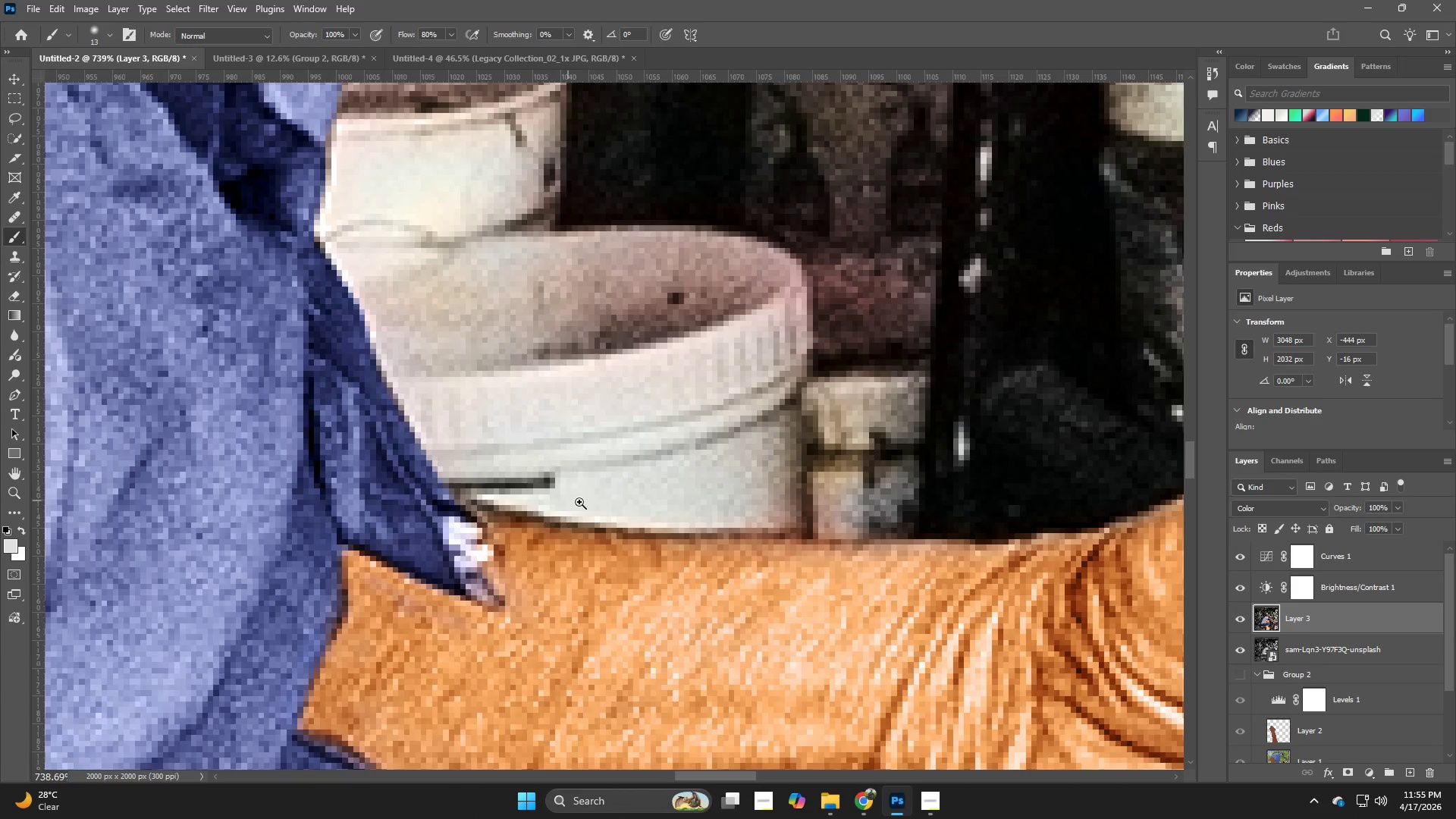 
hold_key(key=Z, duration=0.62)
 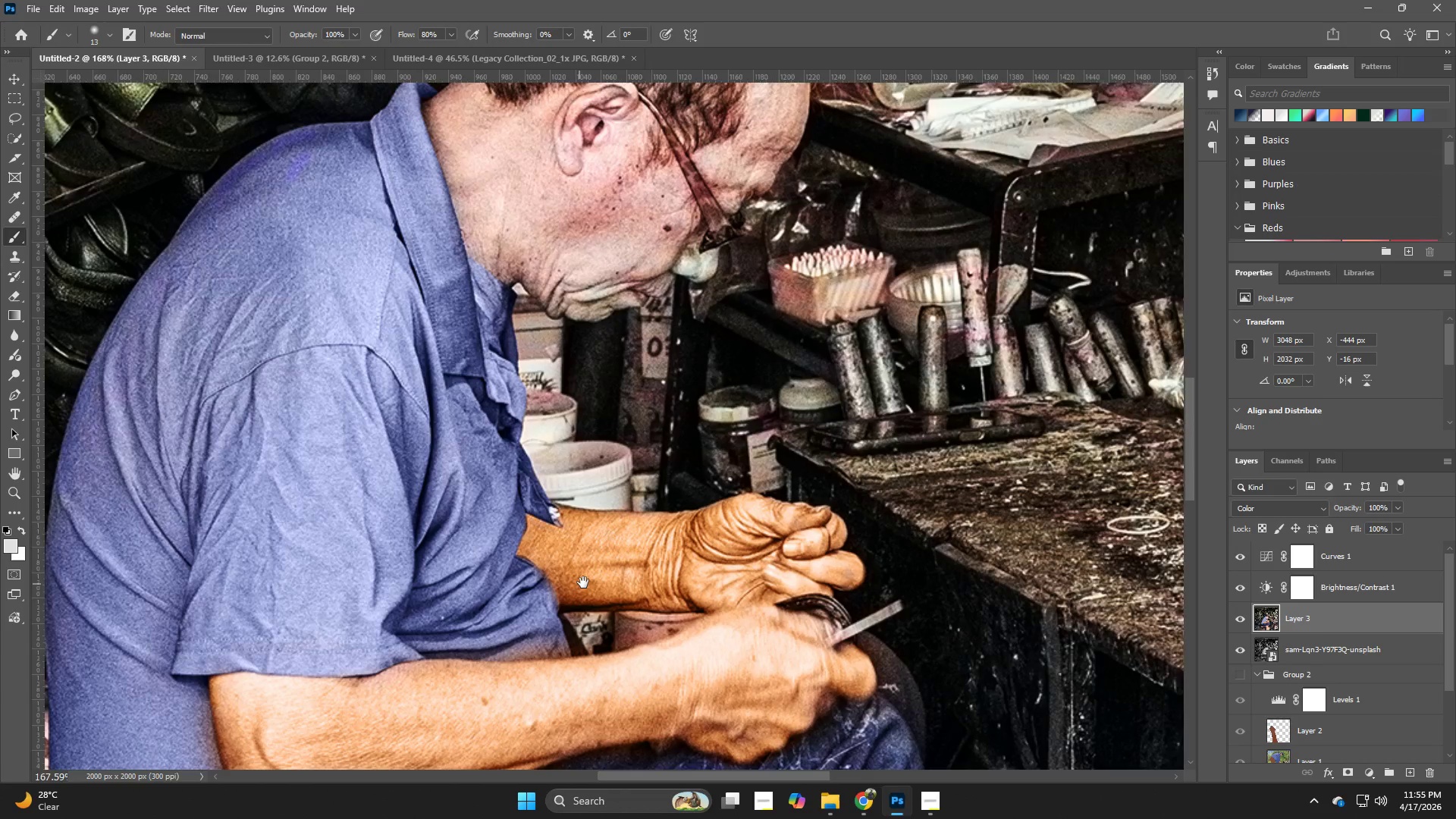 
left_click_drag(start_coordinate=[580, 504], to_coordinate=[489, 538])
 